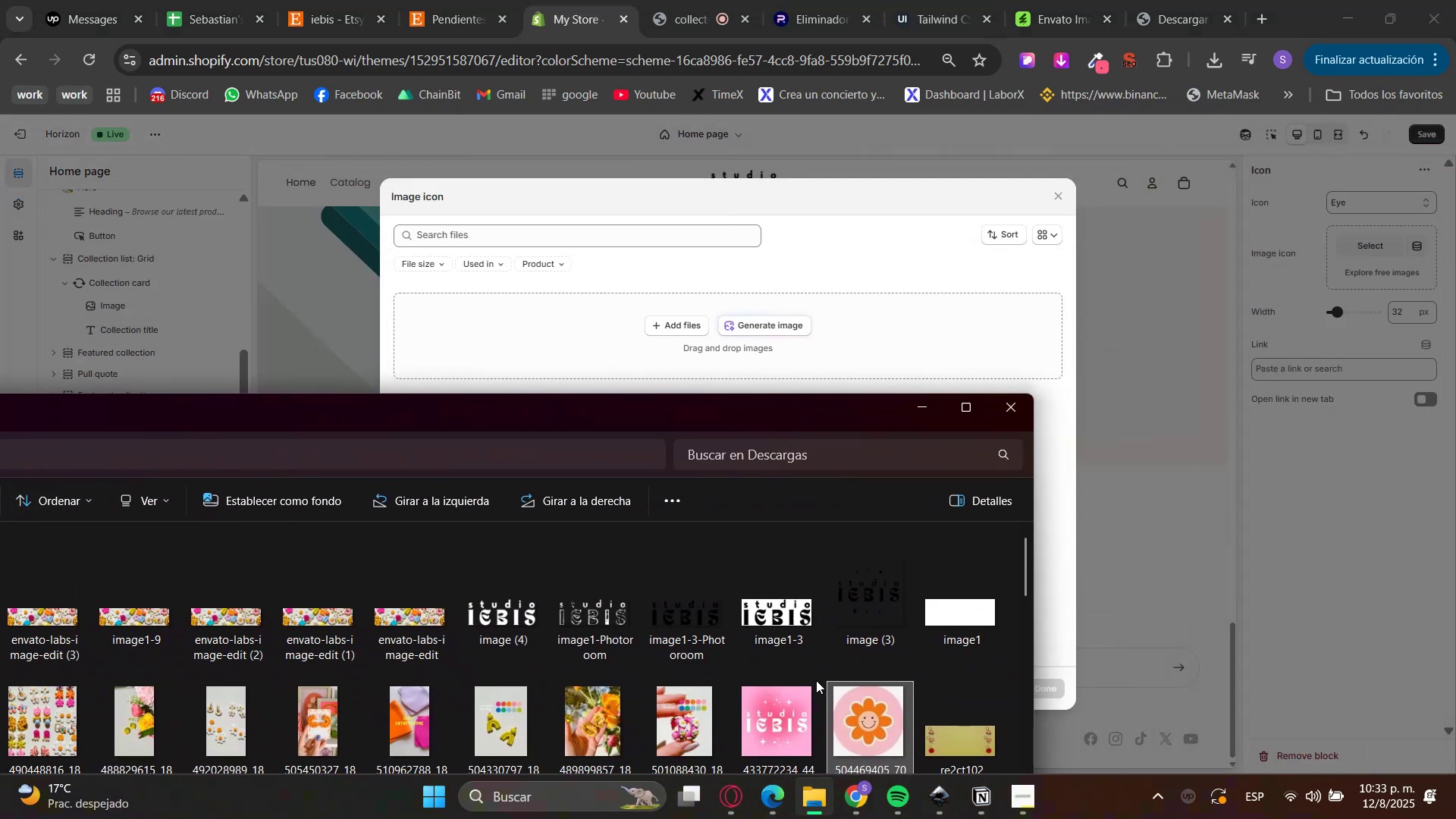 
left_click_drag(start_coordinate=[864, 729], to_coordinate=[748, 342])
 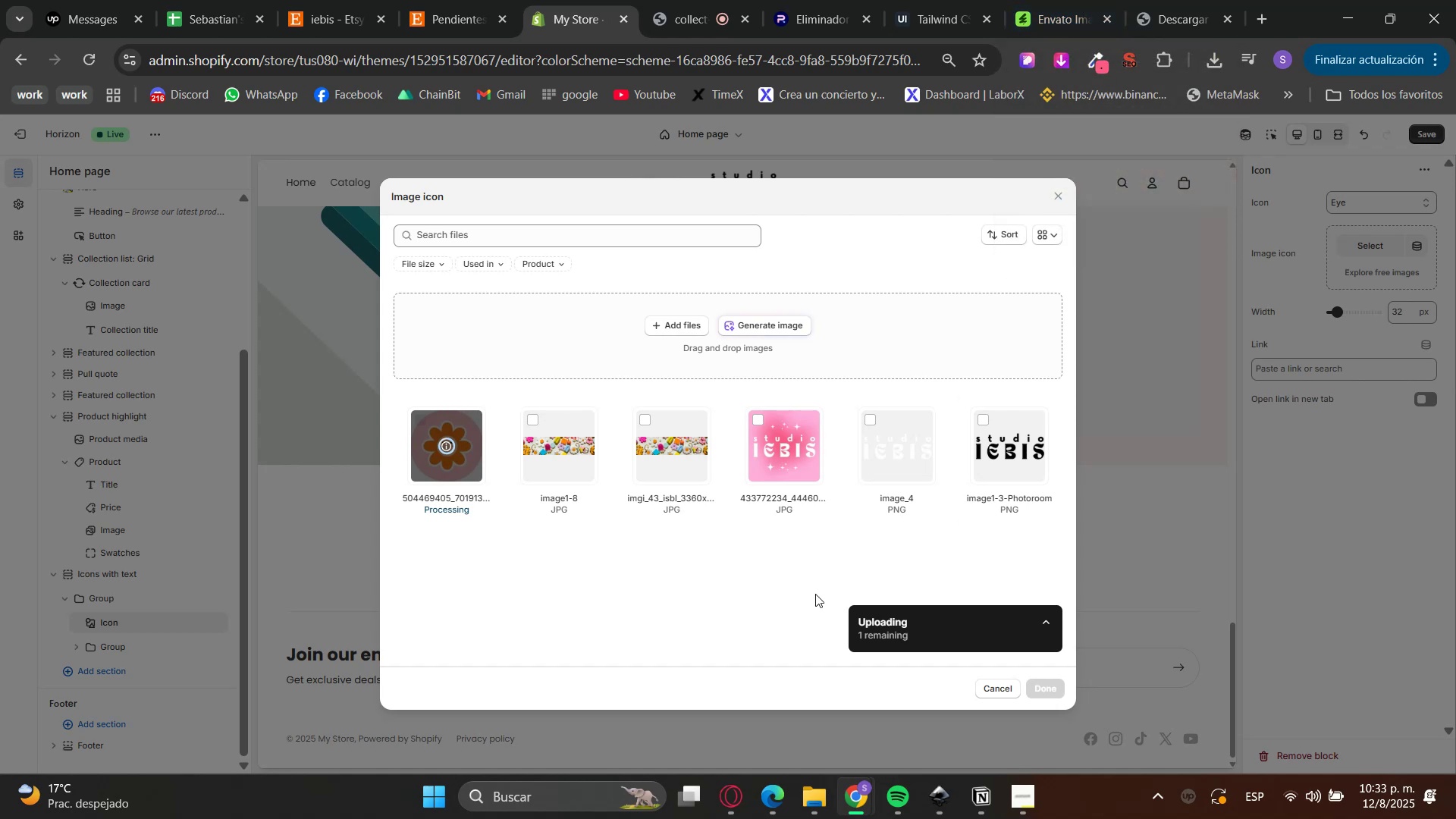 
left_click([843, 0])
 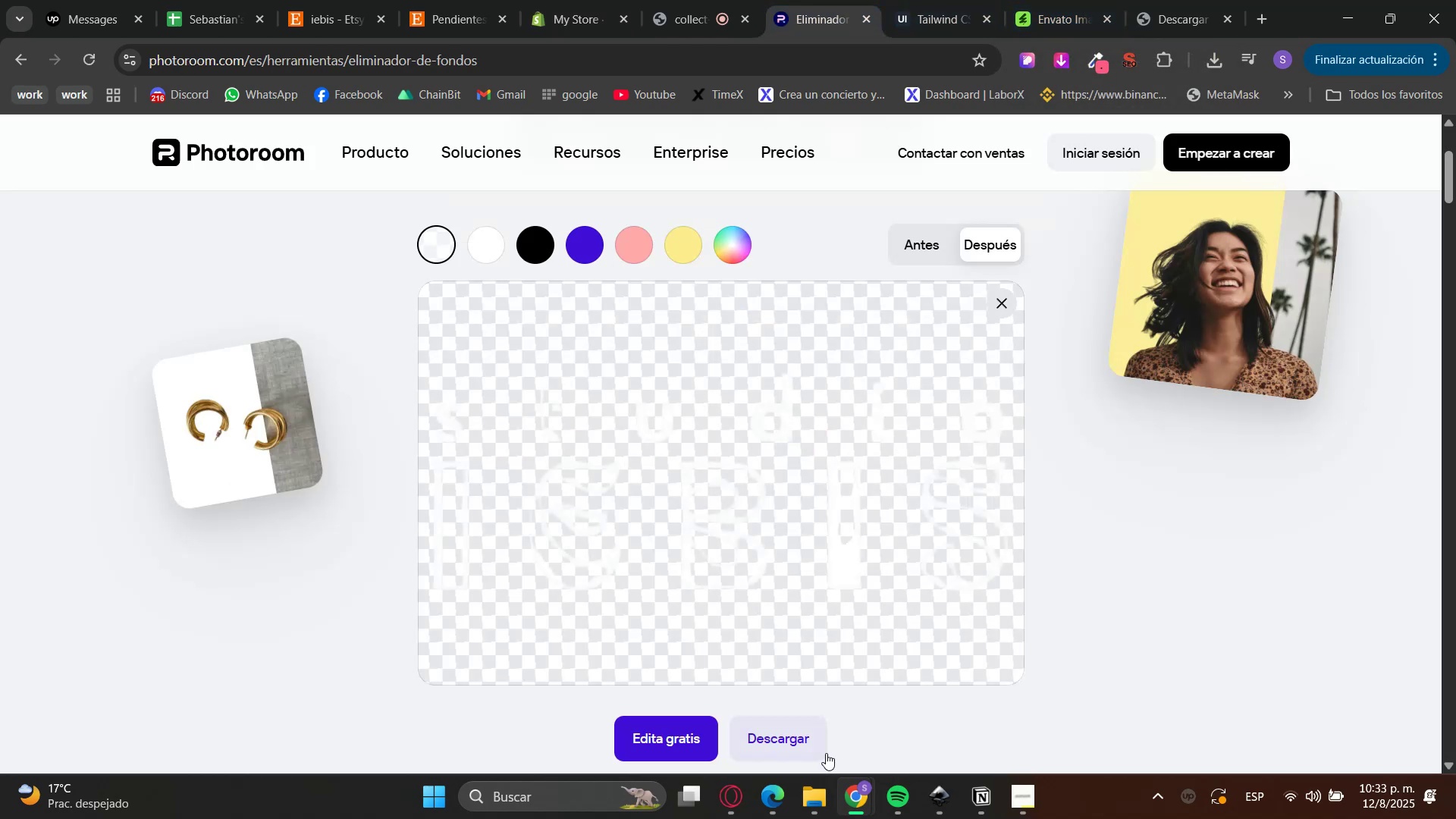 
left_click([814, 805])
 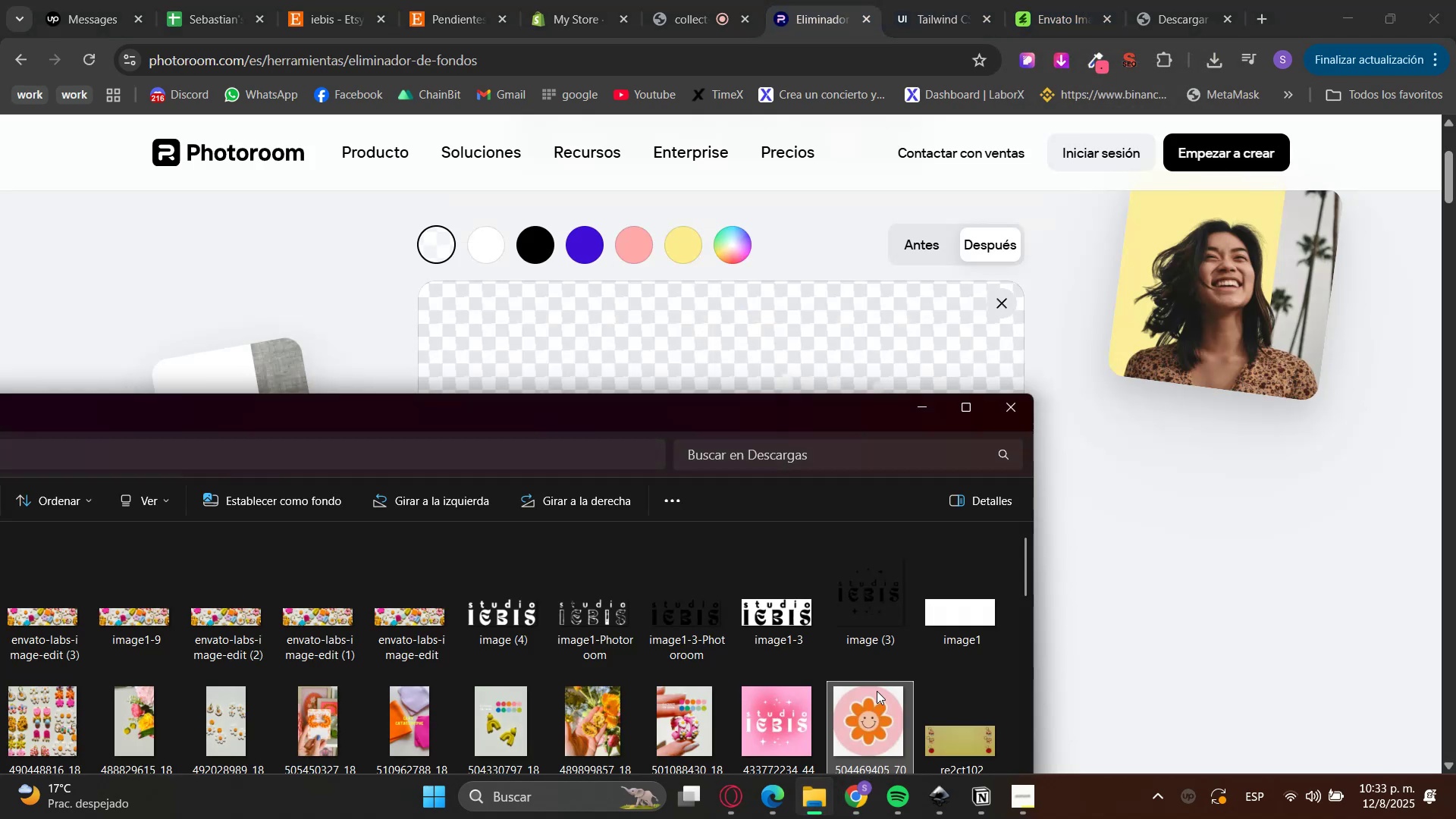 
left_click_drag(start_coordinate=[859, 717], to_coordinate=[1151, 456])
 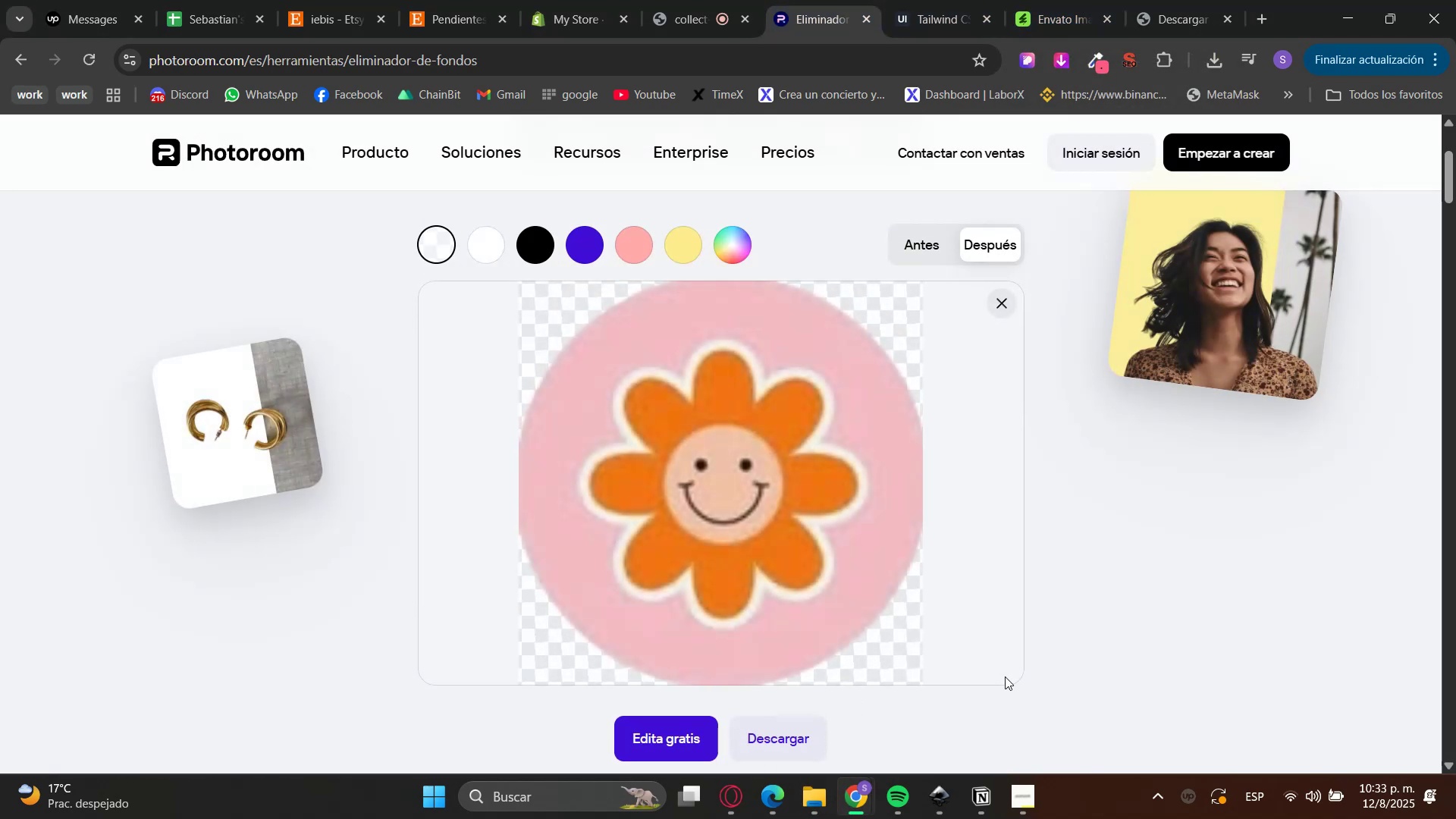 
left_click([797, 737])
 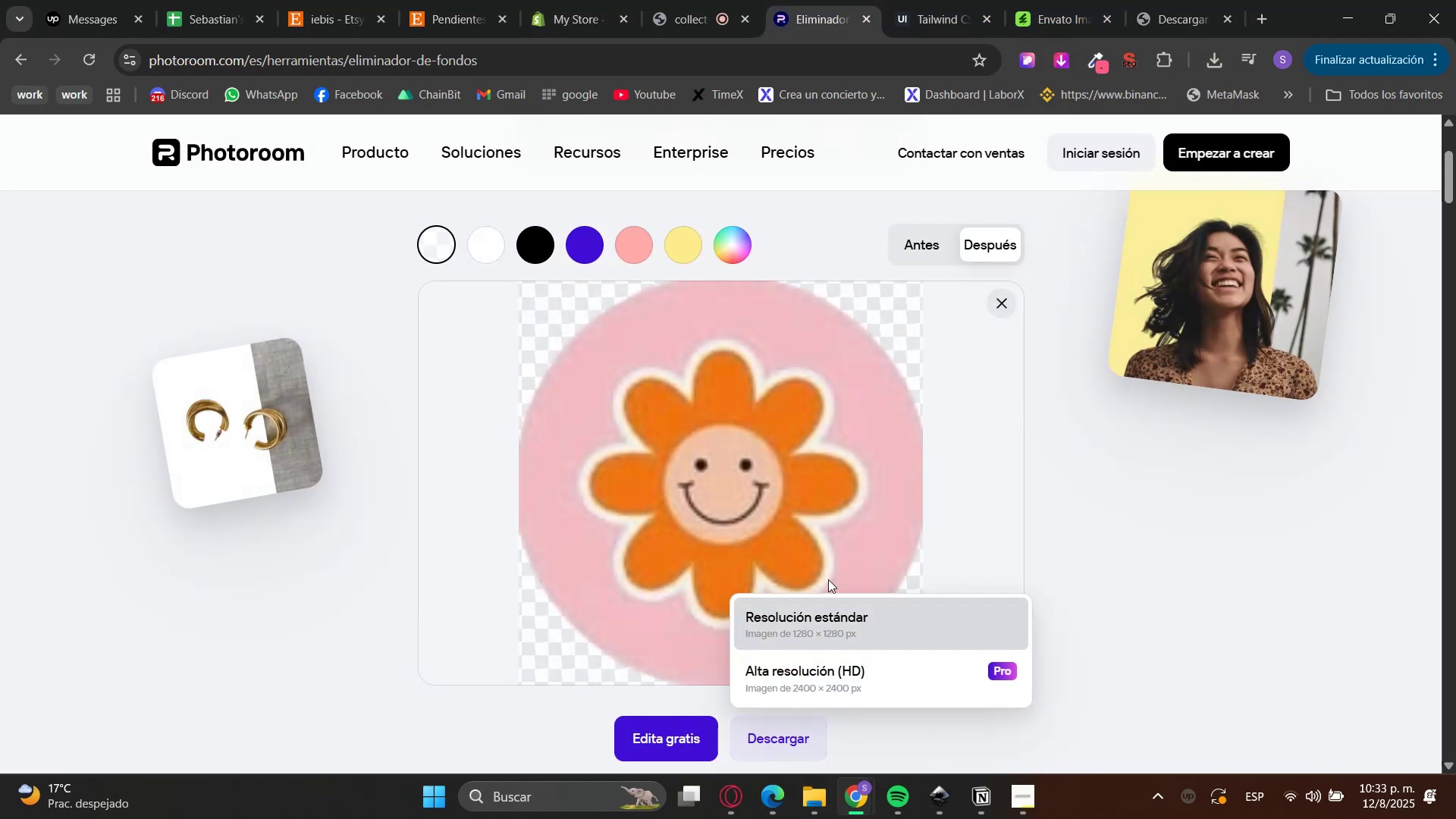 
double_click([571, 0])
 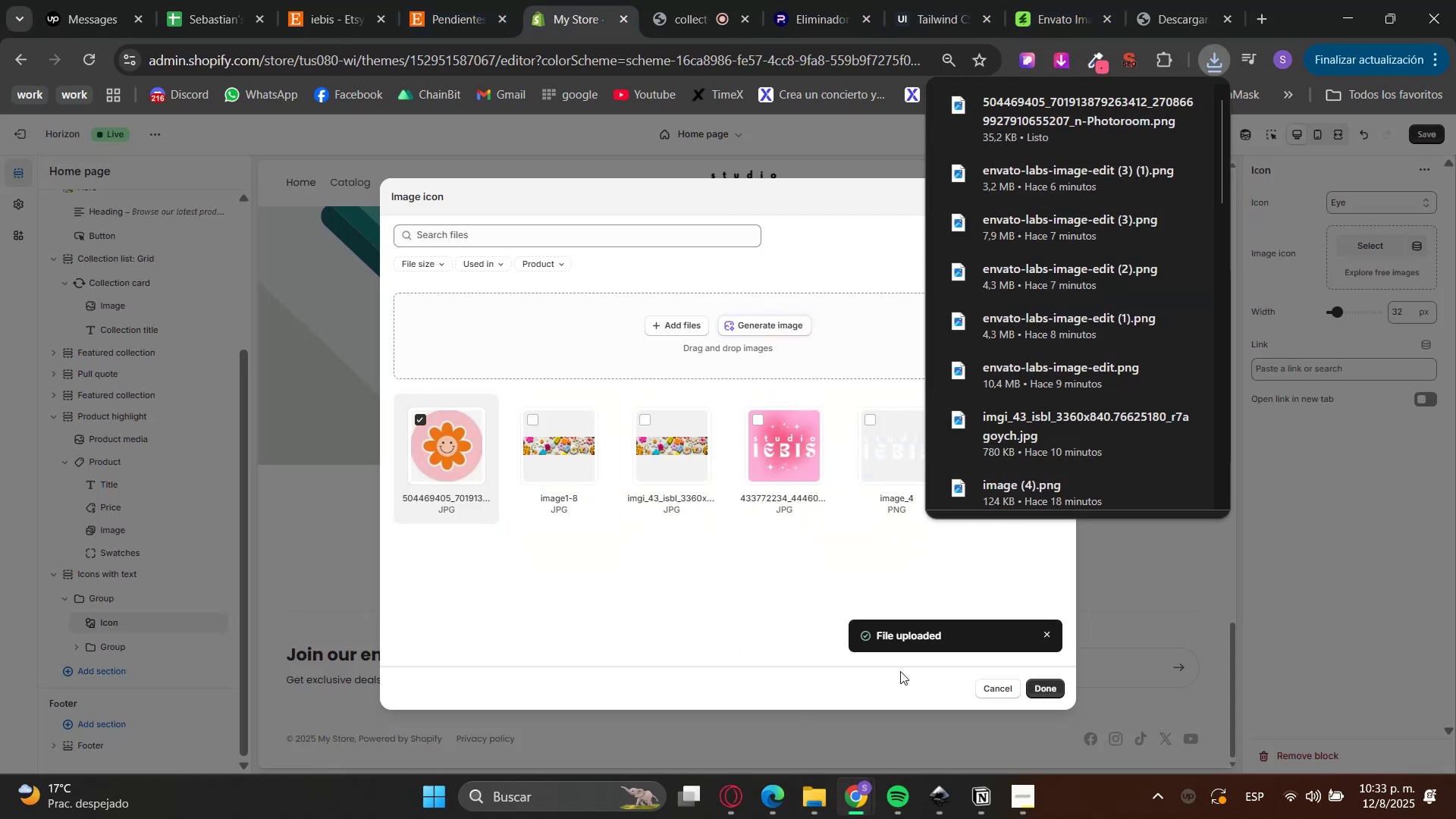 
left_click([821, 801])
 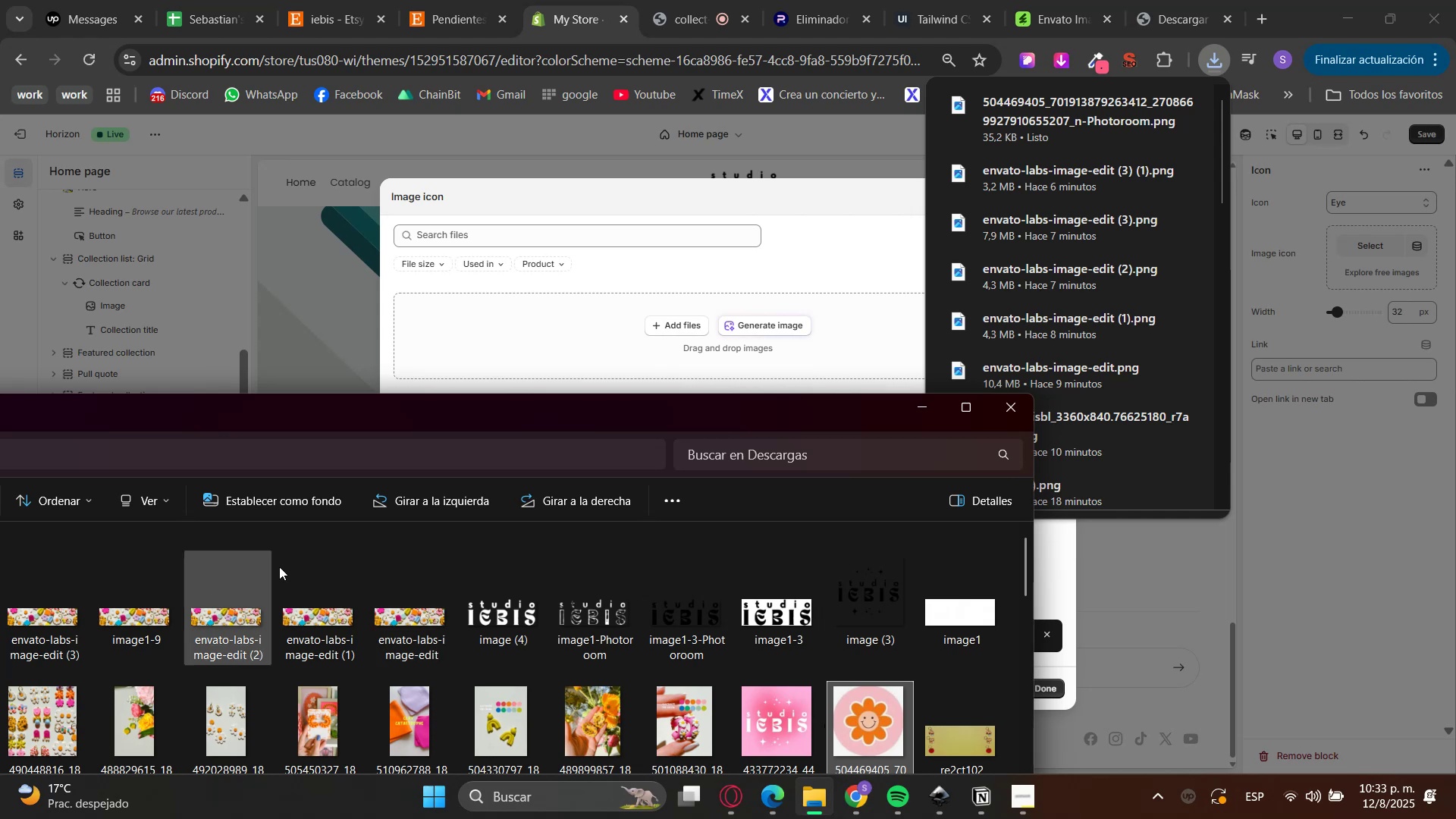 
left_click_drag(start_coordinate=[337, 411], to_coordinate=[1364, 428])
 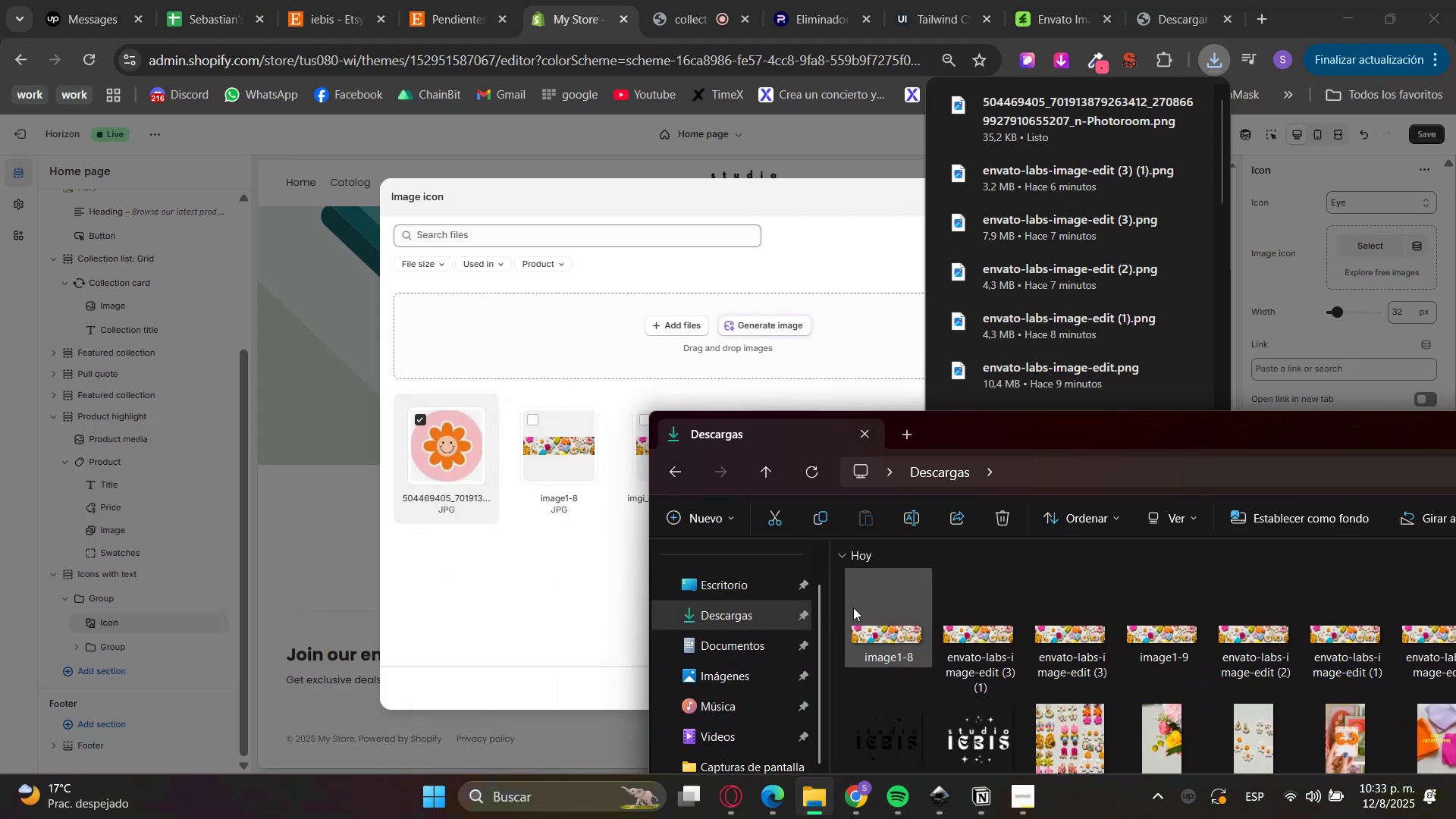 
left_click([713, 604])
 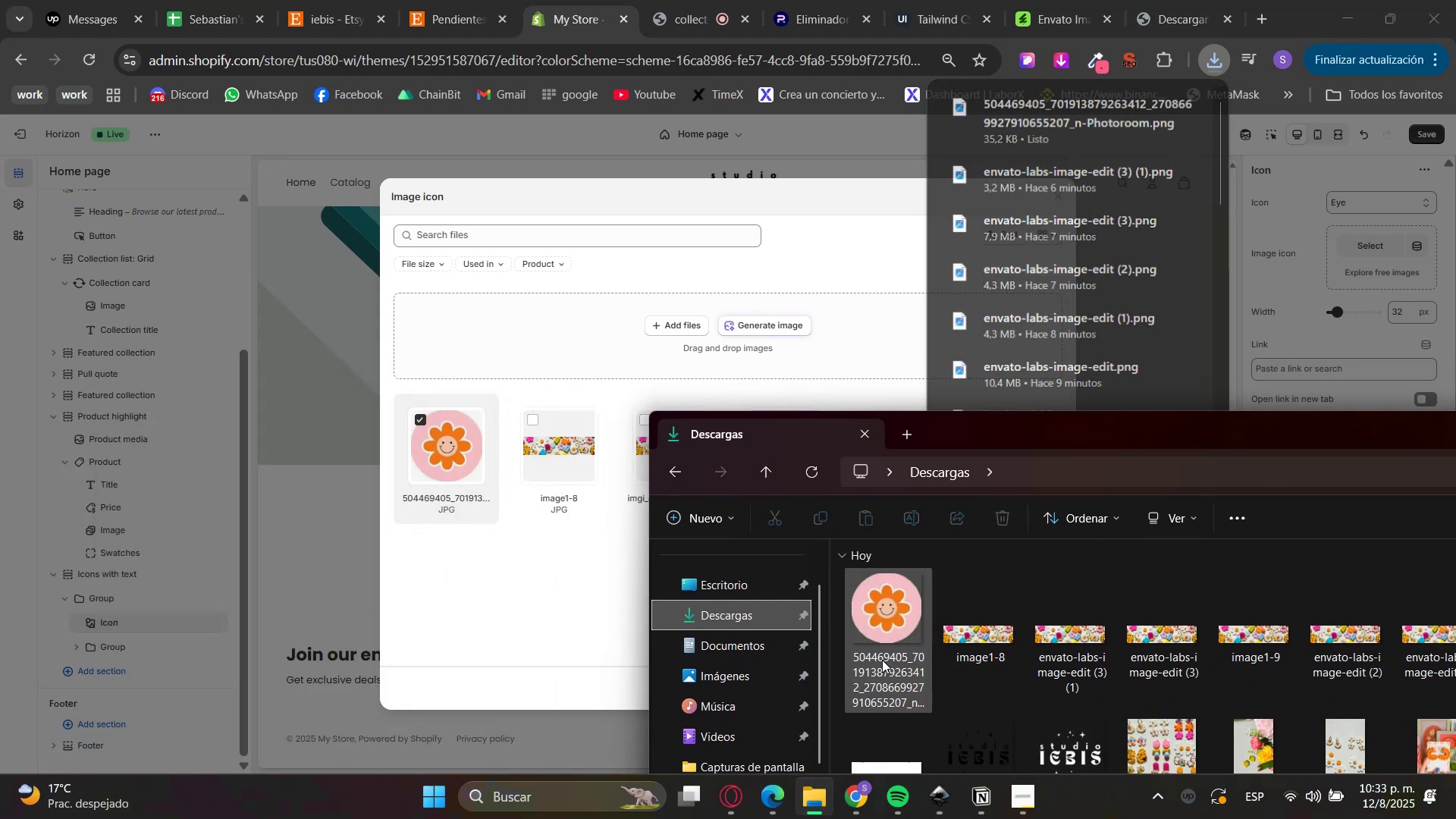 
left_click_drag(start_coordinate=[891, 615], to_coordinate=[611, 468])
 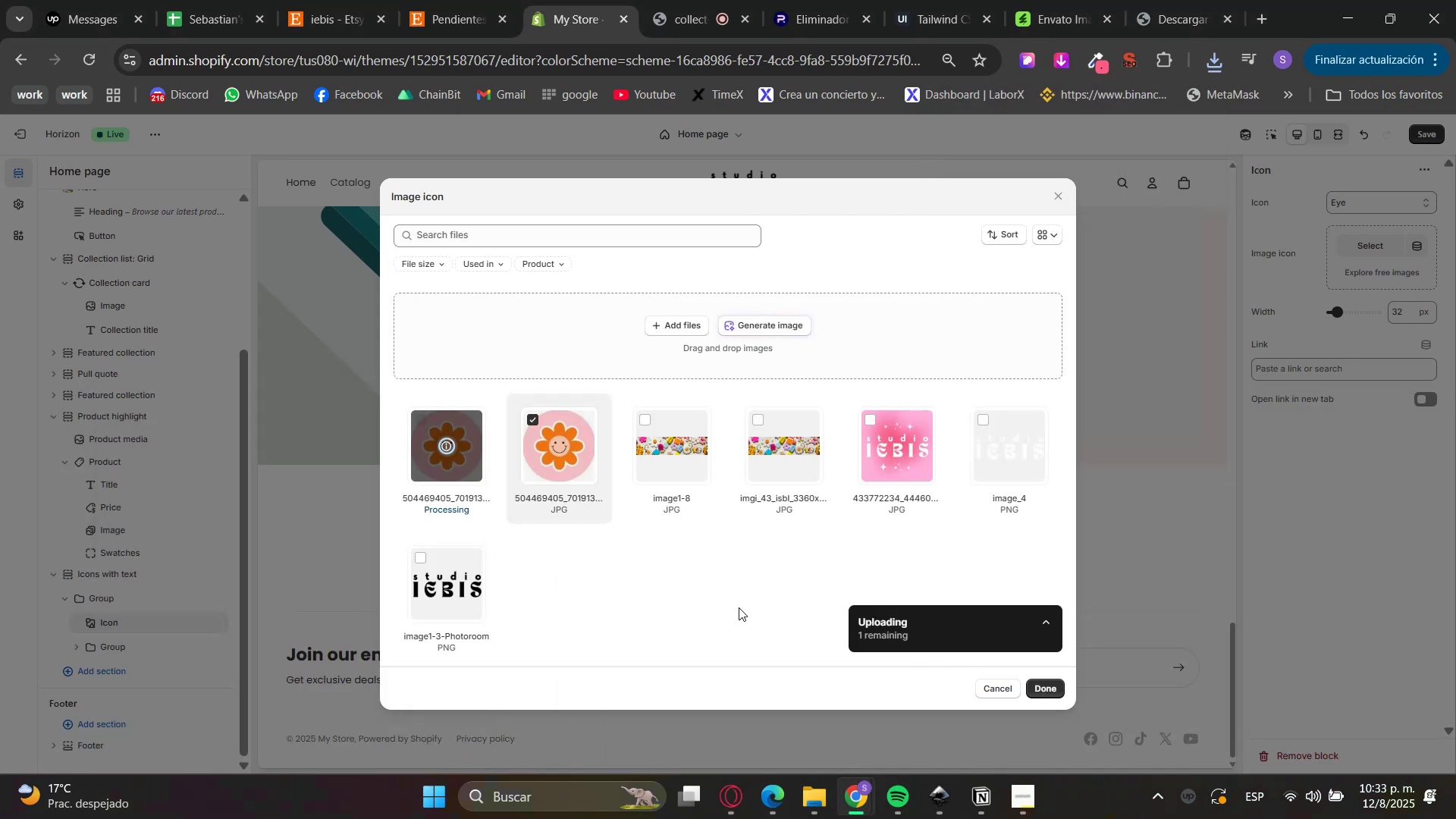 
wait(5.5)
 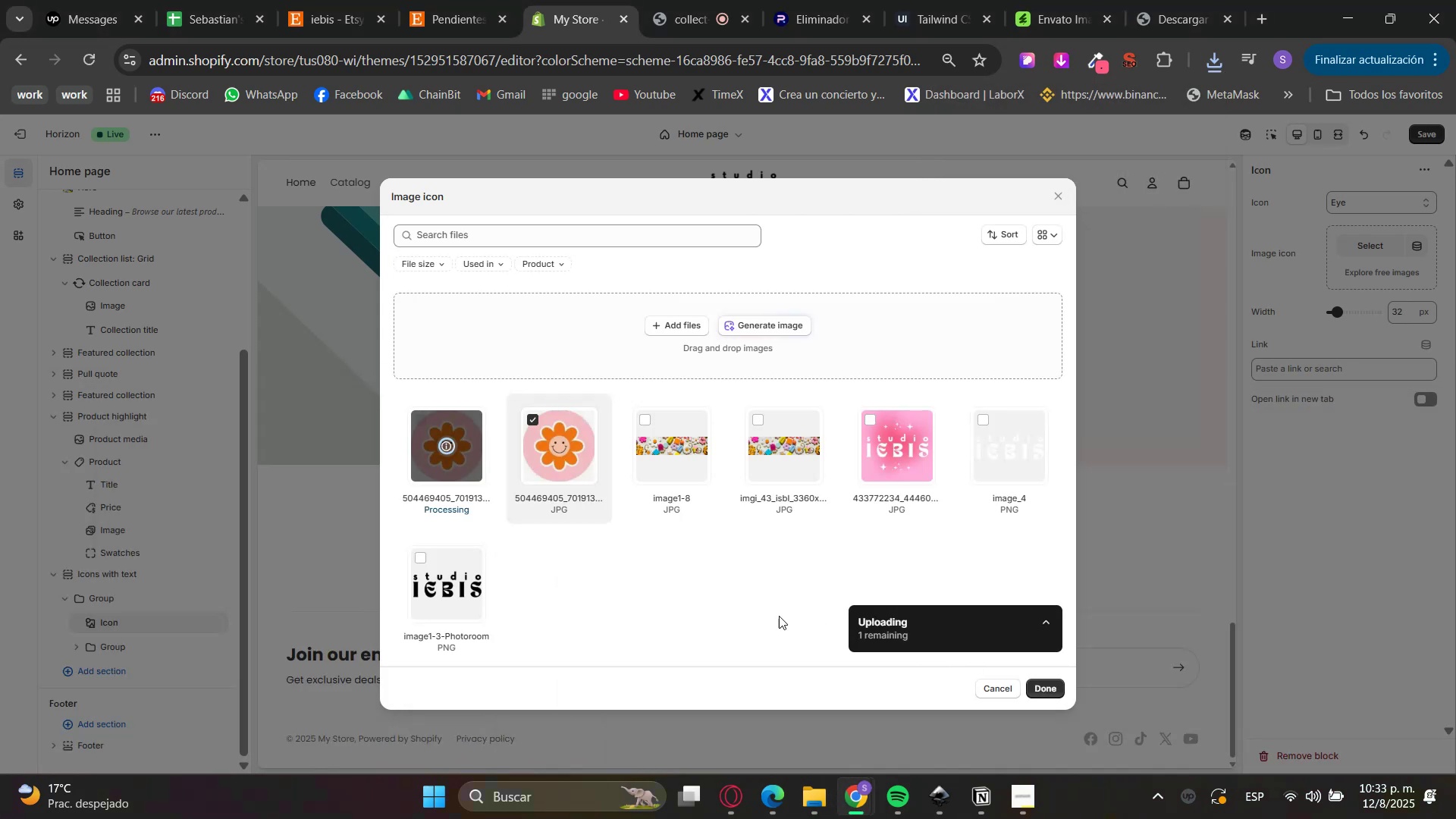 
left_click([1047, 686])
 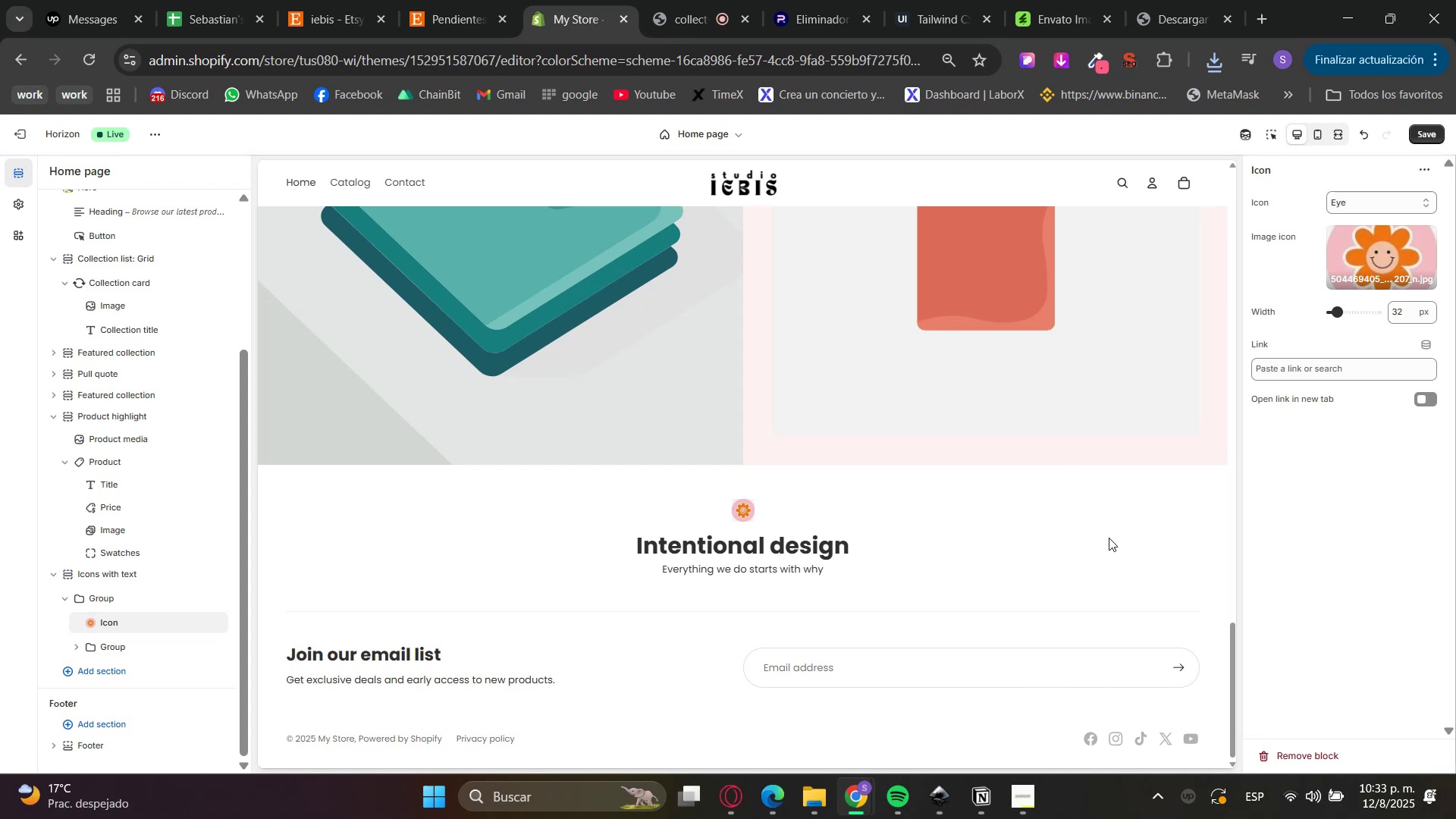 
double_click([1400, 309])
 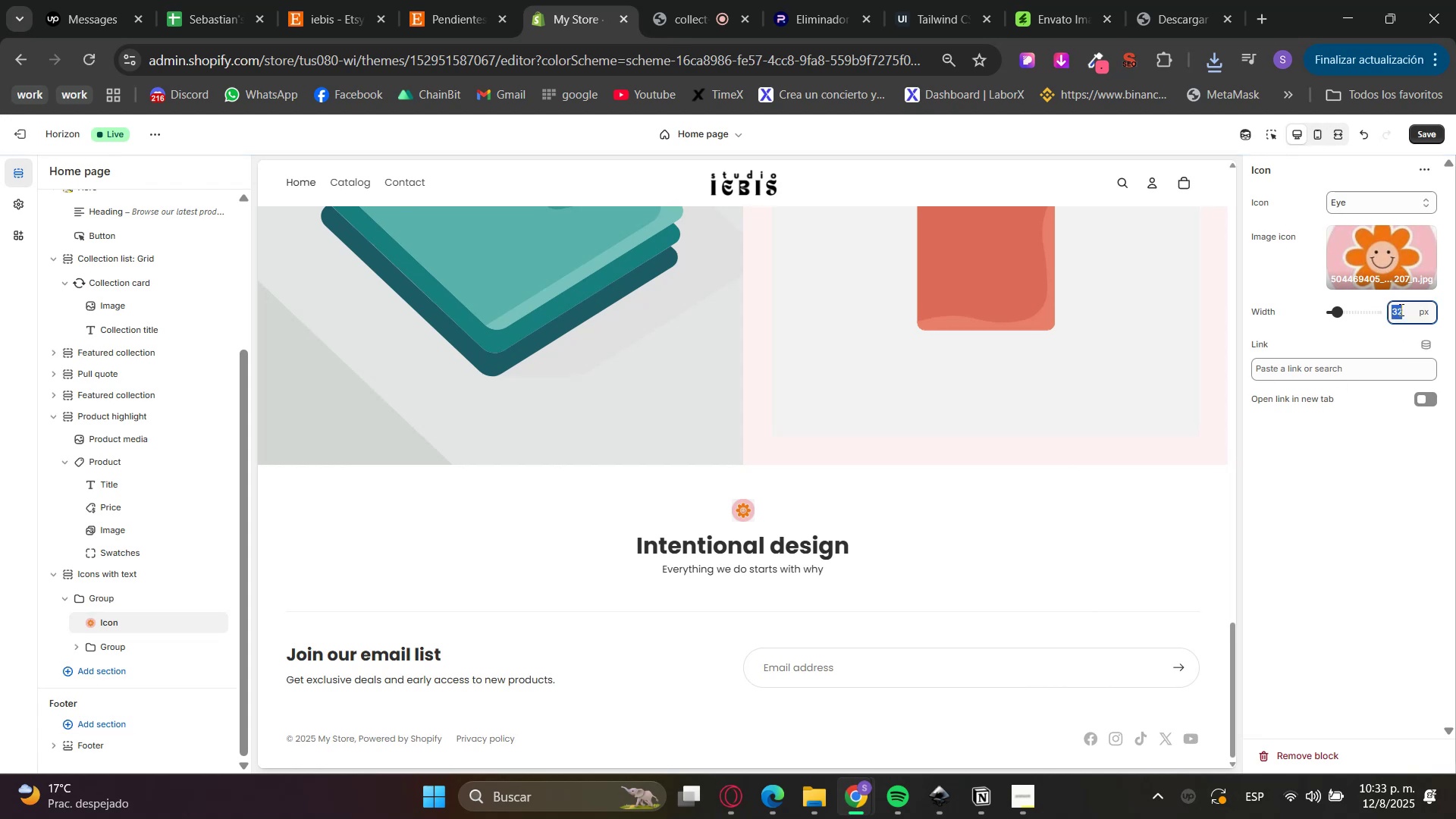 
triple_click([1400, 309])
 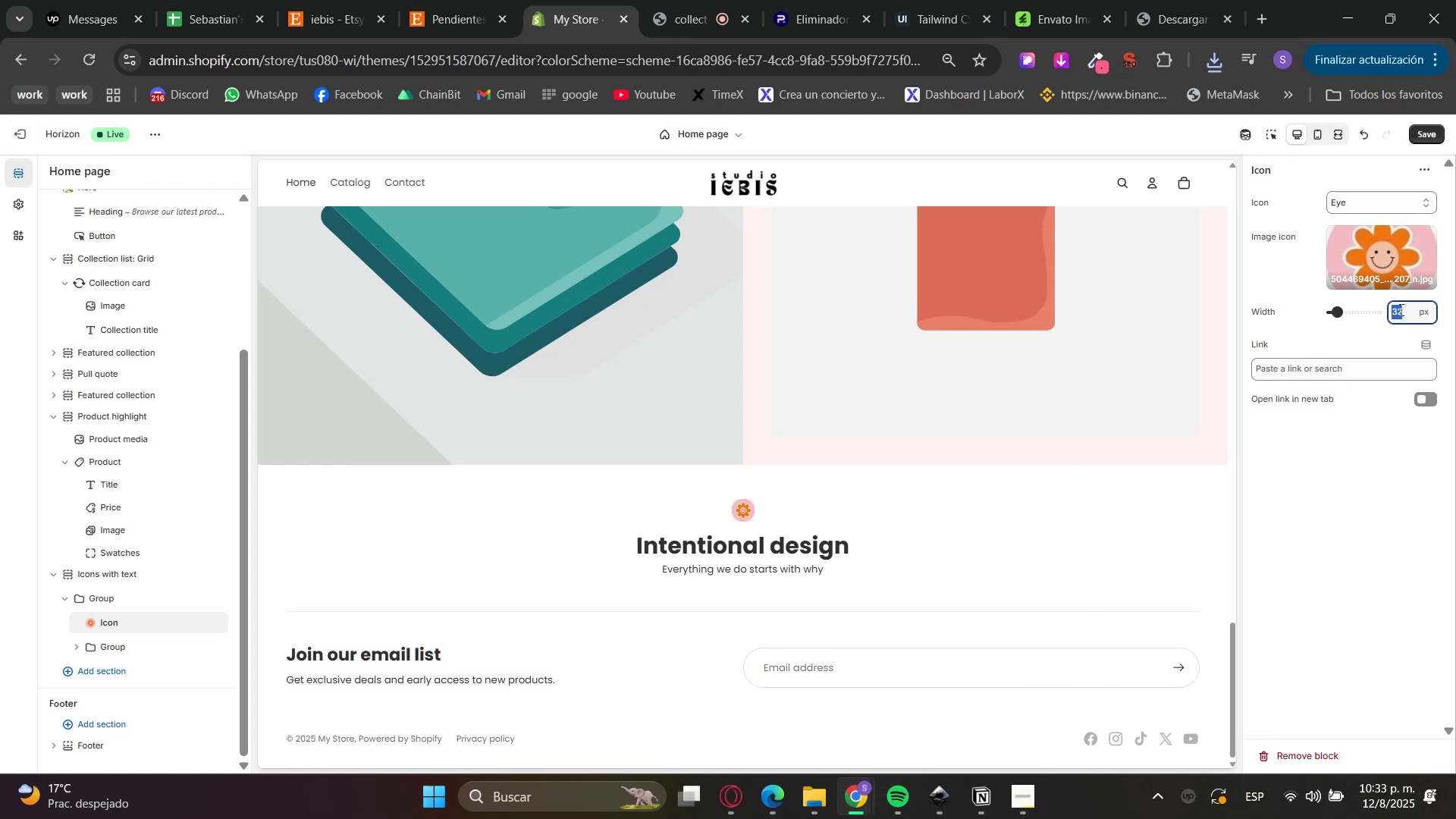 
key(Numpad5)
 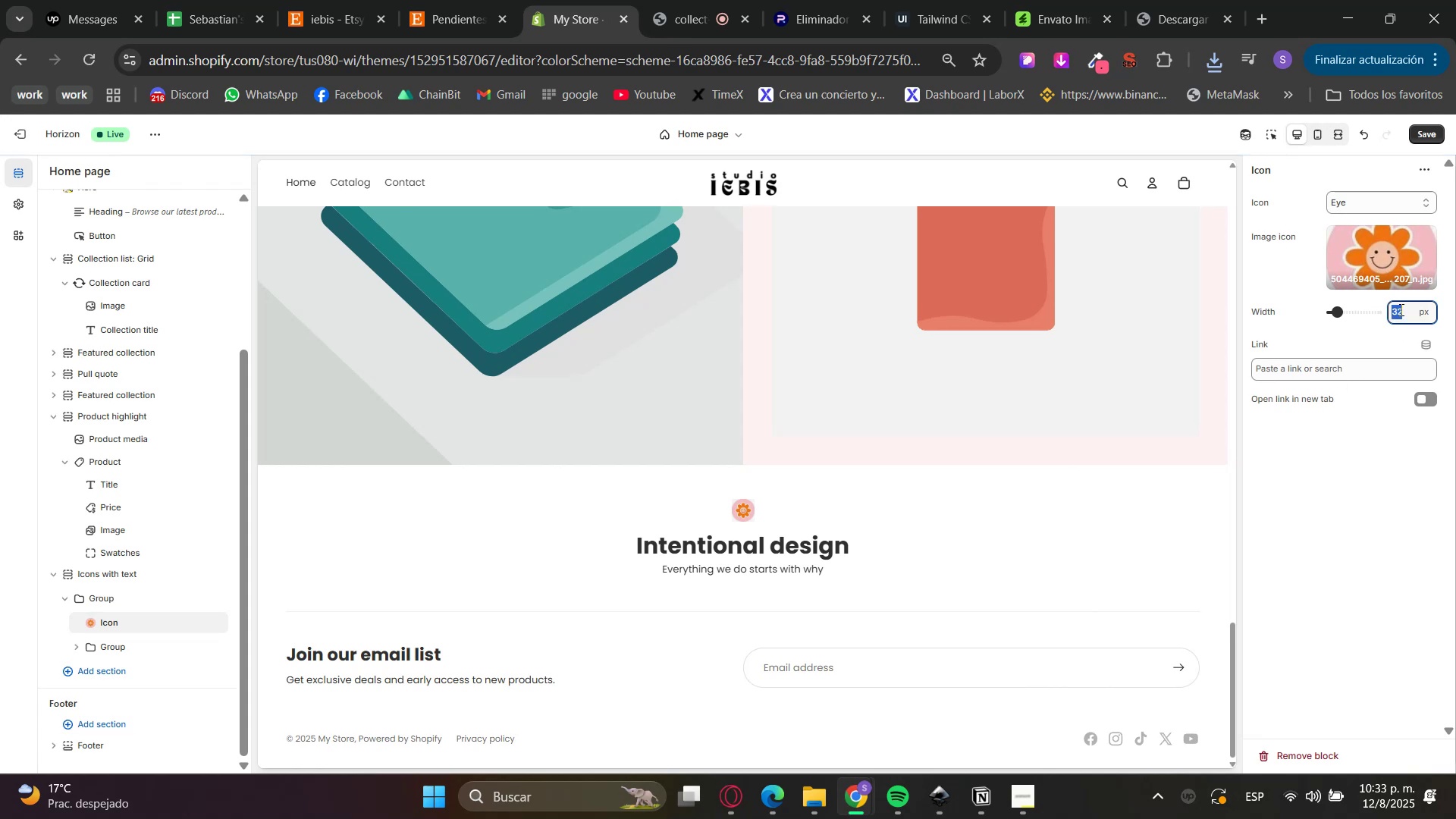 
key(Numpad0)
 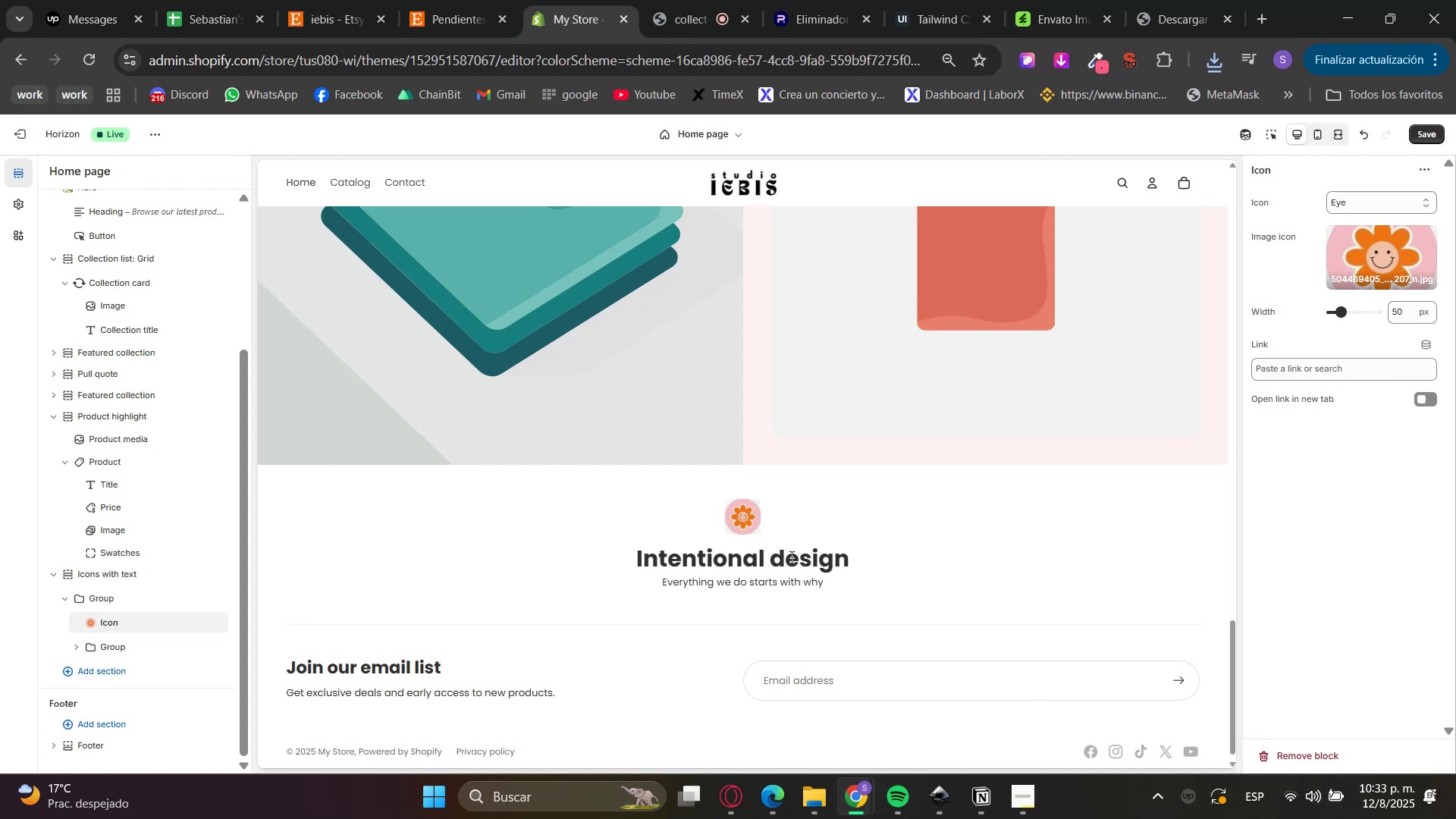 
wait(7.53)
 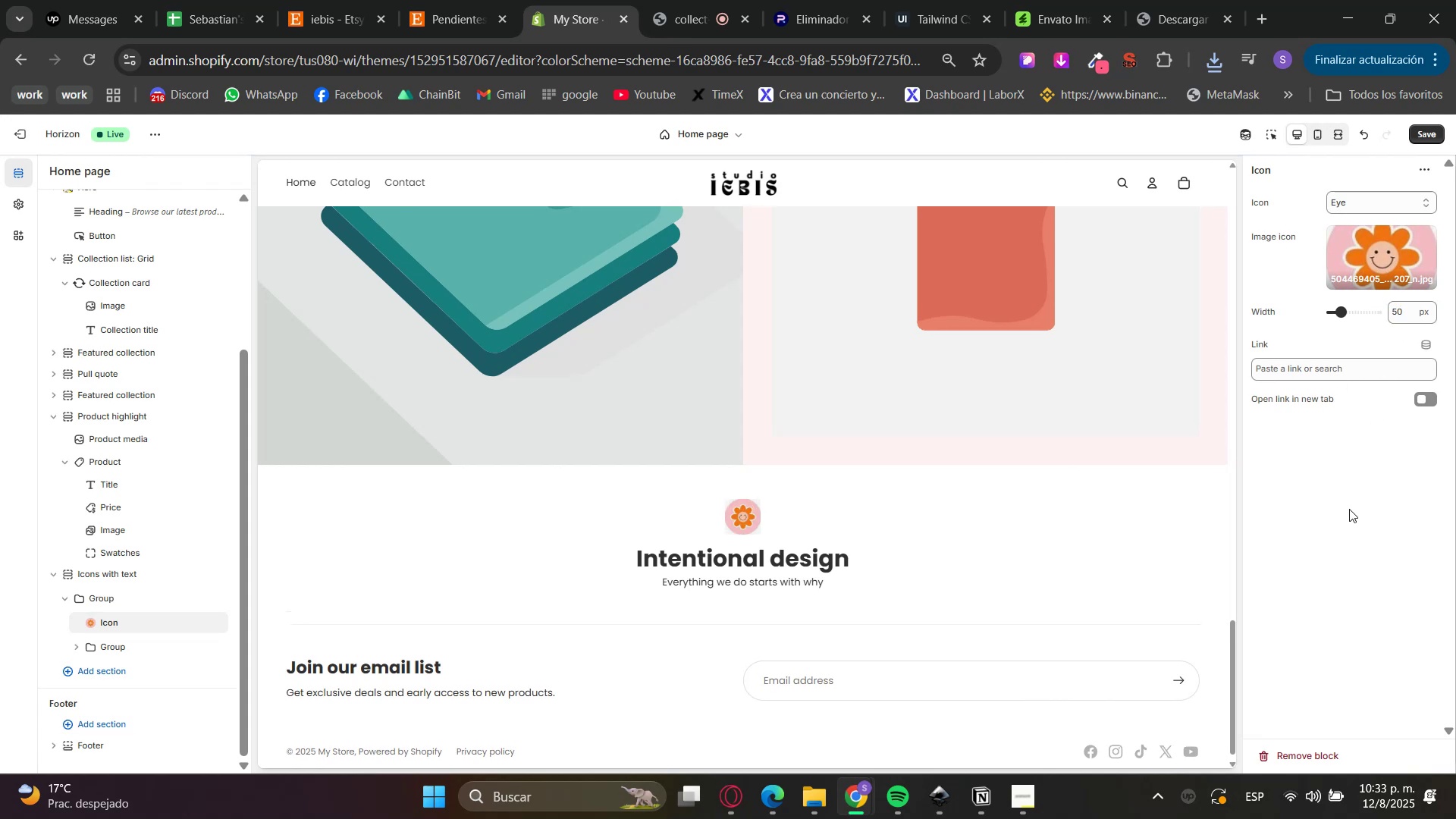 
double_click([1398, 312])
 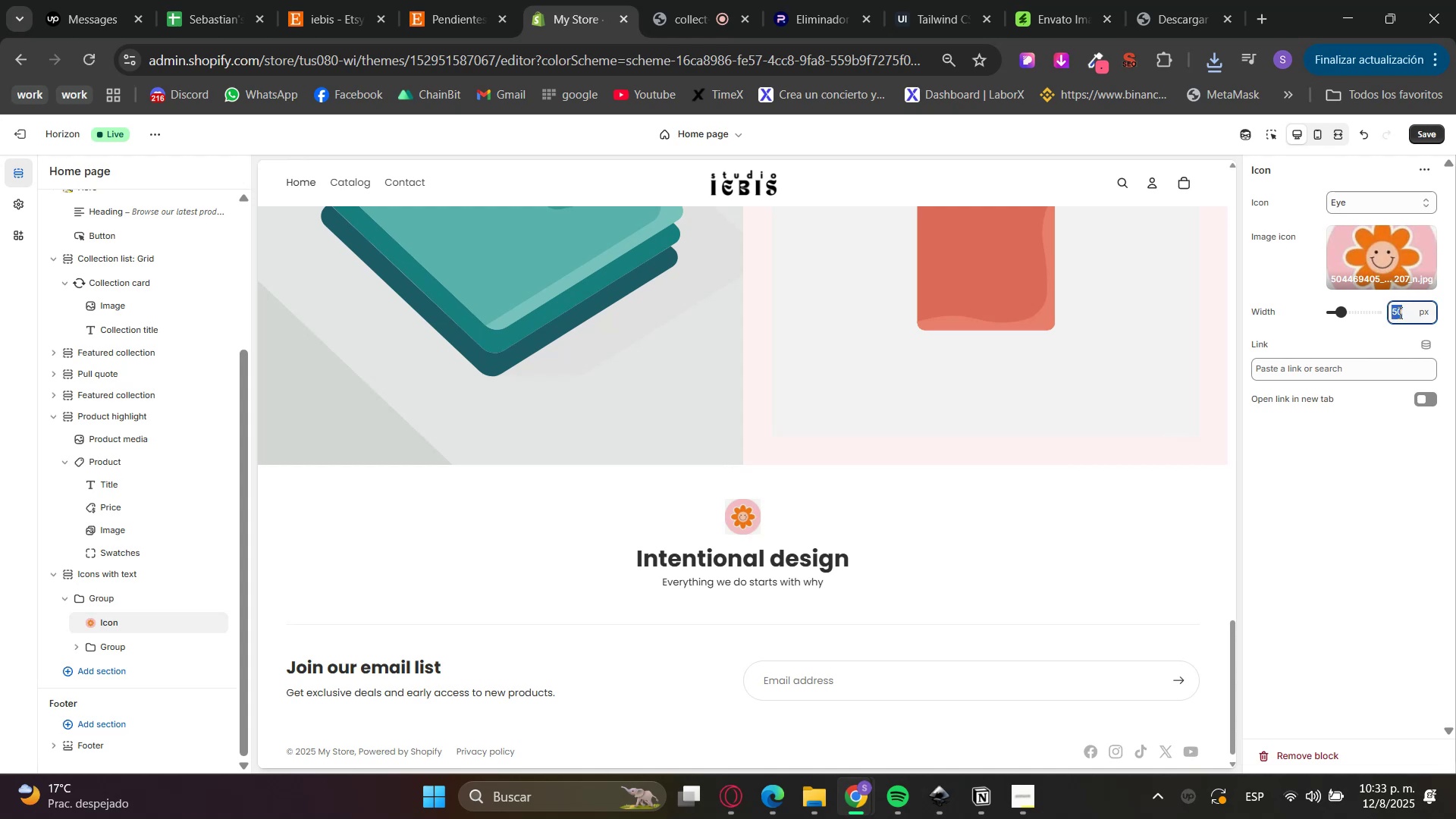 
triple_click([1398, 312])
 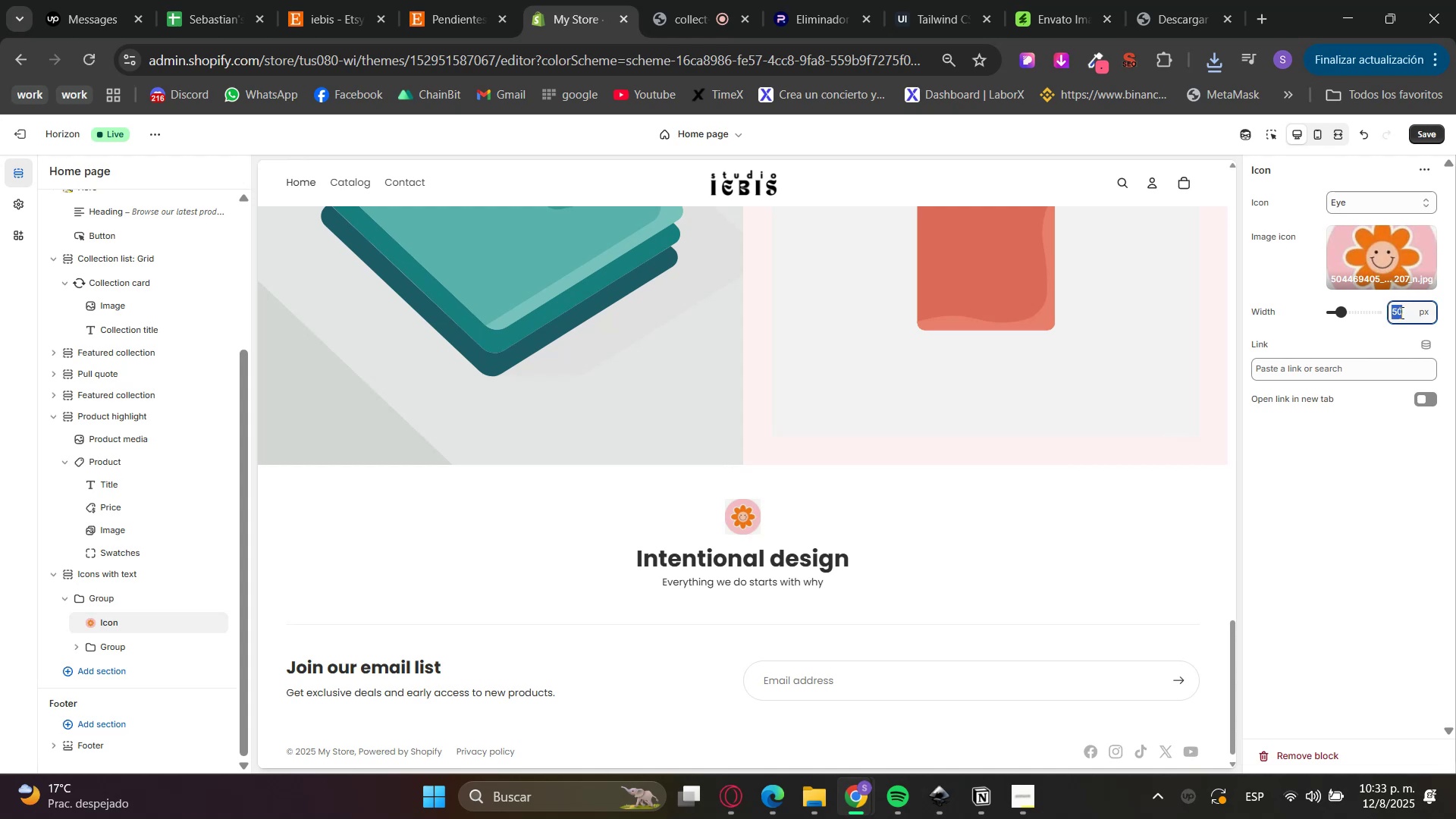 
left_click([1392, 486])
 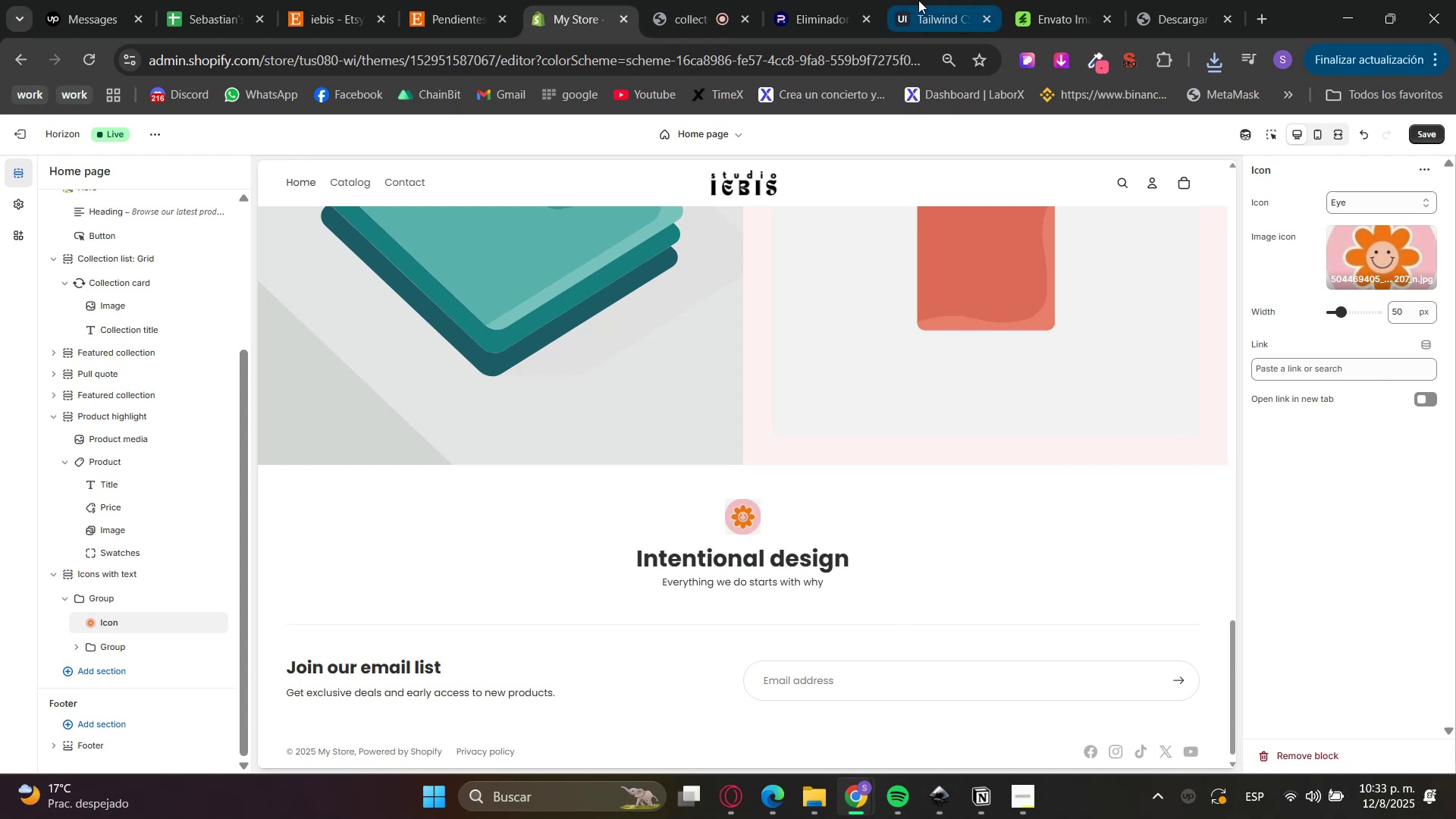 
left_click([807, 810])
 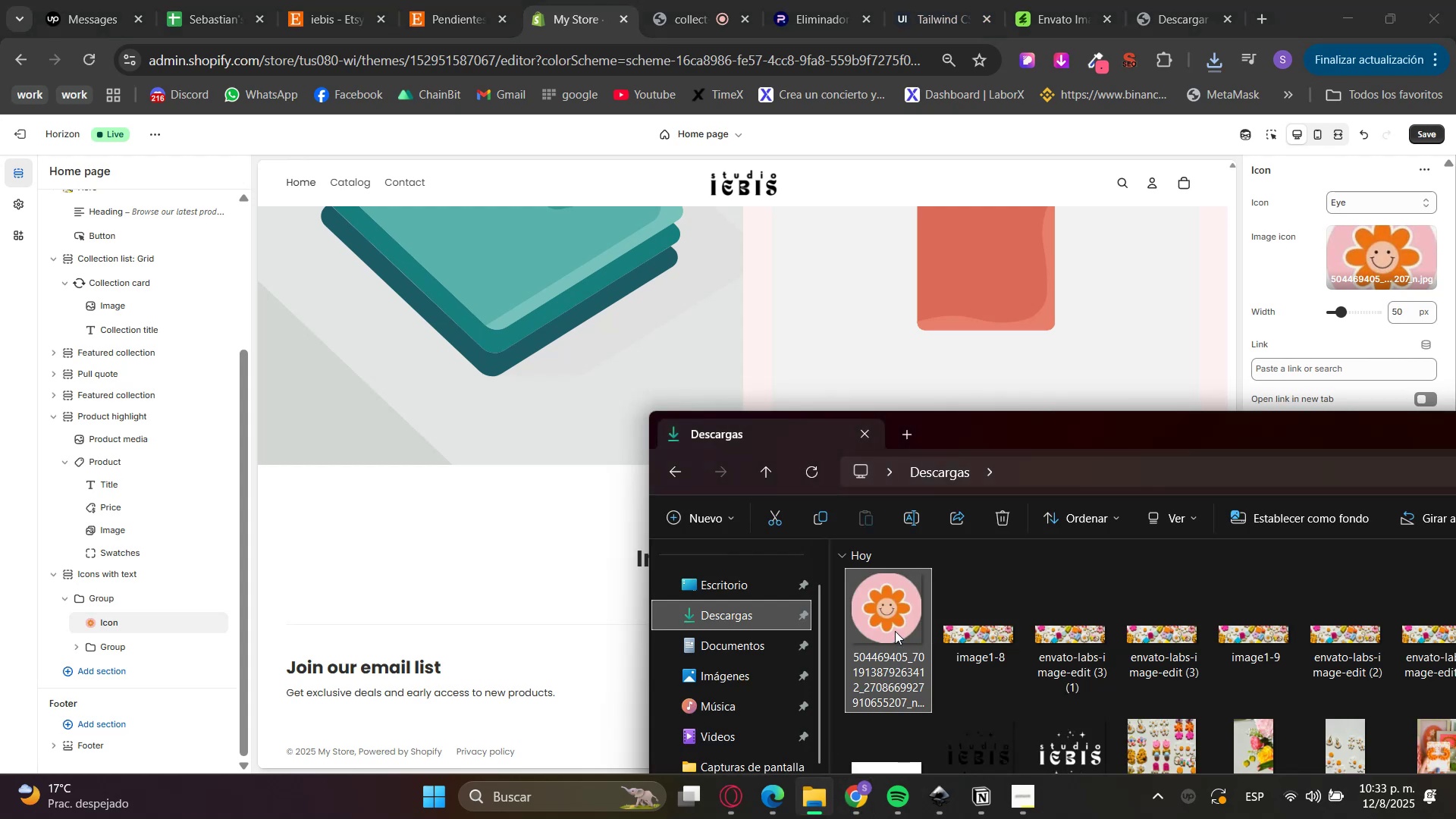 
left_click([895, 631])
 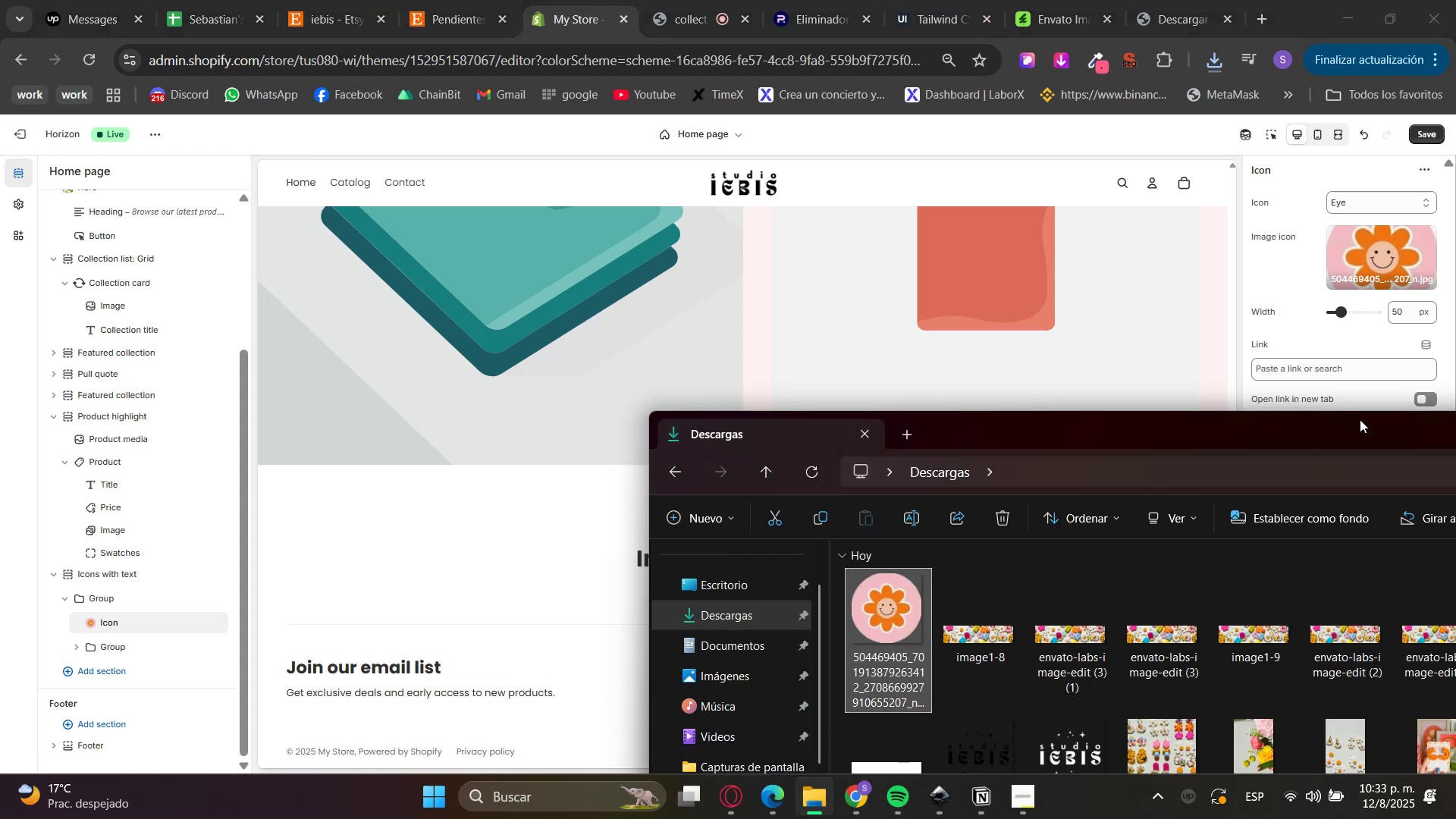 
left_click([1346, 396])
 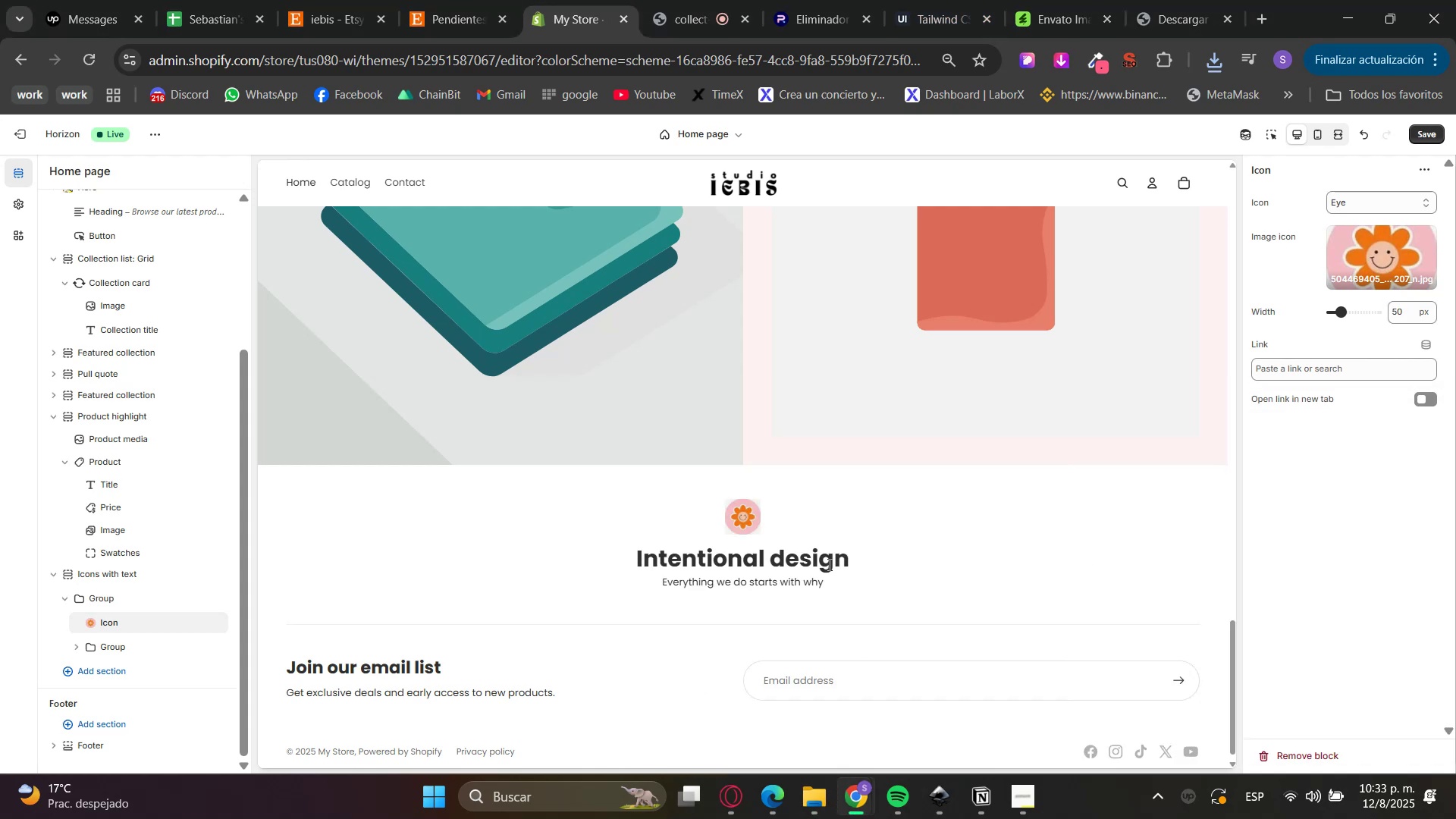 
left_click([133, 595])
 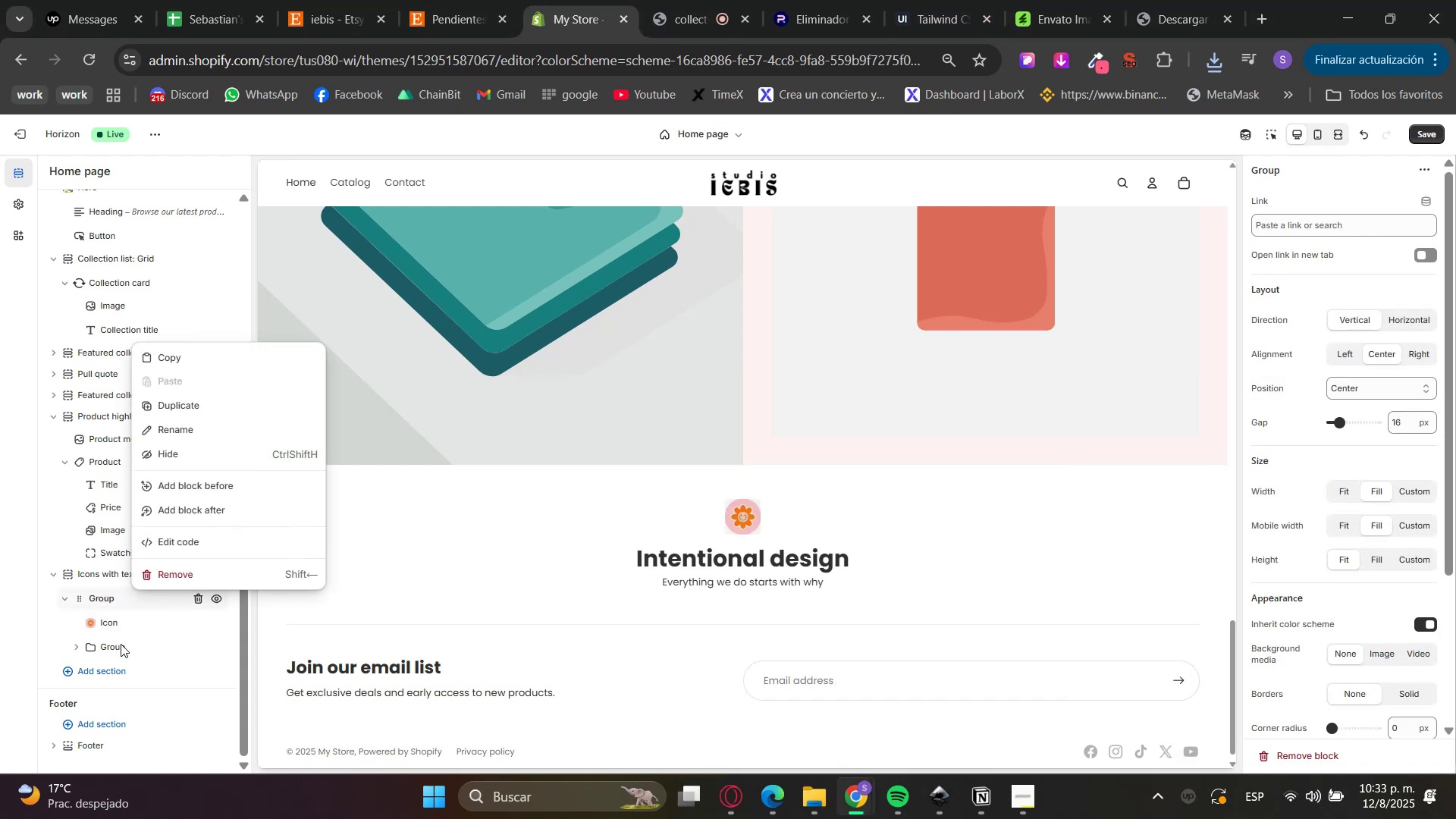 
double_click([108, 648])
 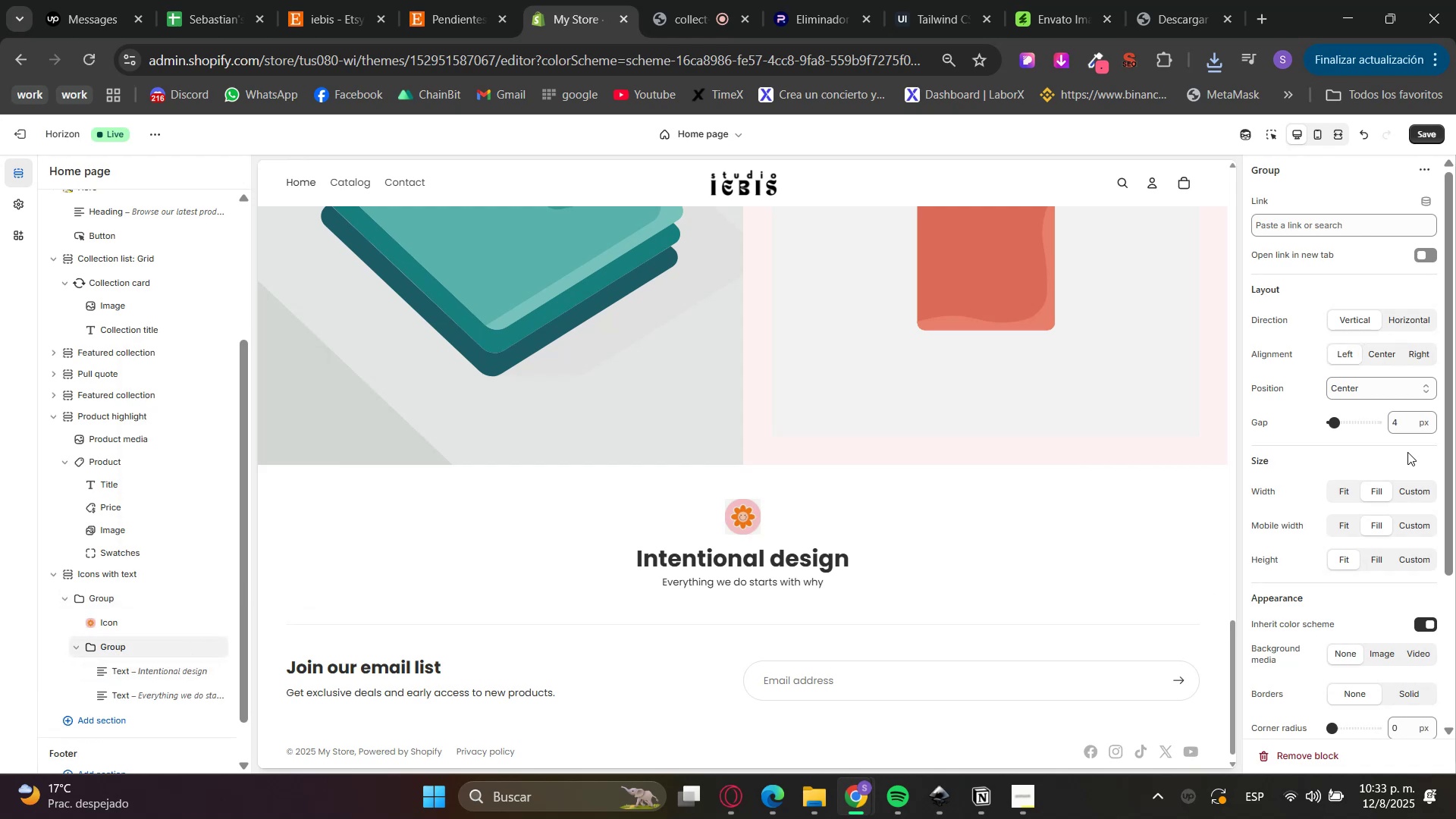 
left_click_drag(start_coordinate=[1401, 422], to_coordinate=[1363, 429])
 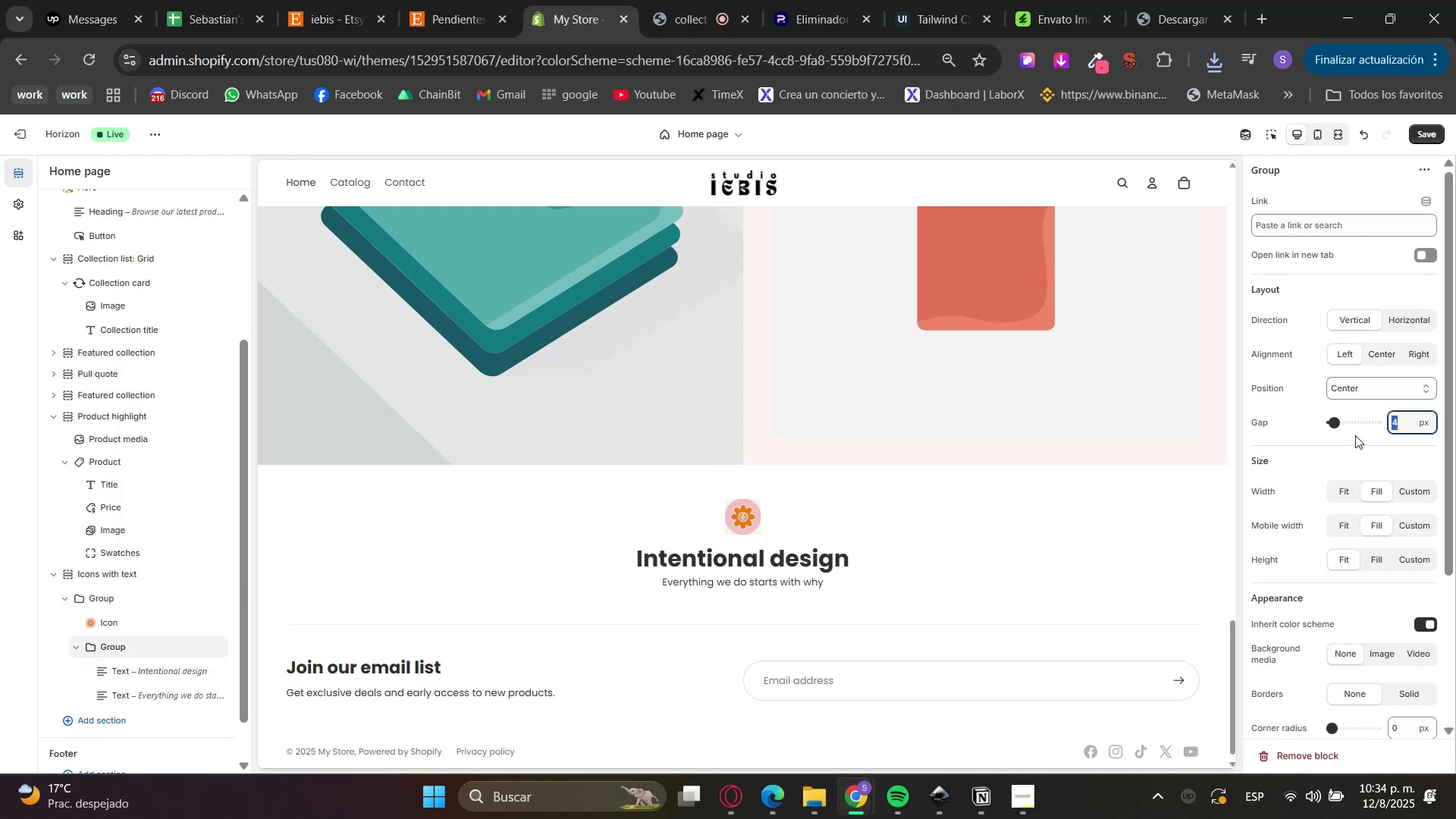 
key(Numpad1)
 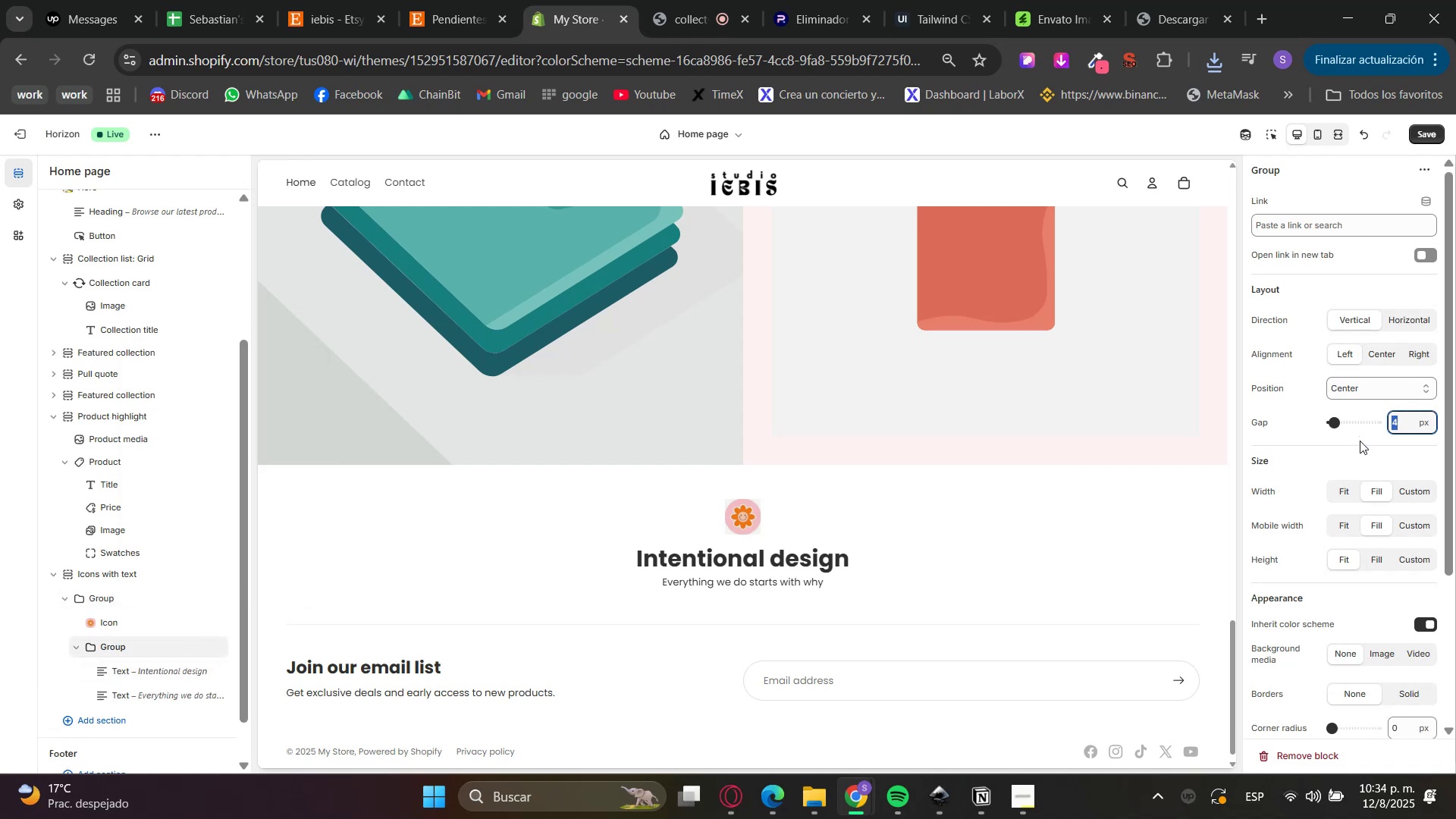 
key(Numpad5)
 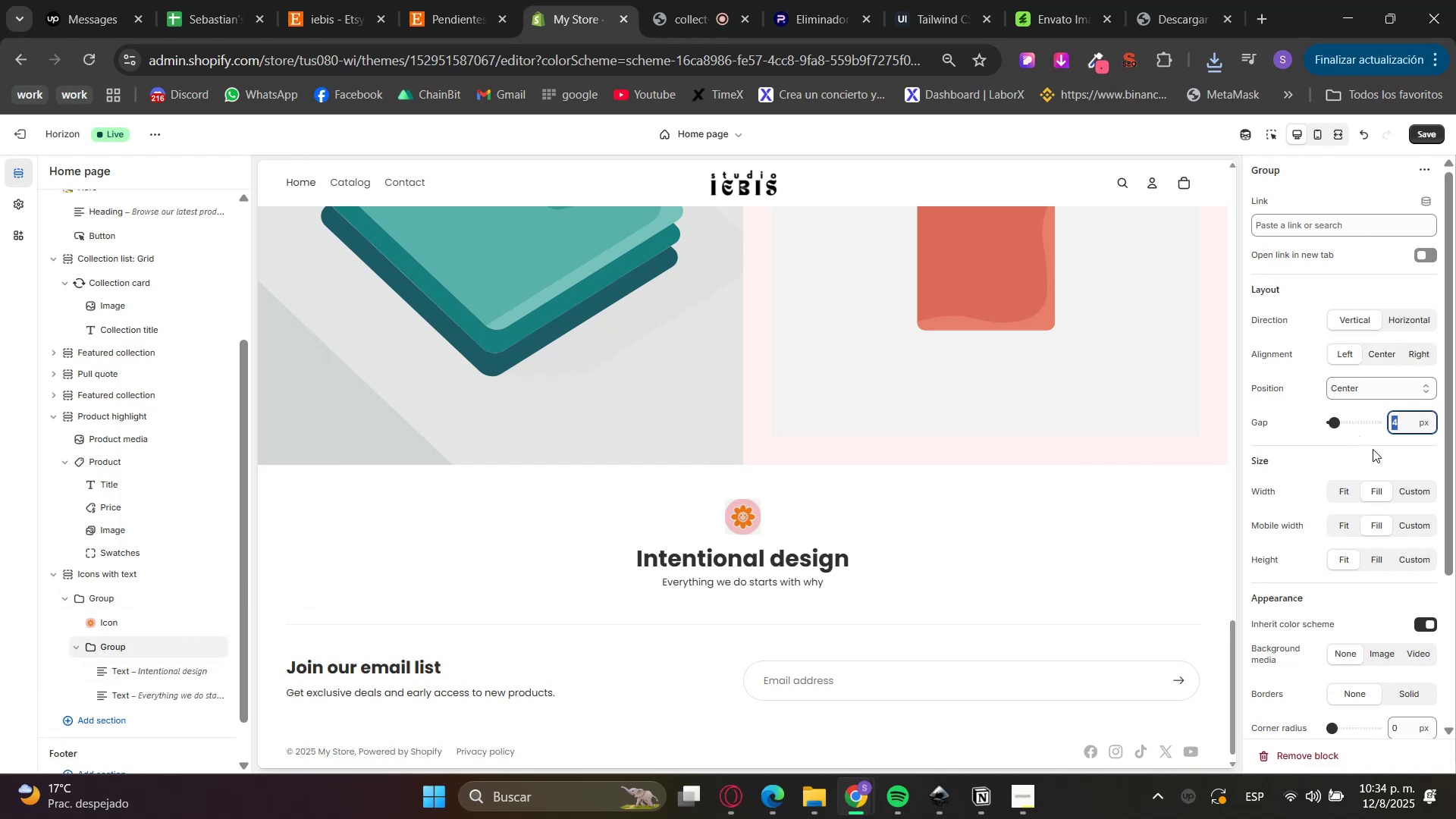 
left_click([1376, 449])
 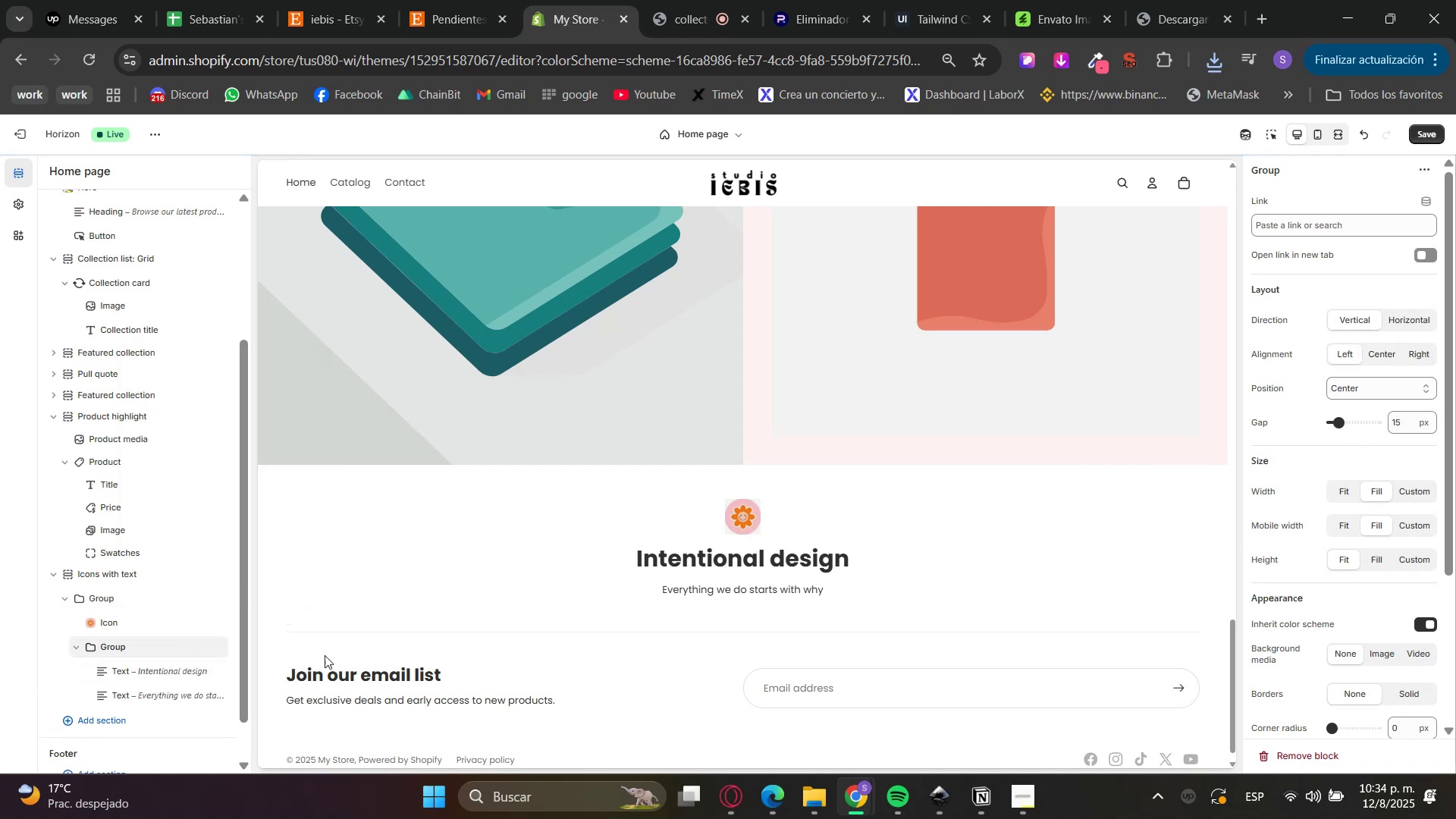 
left_click([142, 676])
 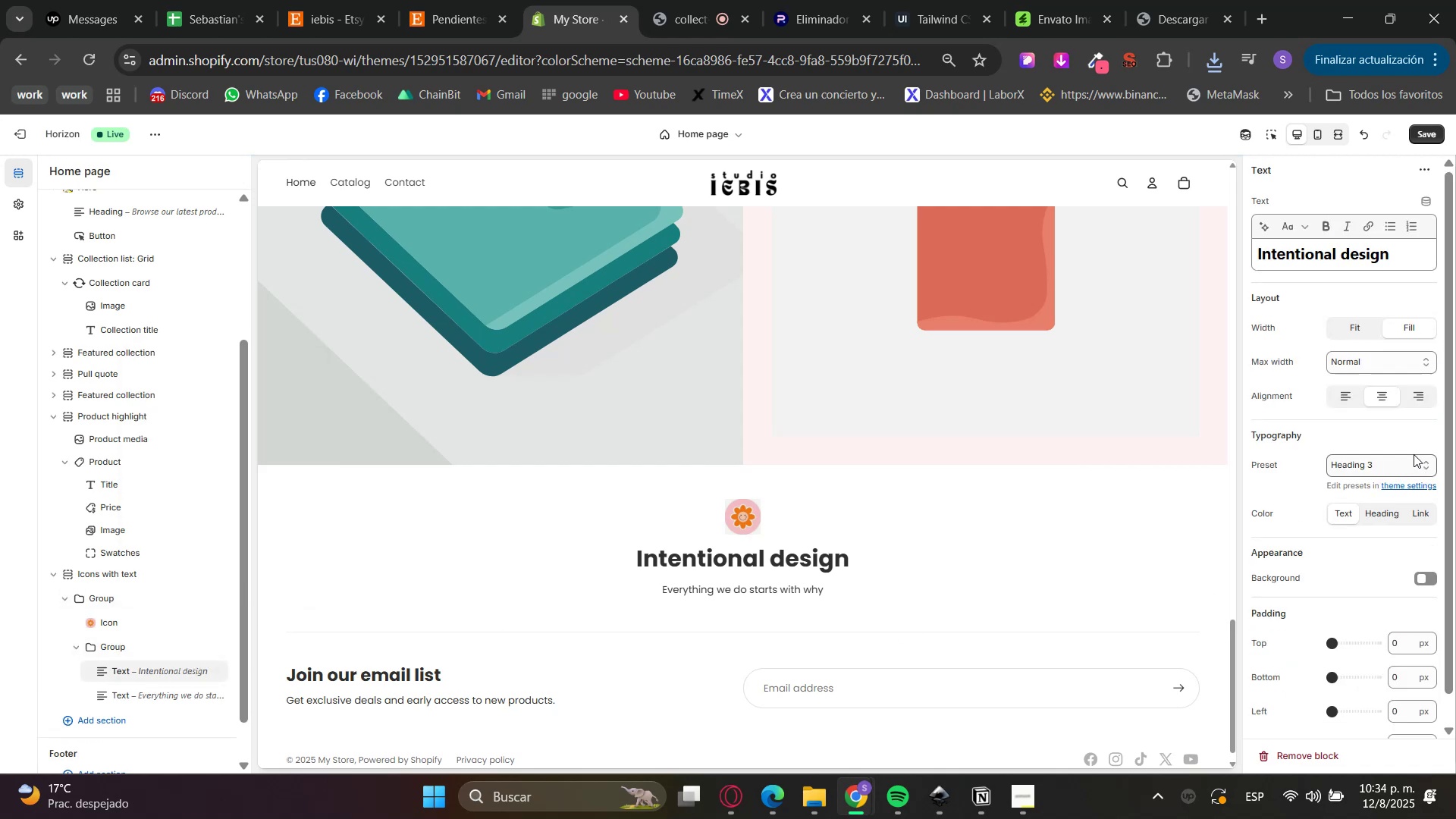 
left_click([1389, 464])
 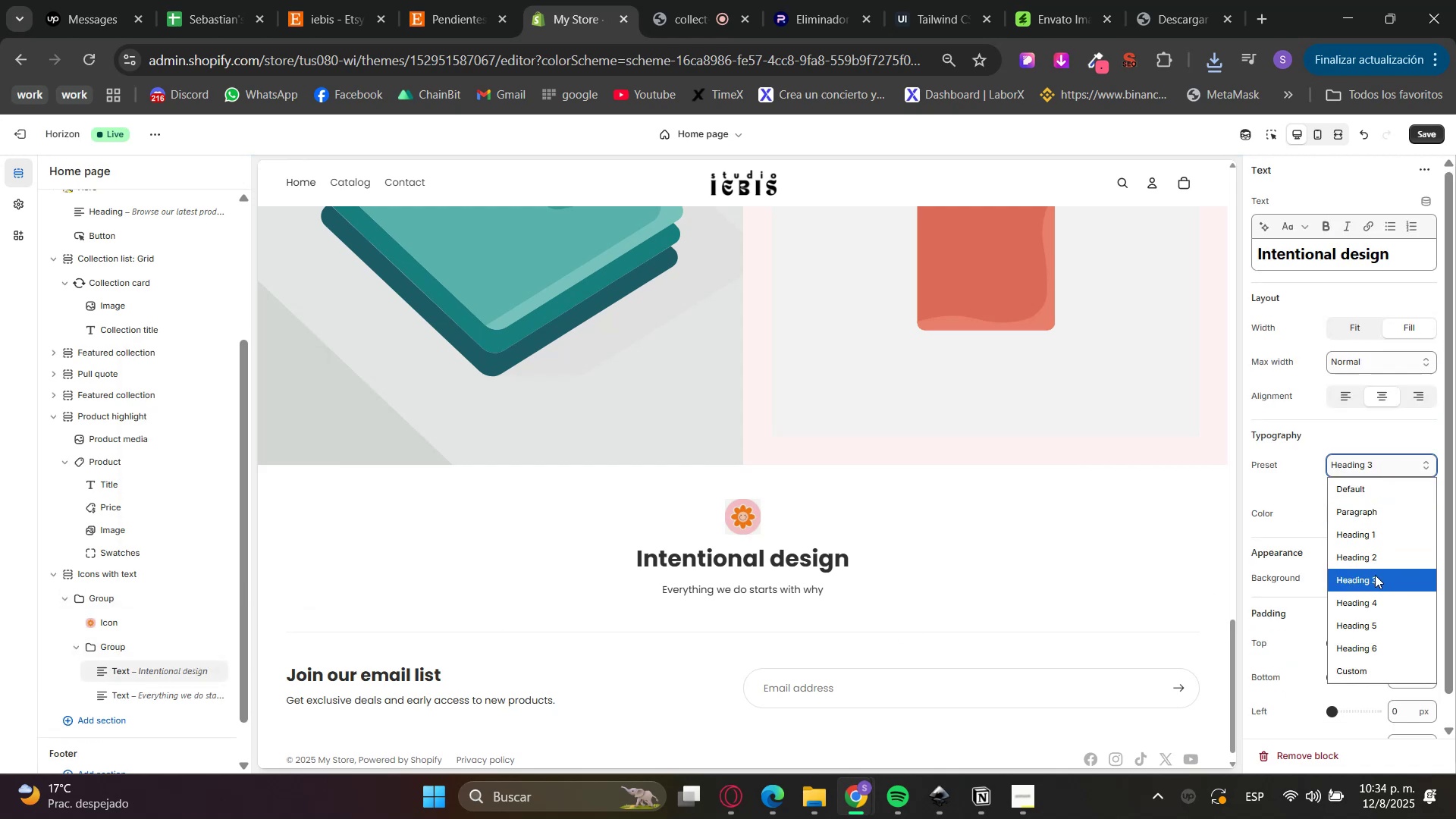 
left_click([1371, 604])
 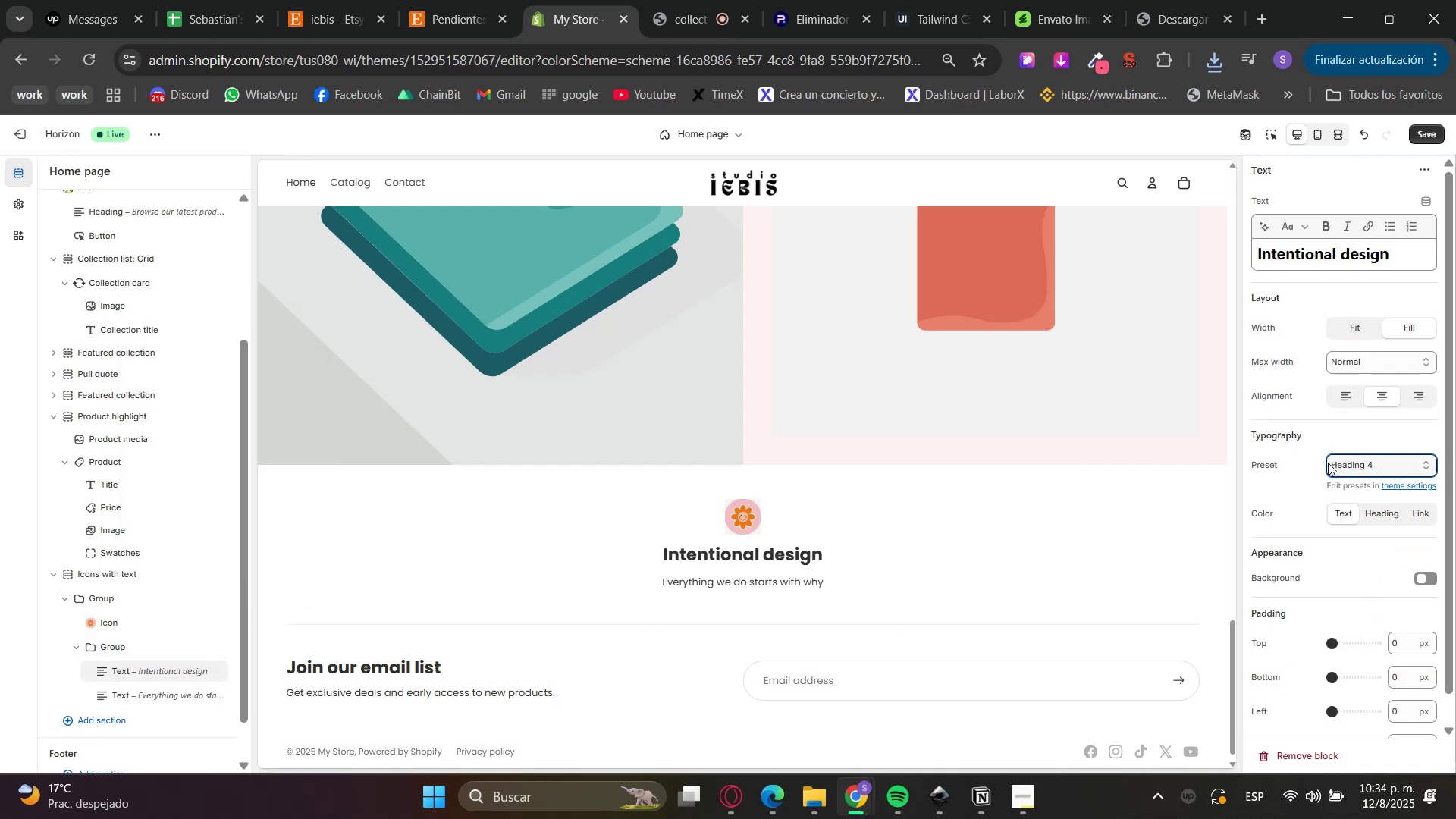 
left_click([93, 578])
 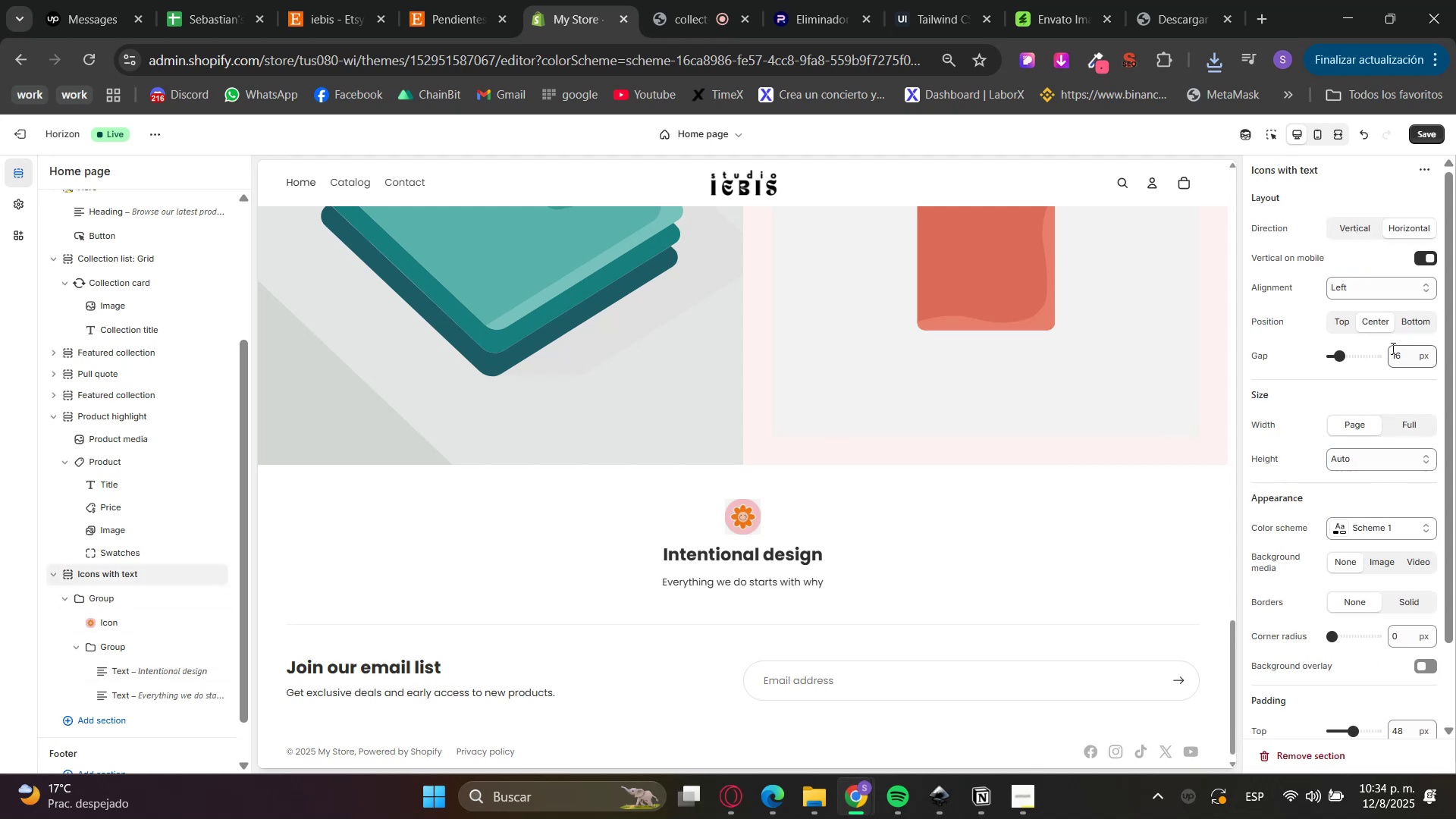 
scroll: coordinate [1400, 542], scroll_direction: down, amount: 3.0
 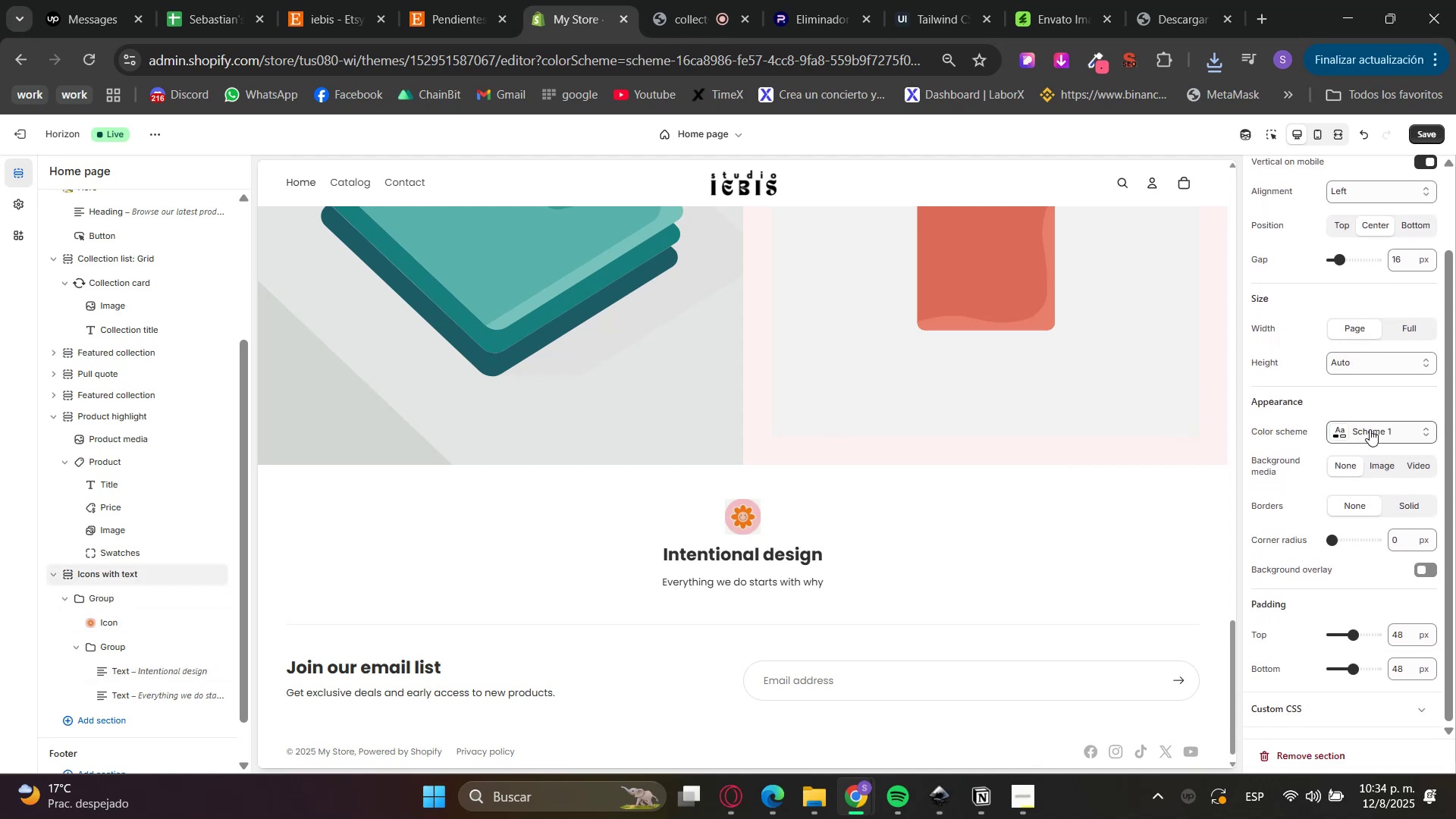 
left_click([1370, 429])
 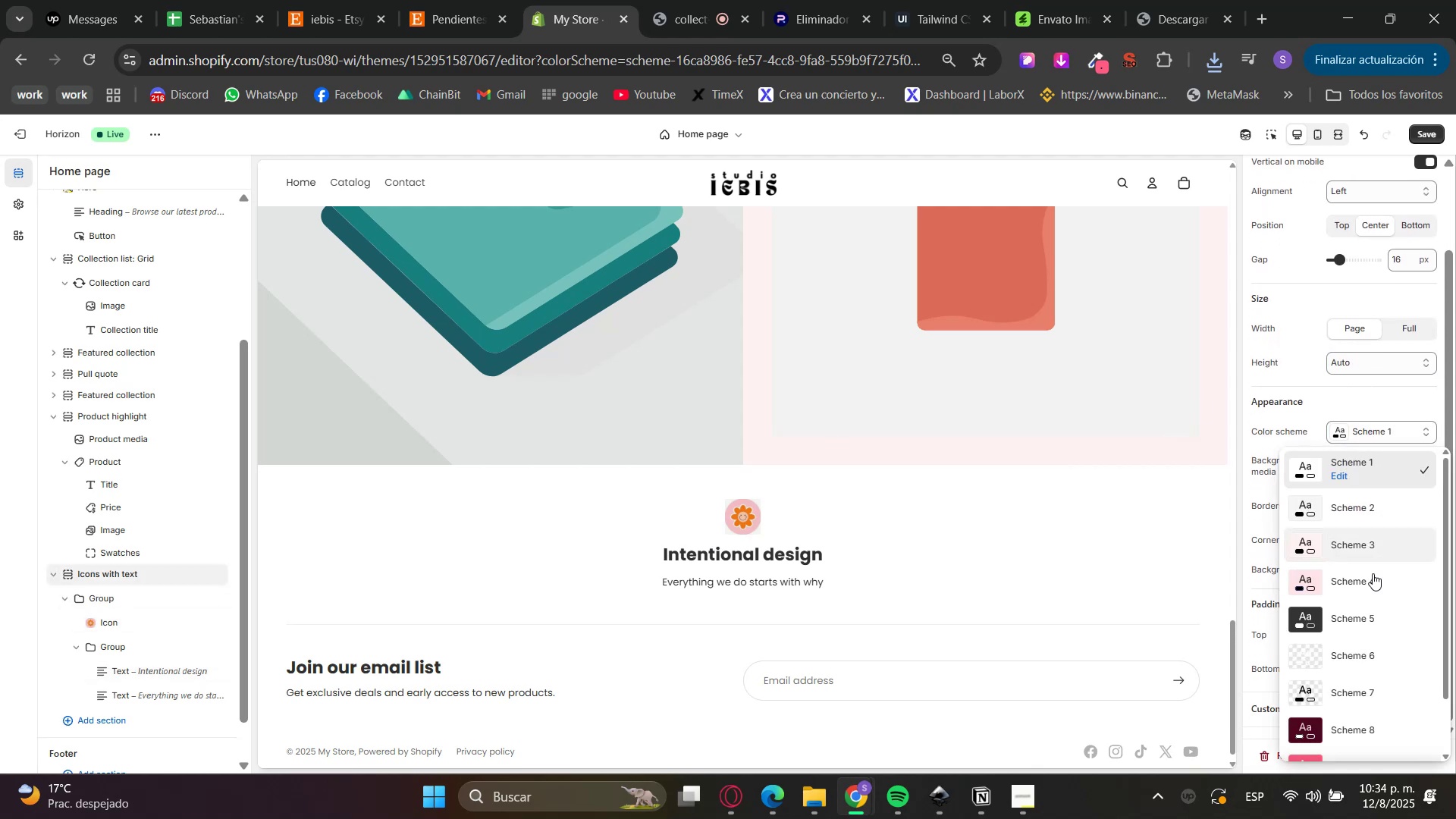 
scroll: coordinate [1361, 701], scroll_direction: down, amount: 2.0
 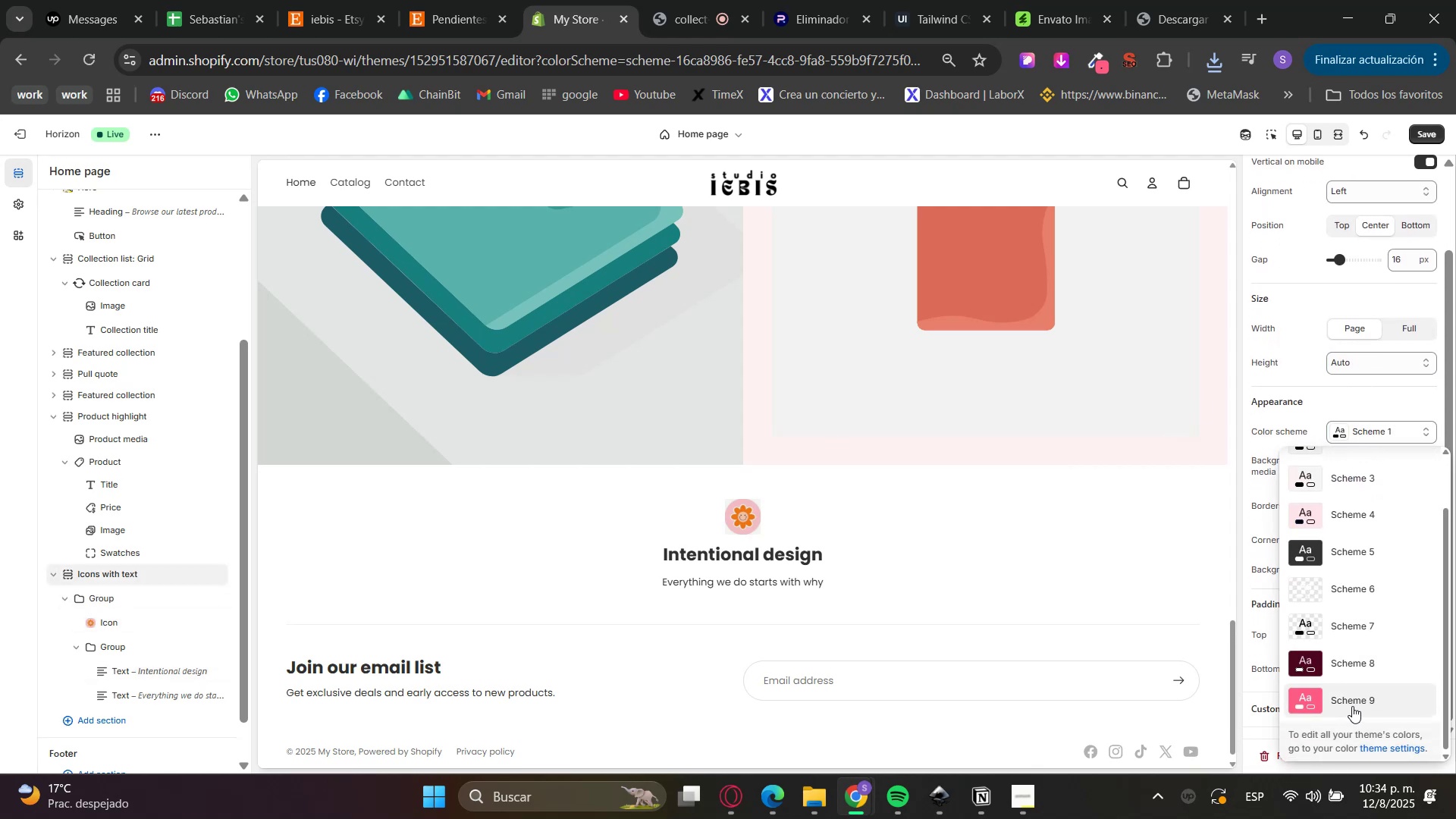 
left_click([1352, 706])
 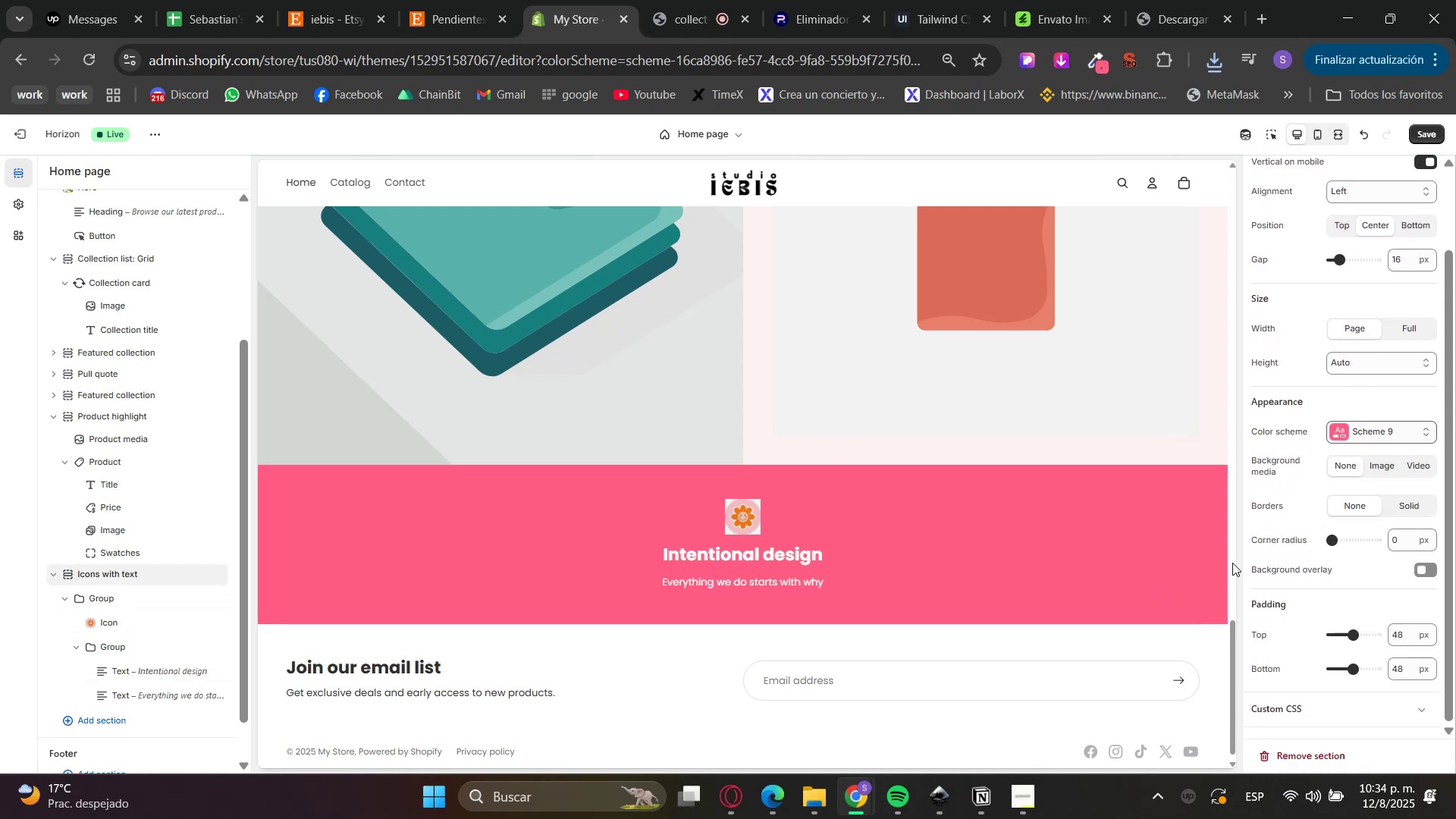 
left_click([1097, 0])
 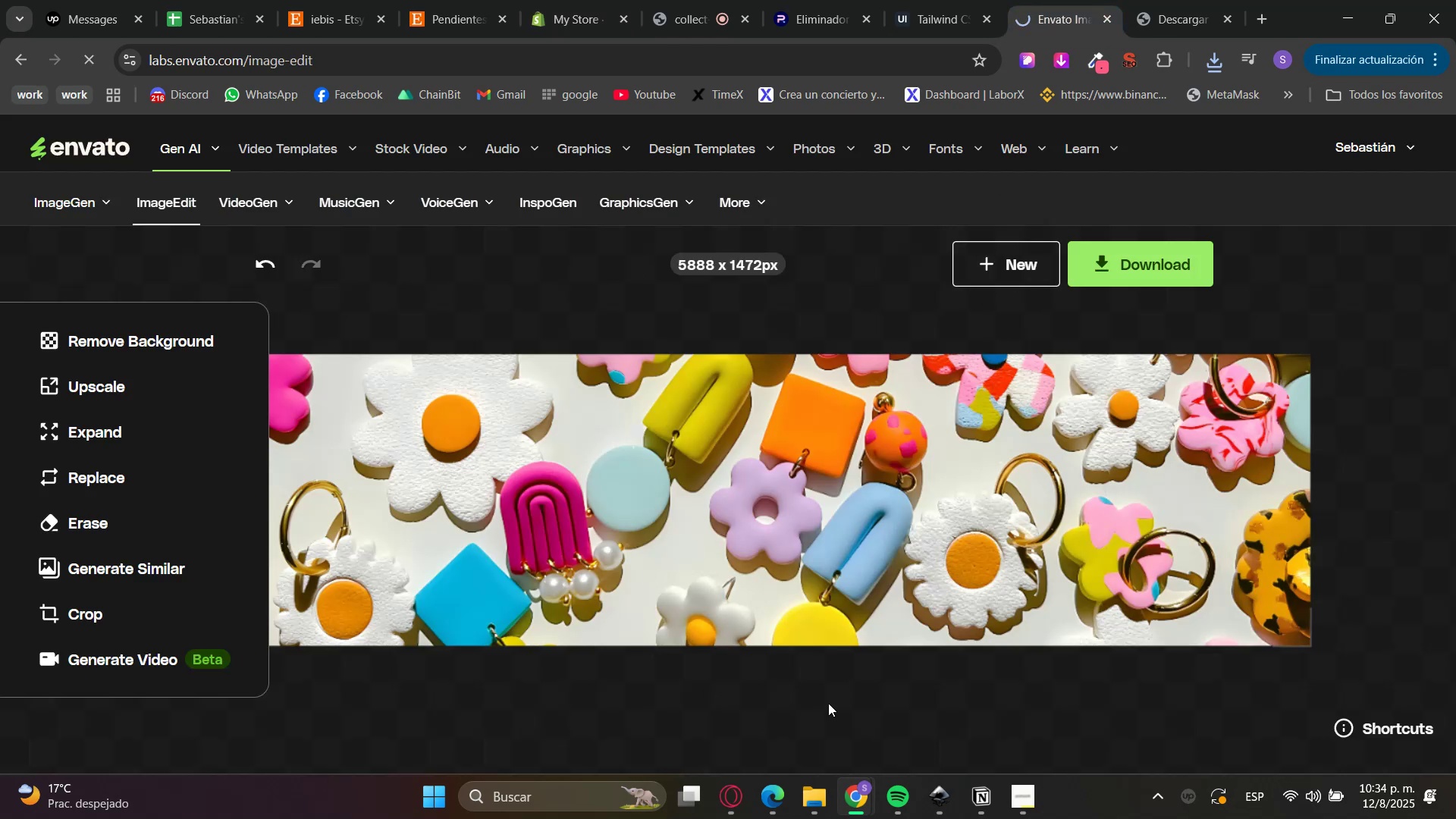 
left_click([815, 795])
 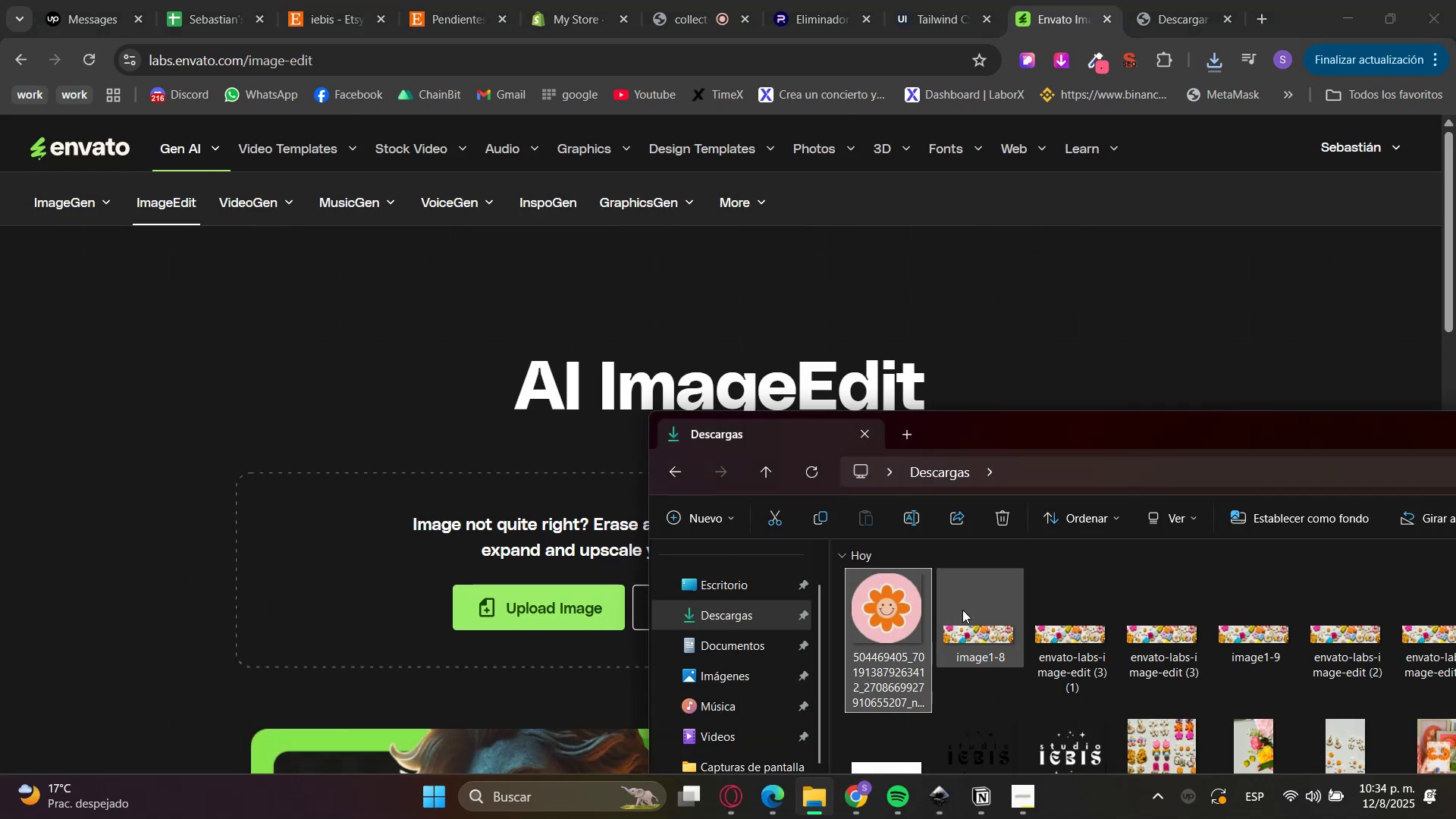 
left_click_drag(start_coordinate=[890, 600], to_coordinate=[527, 566])
 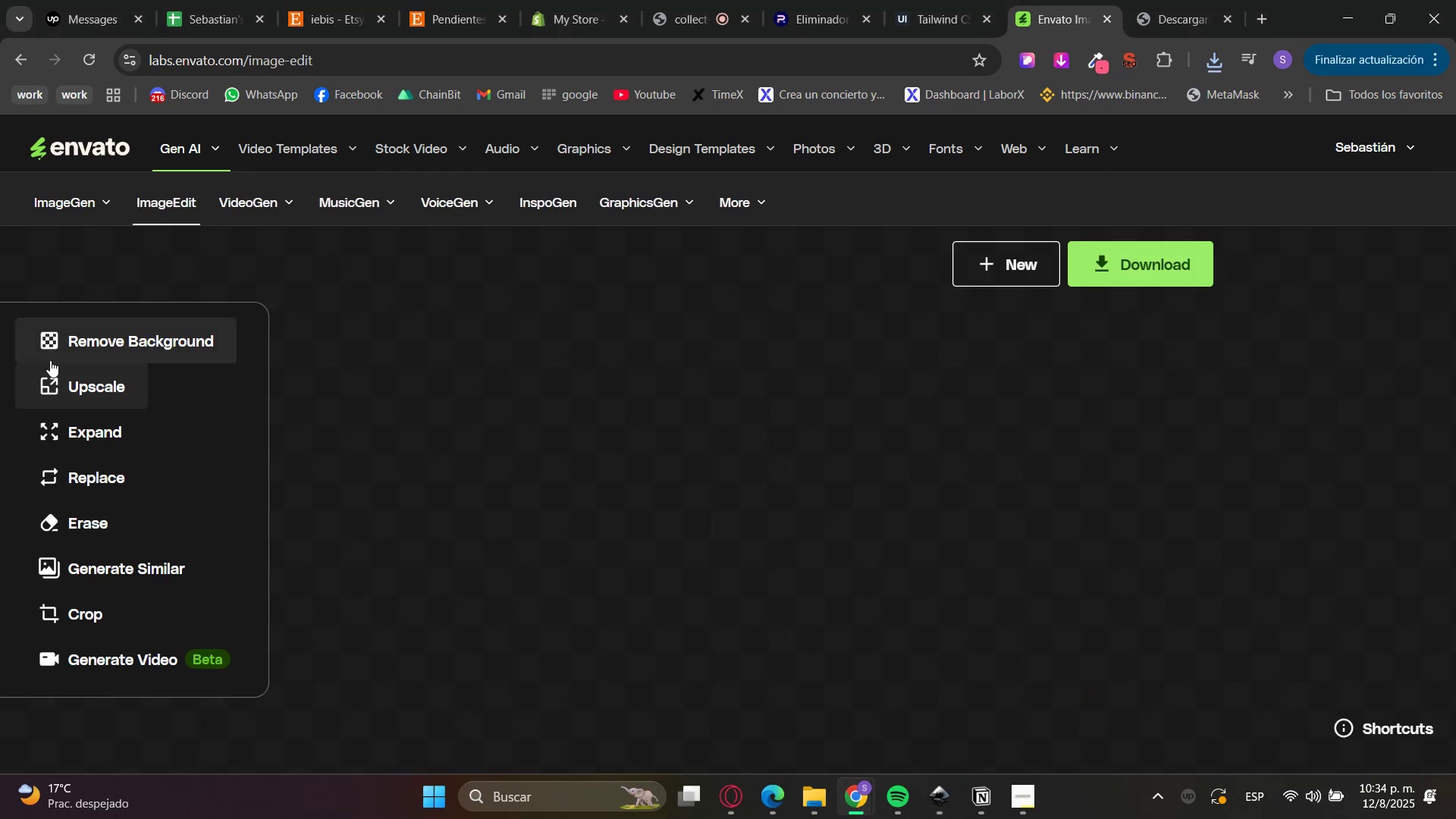 
left_click([90, 385])
 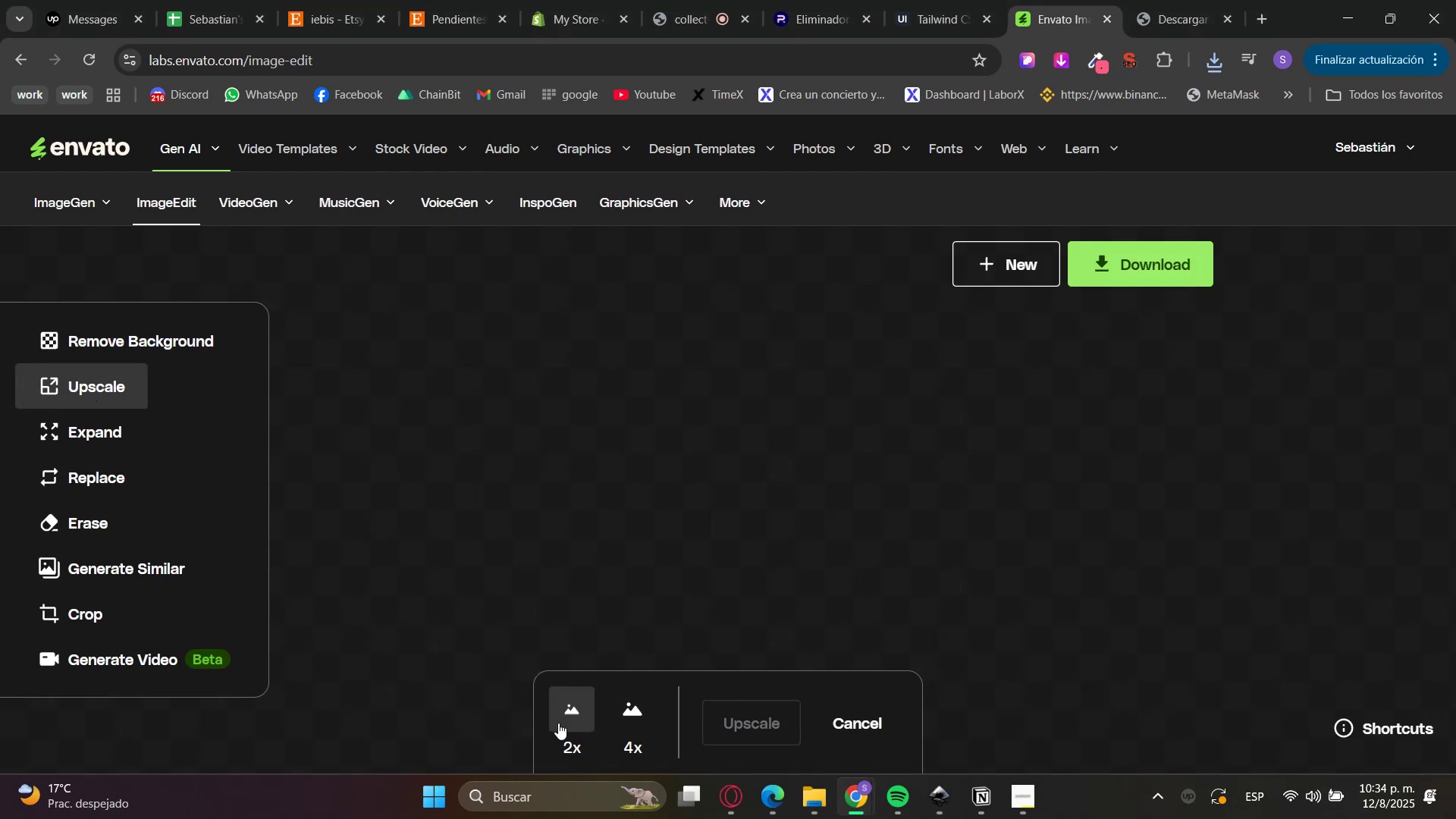 
double_click([765, 727])
 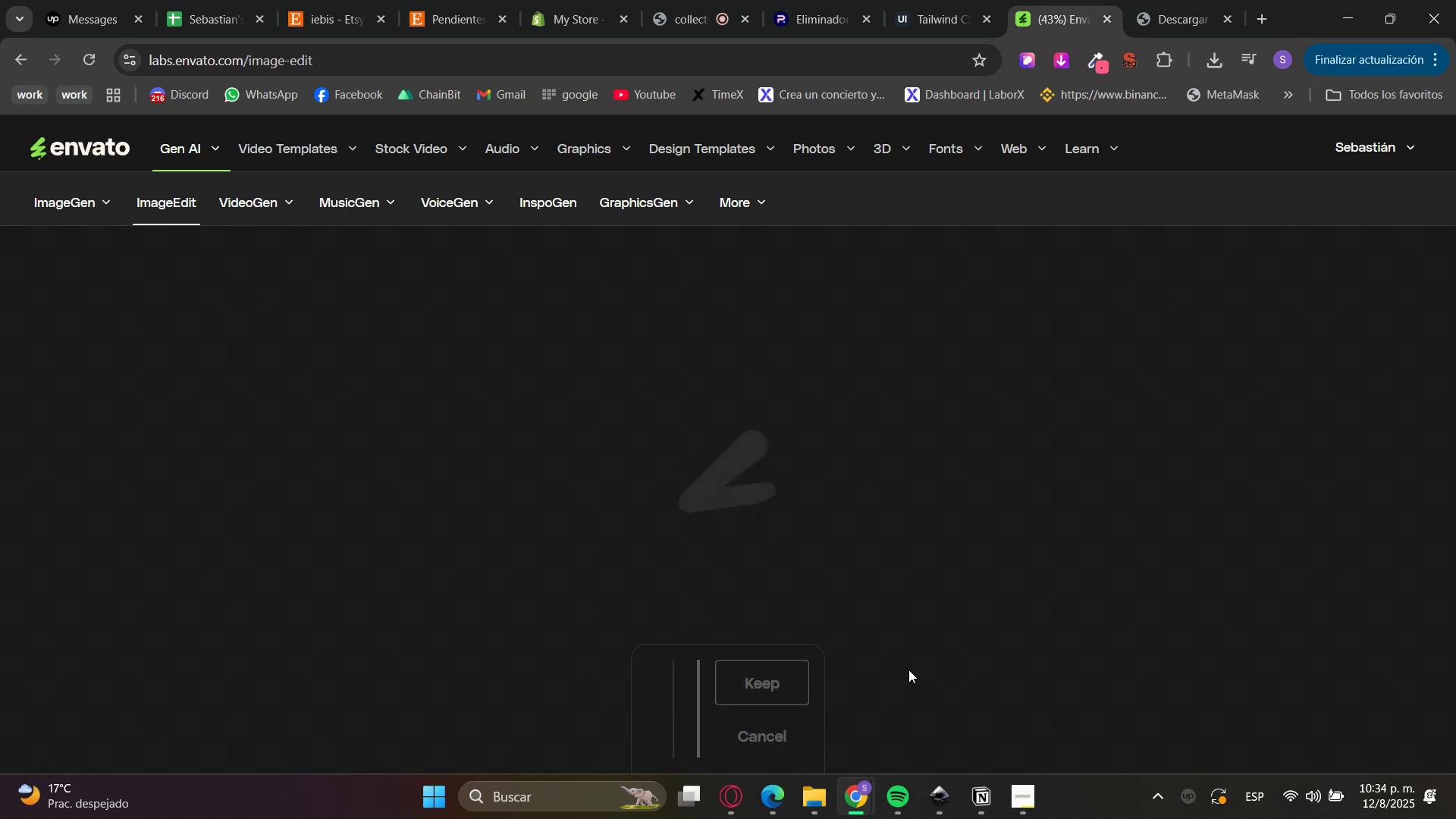 
wait(8.81)
 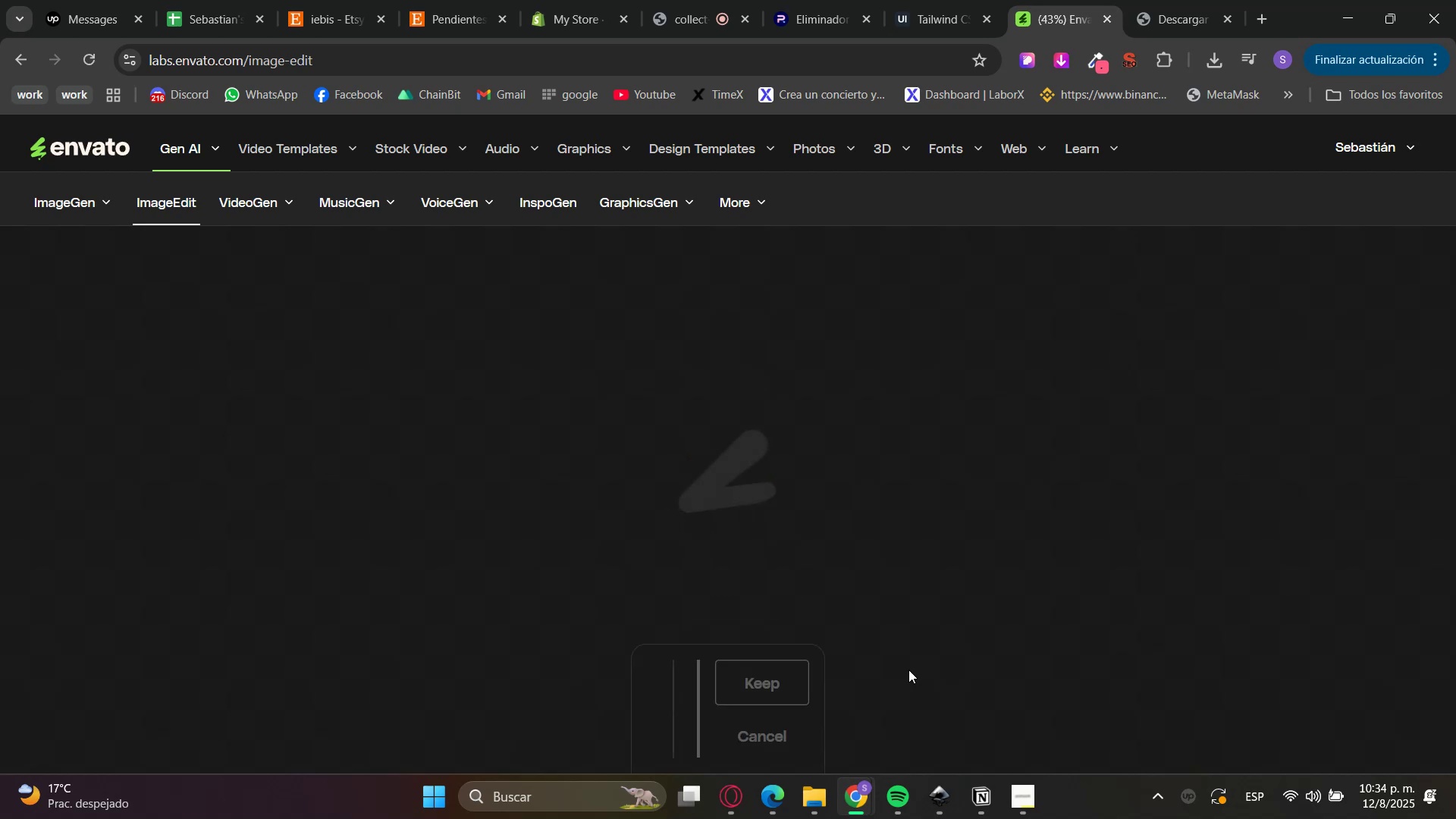 
left_click([864, 680])
 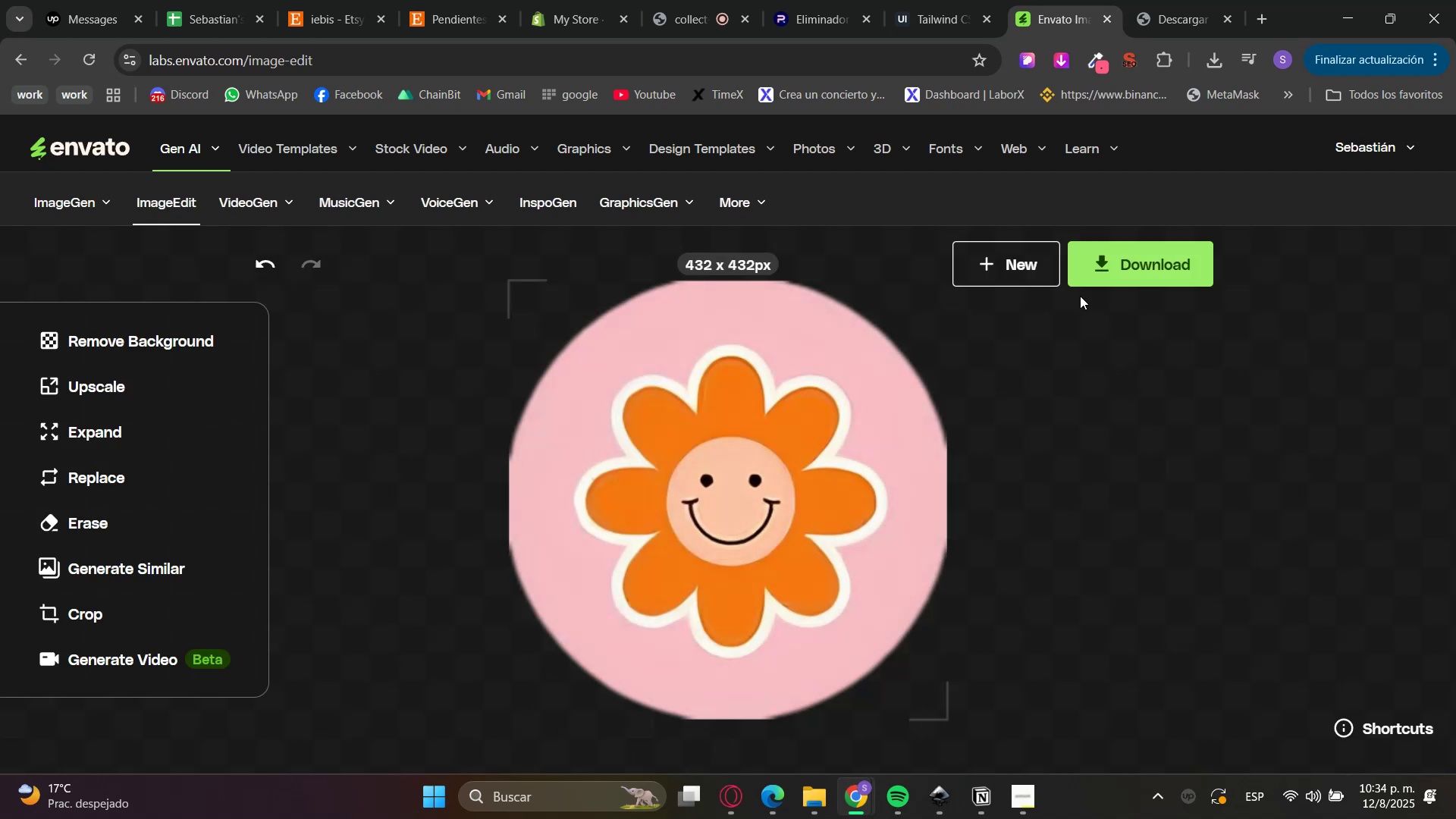 
left_click([1128, 275])
 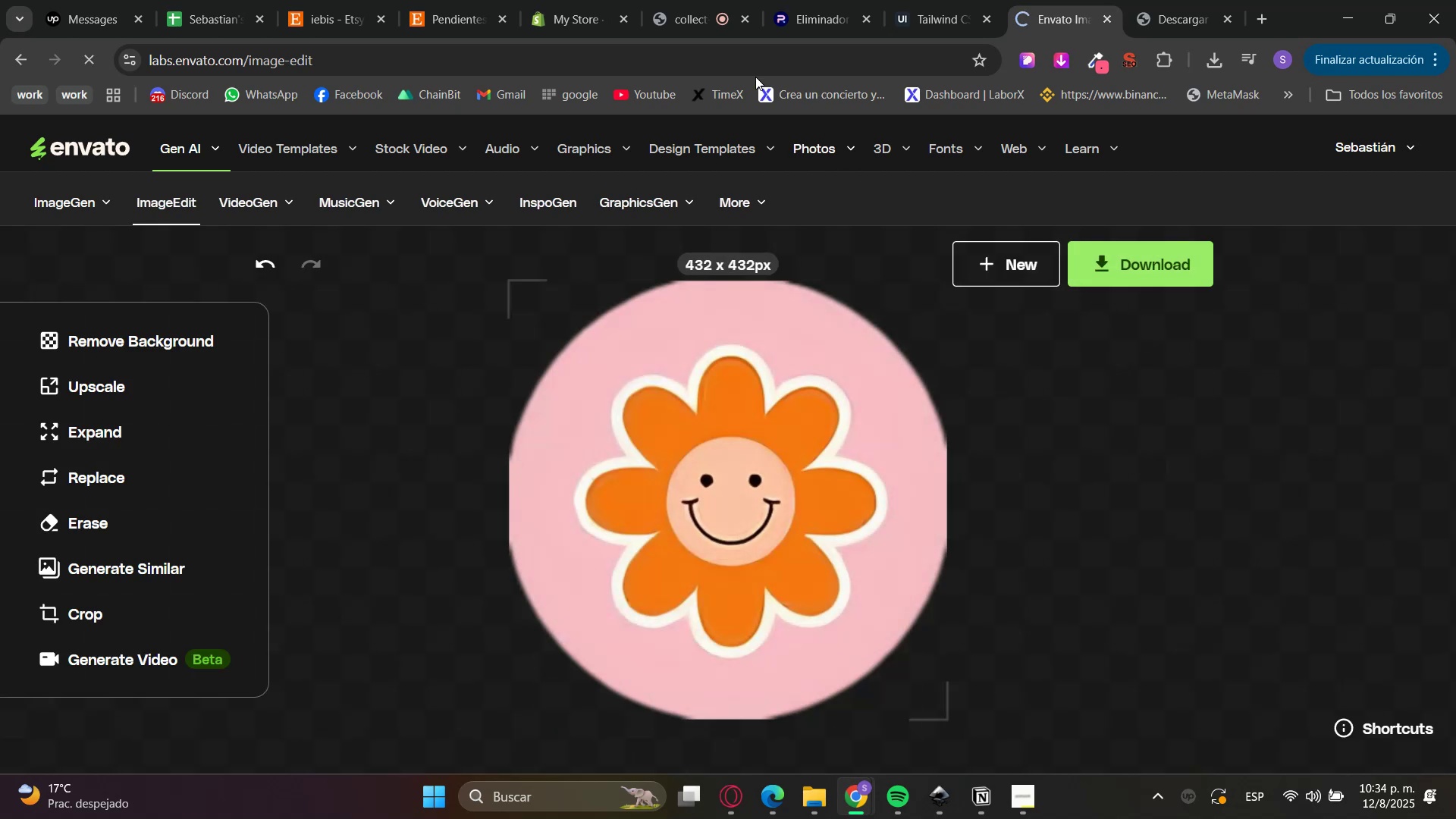 
left_click([556, 0])
 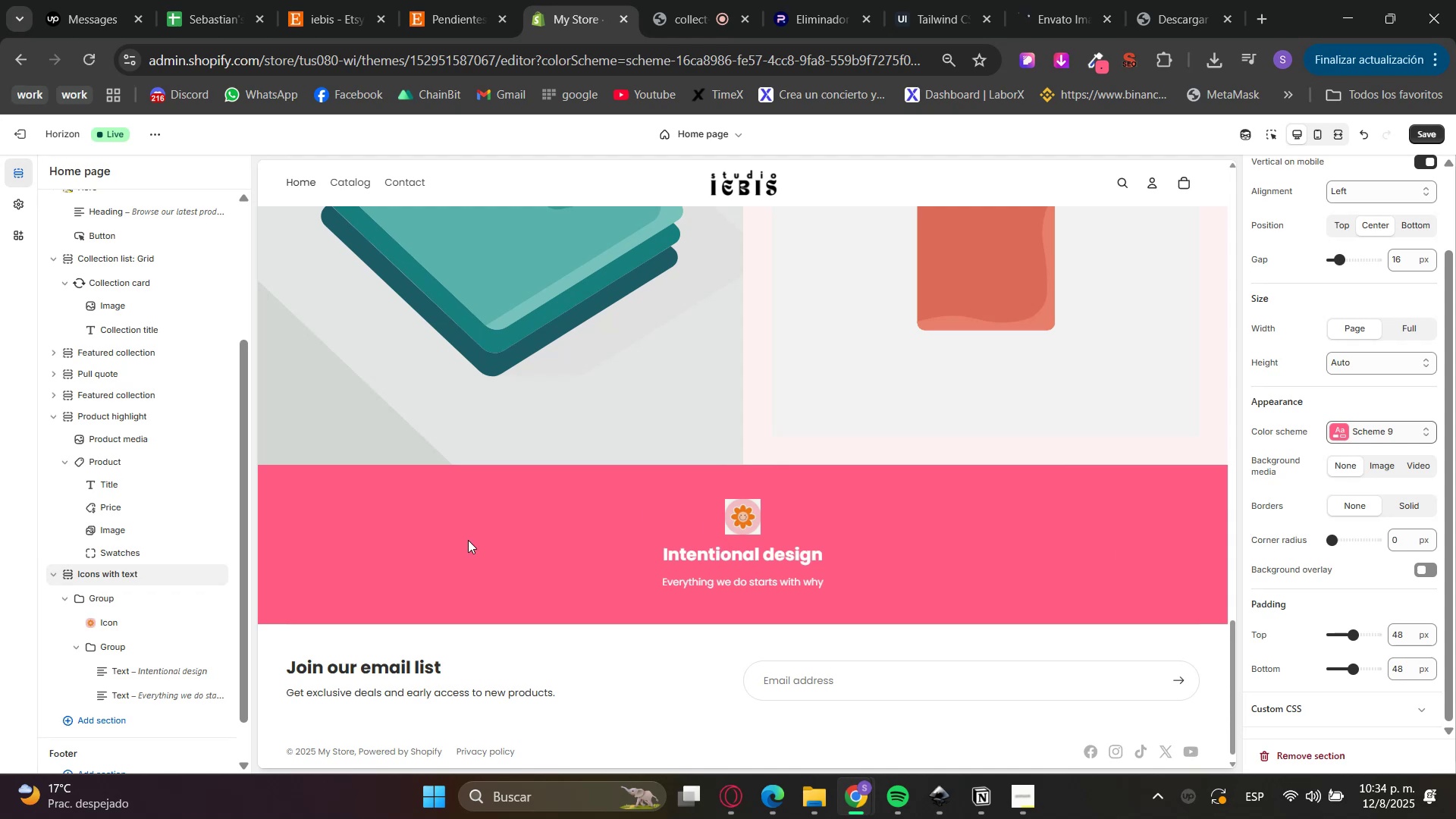 
left_click([150, 621])
 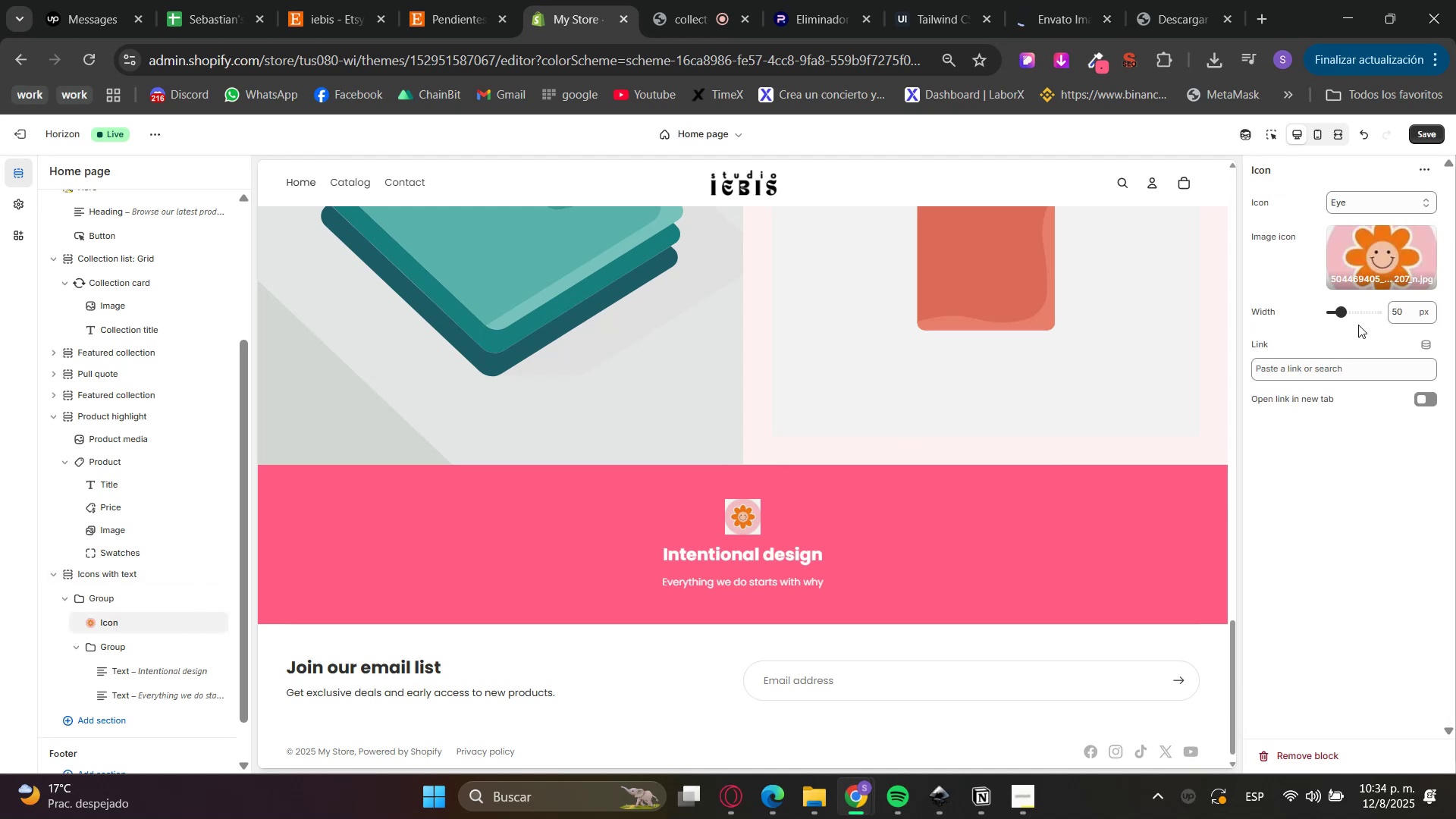 
left_click([1376, 268])
 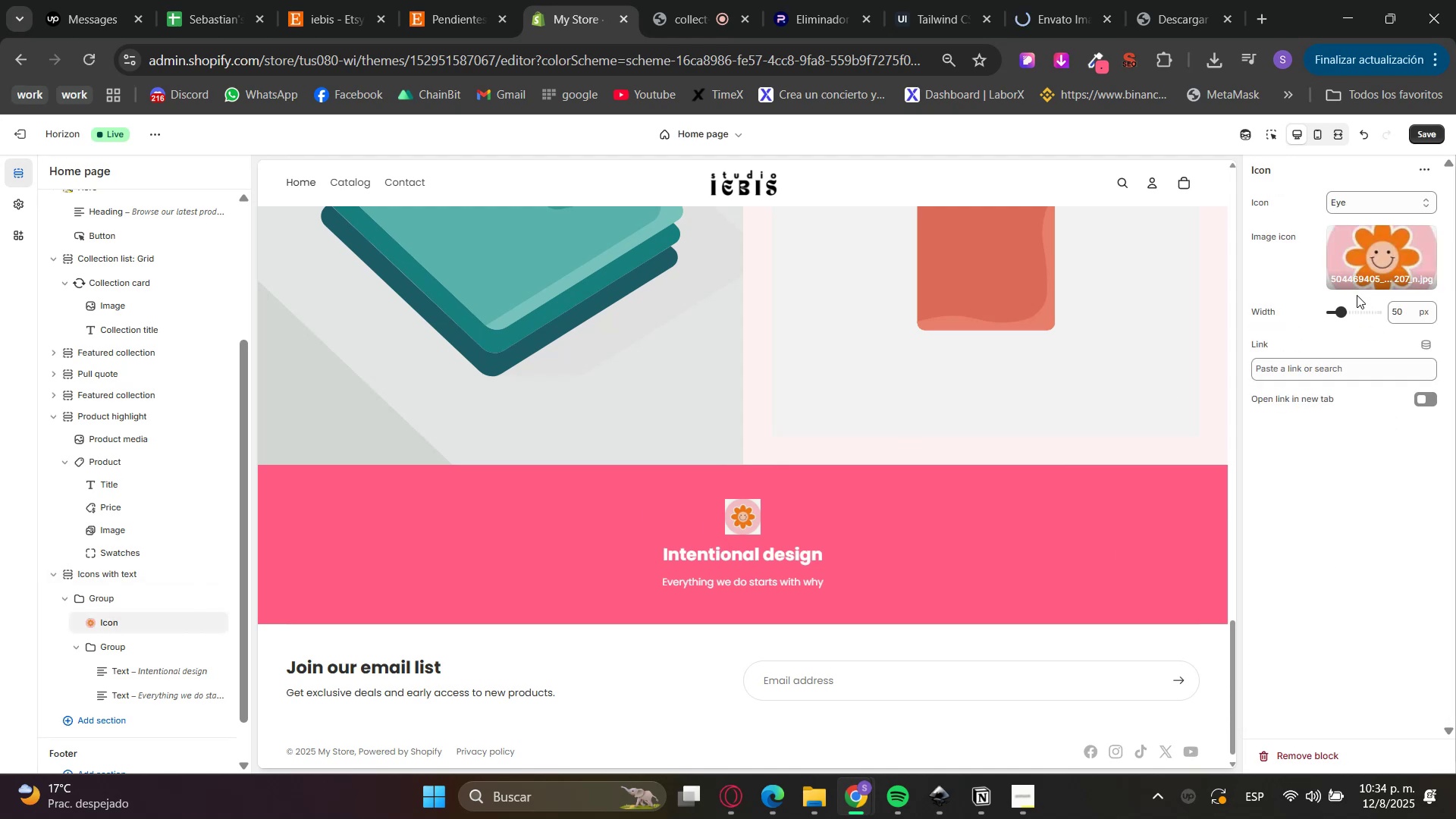 
triple_click([1366, 259])
 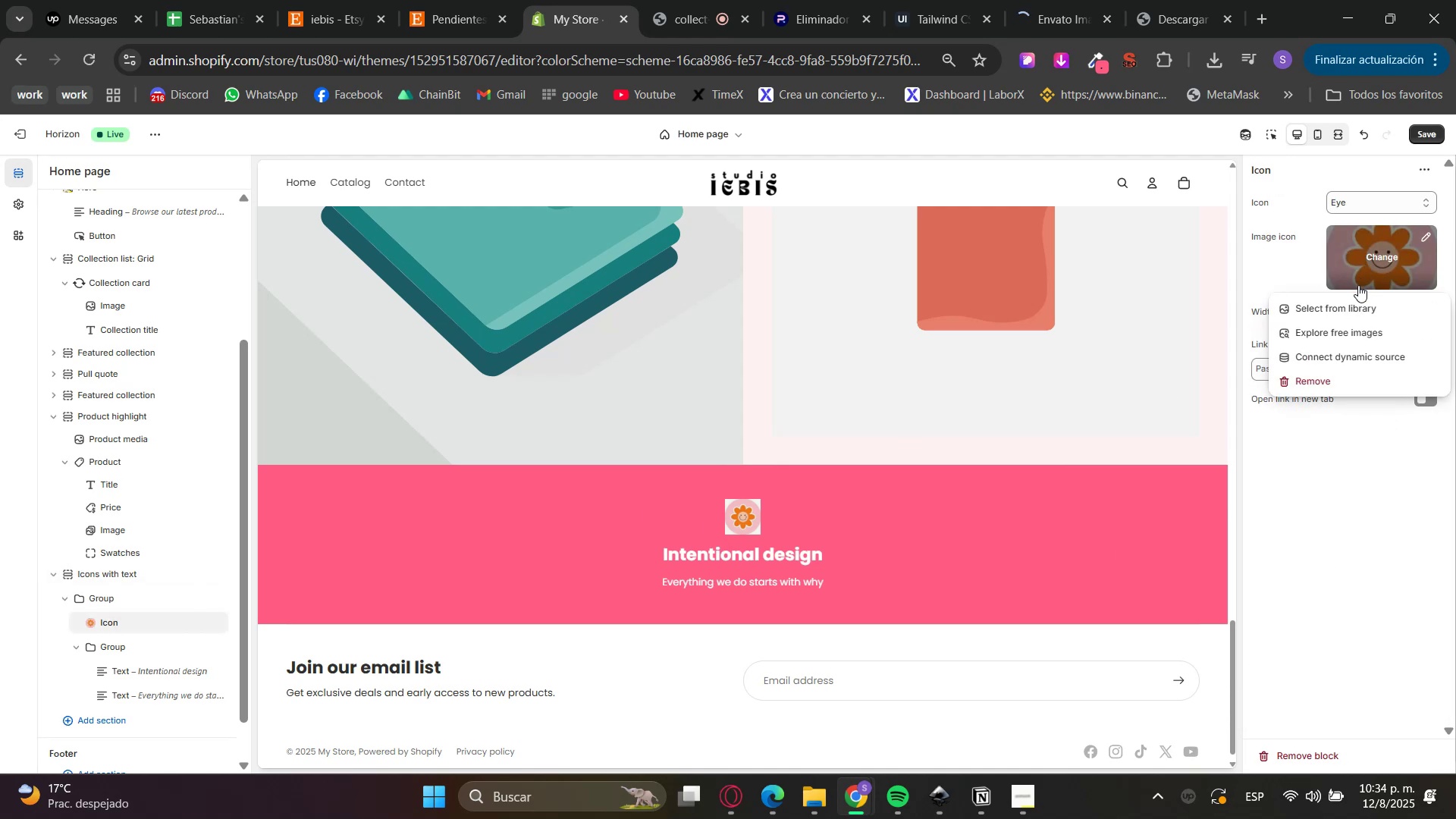 
triple_click([1358, 285])
 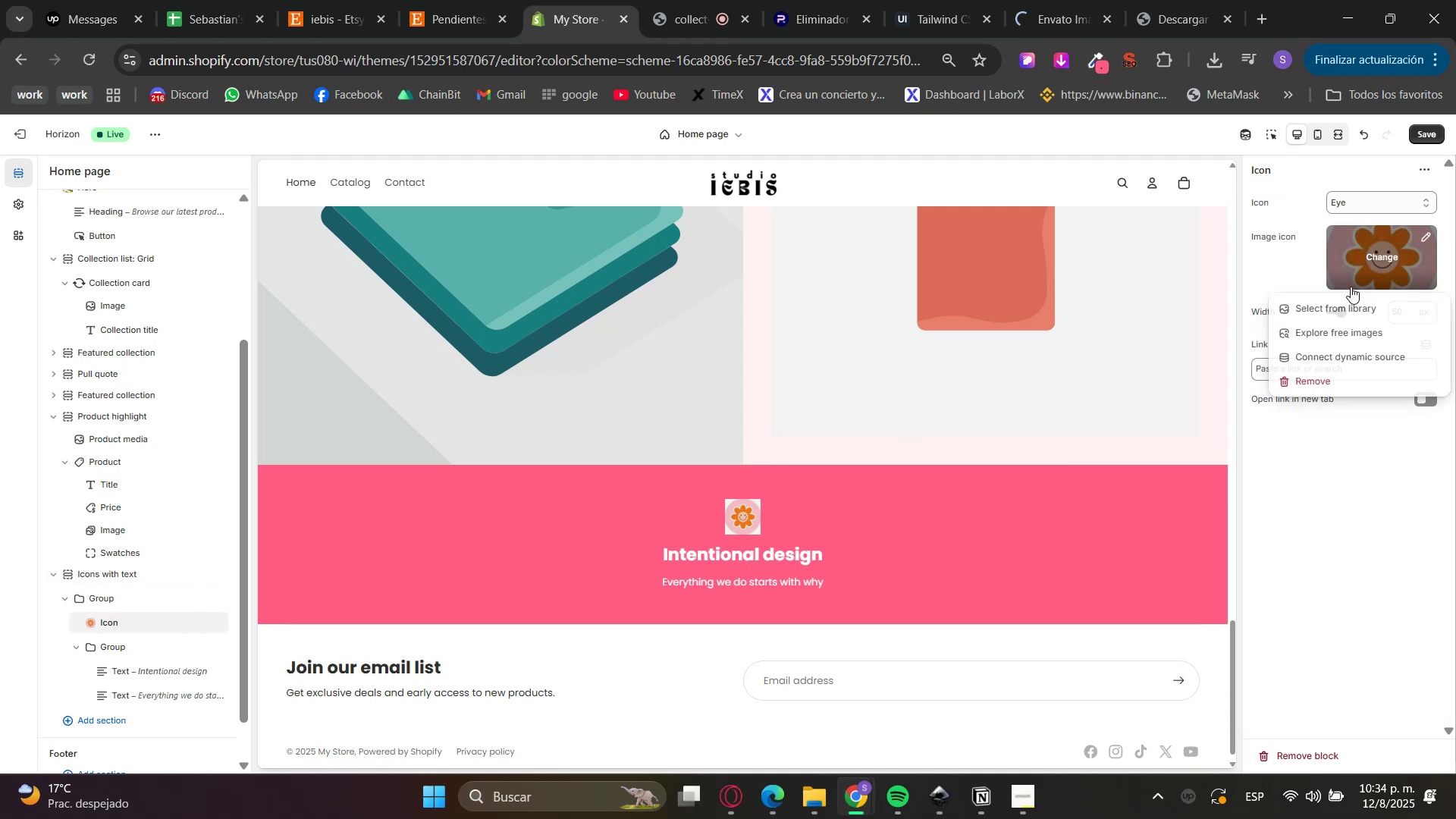 
triple_click([1351, 300])
 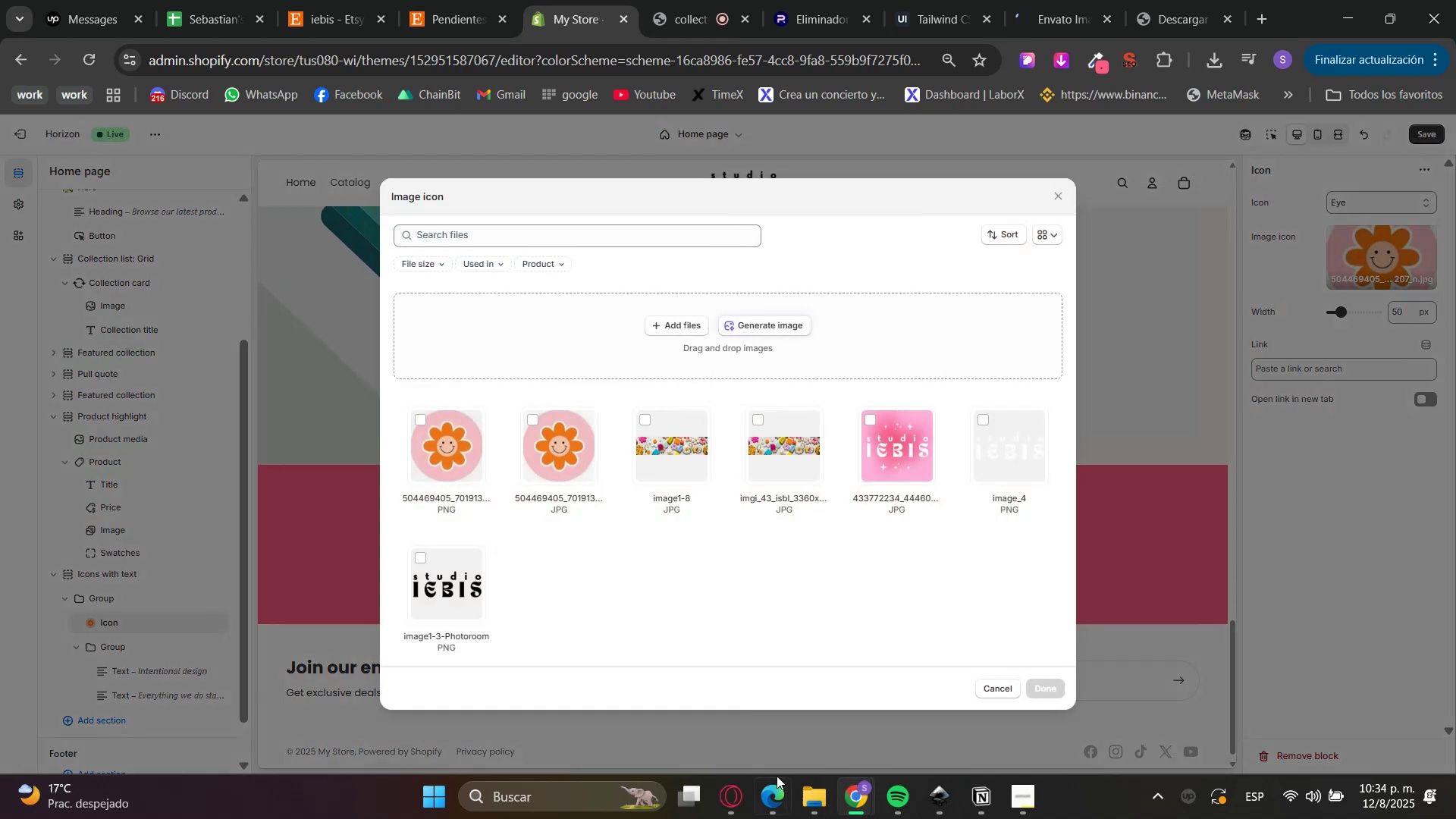 
left_click([820, 792])
 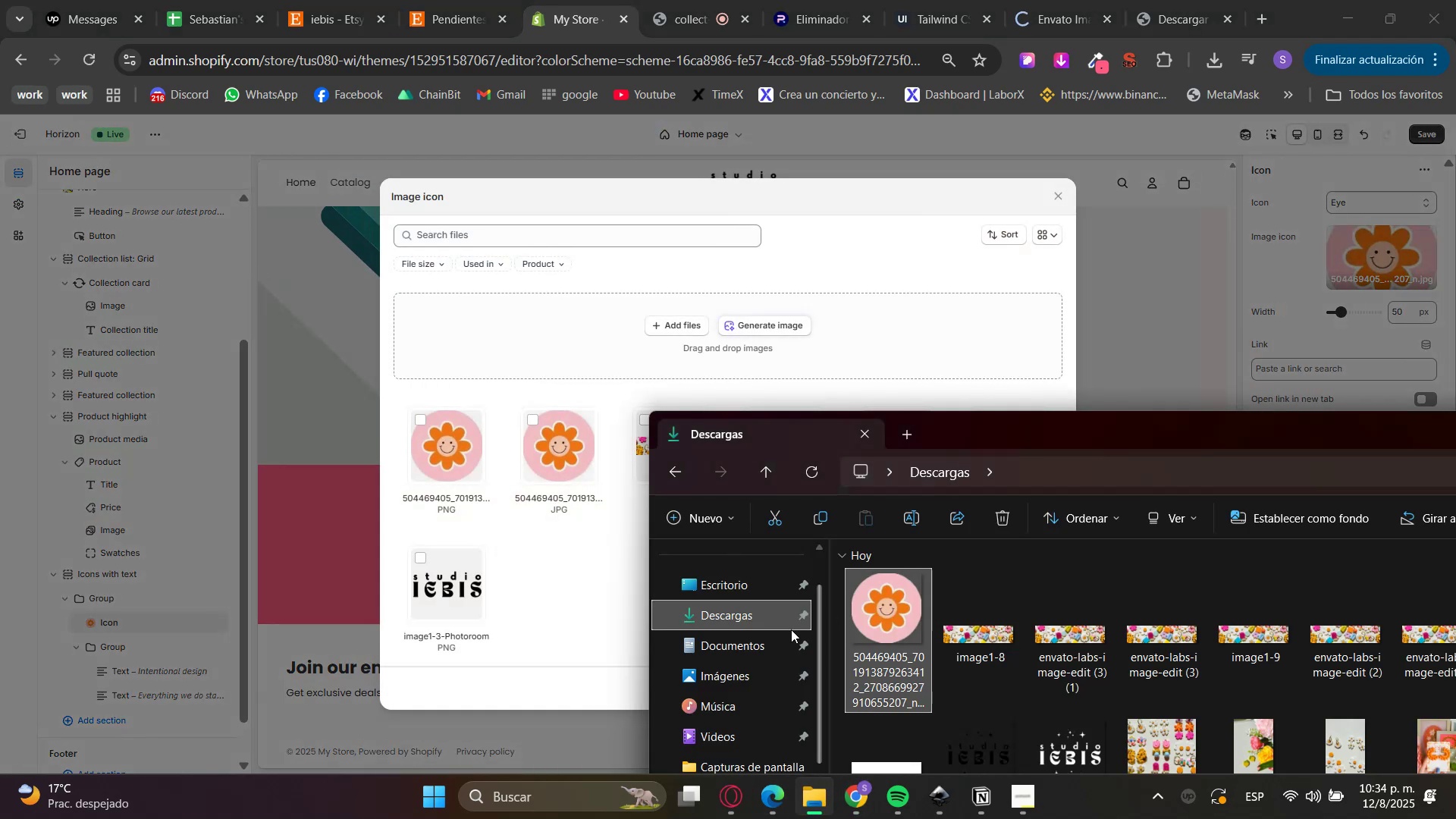 
left_click([772, 617])
 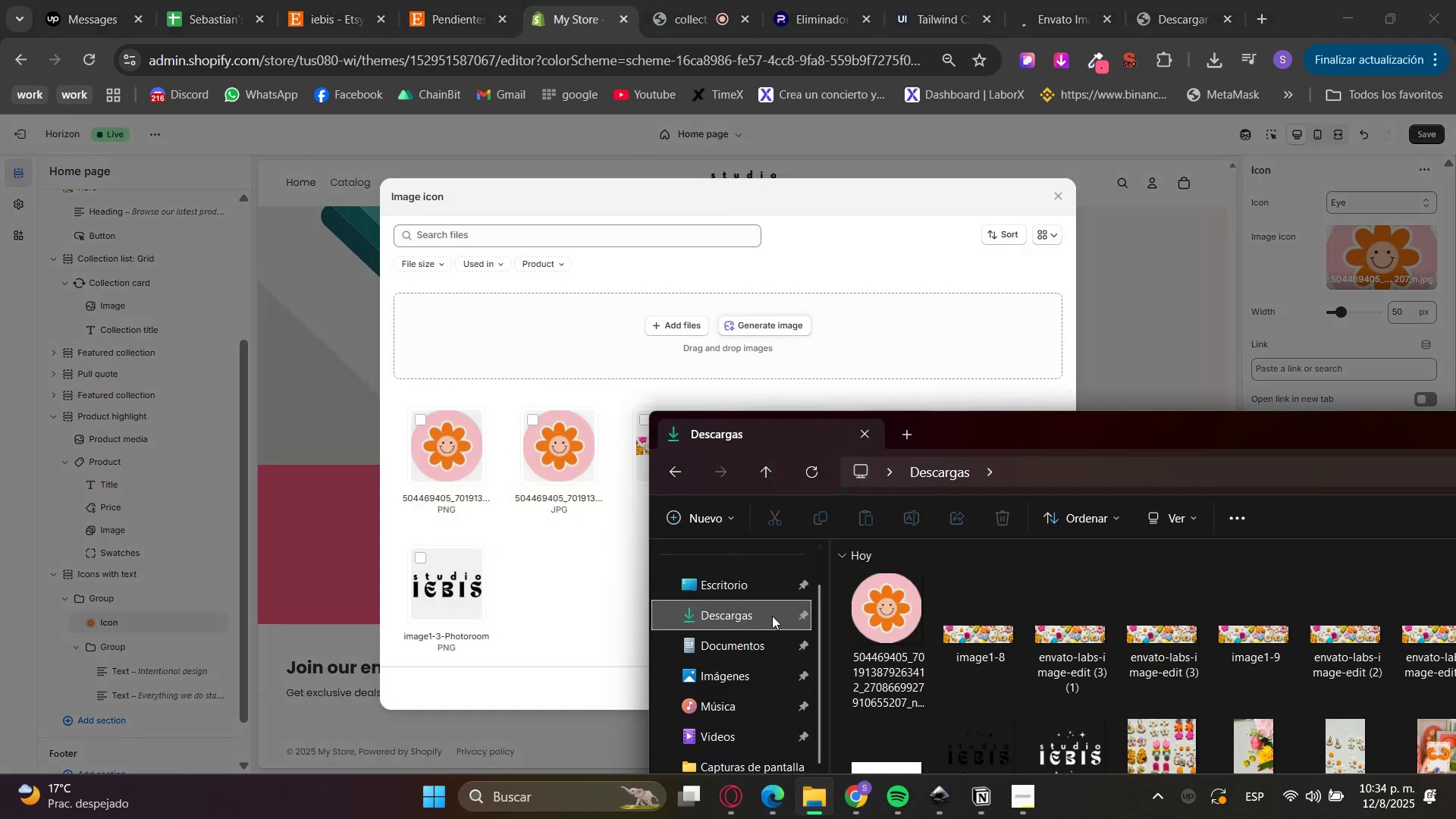 
left_click([772, 616])
 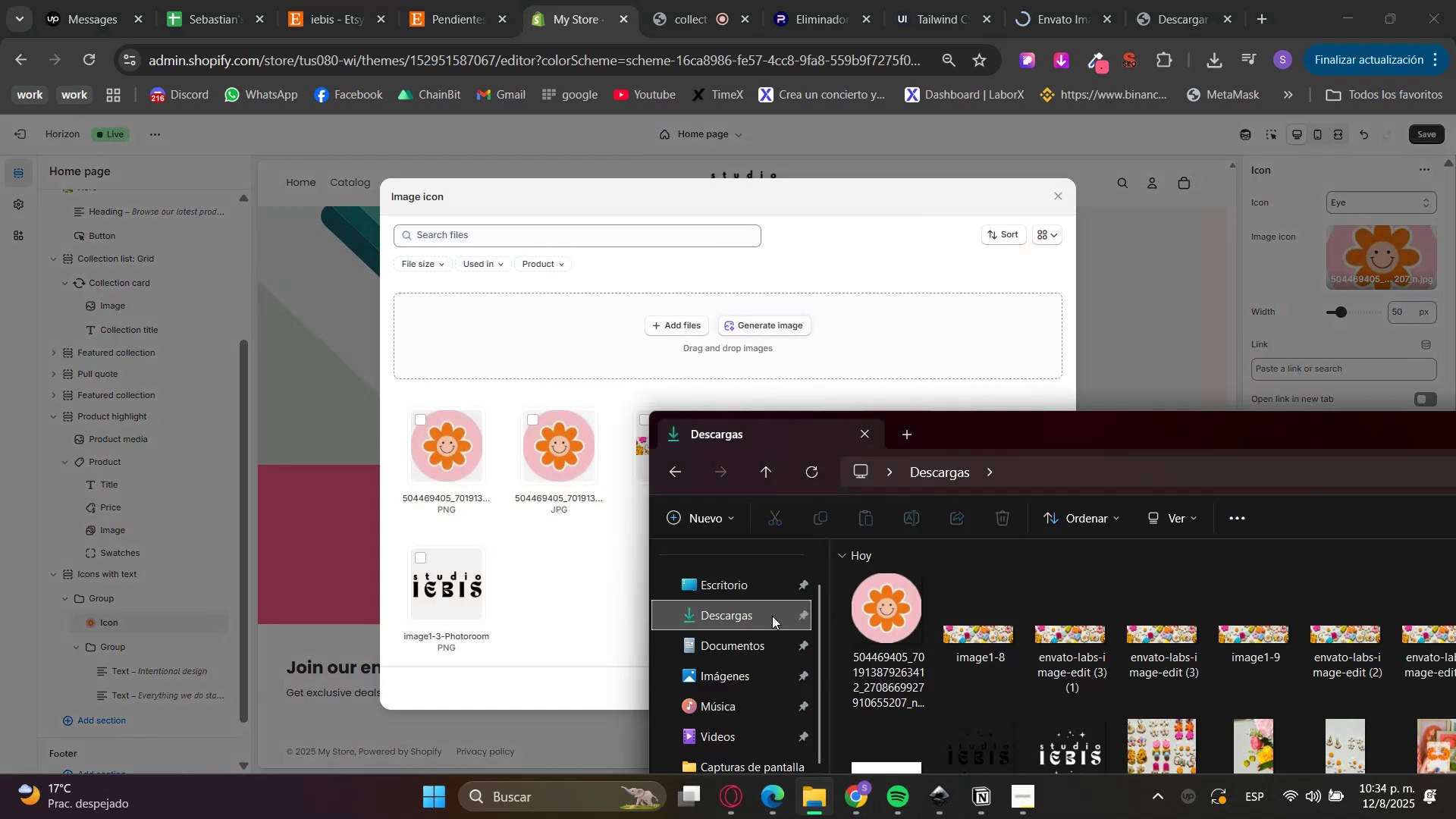 
left_click([772, 616])
 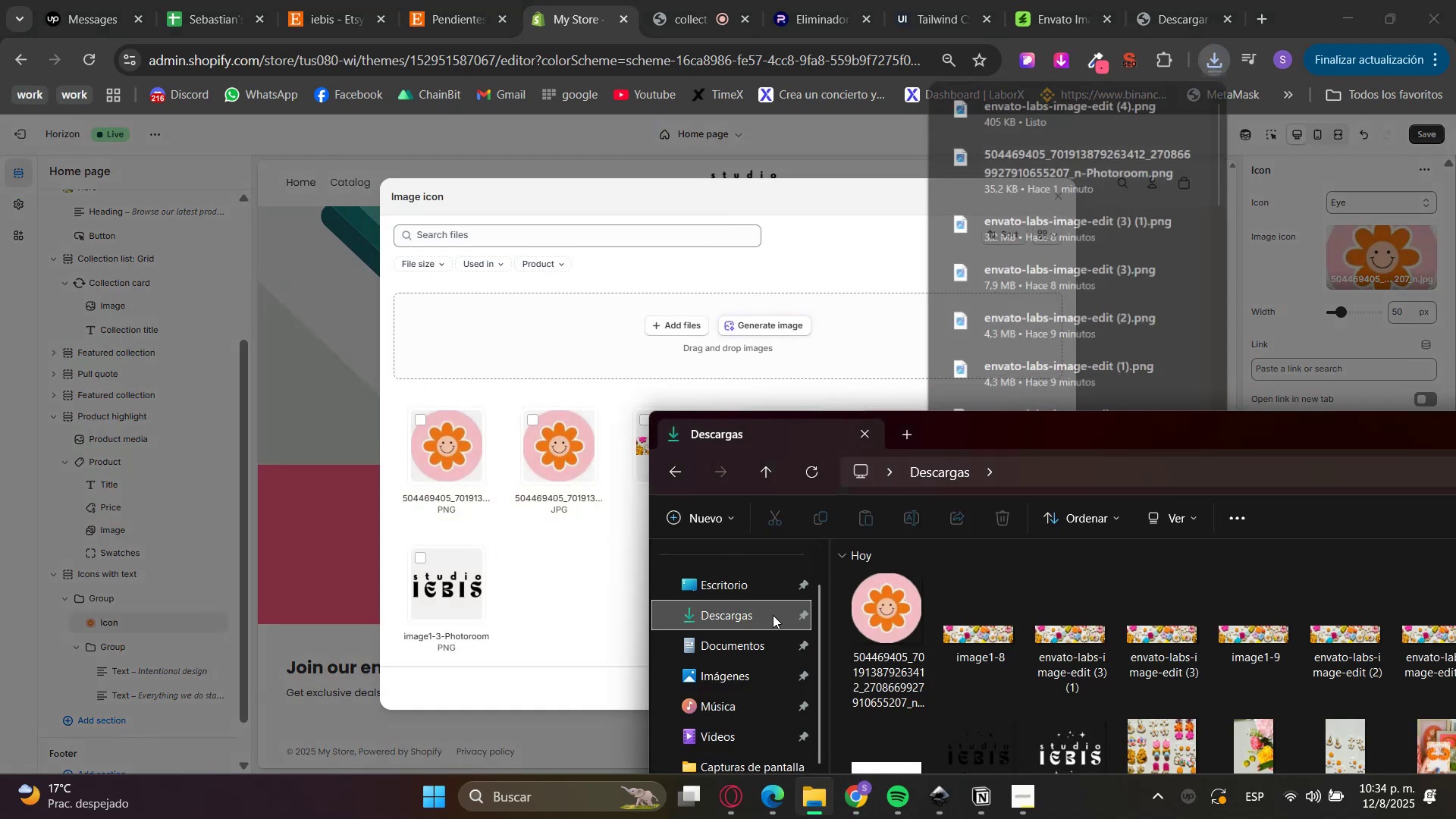 
left_click([773, 615])
 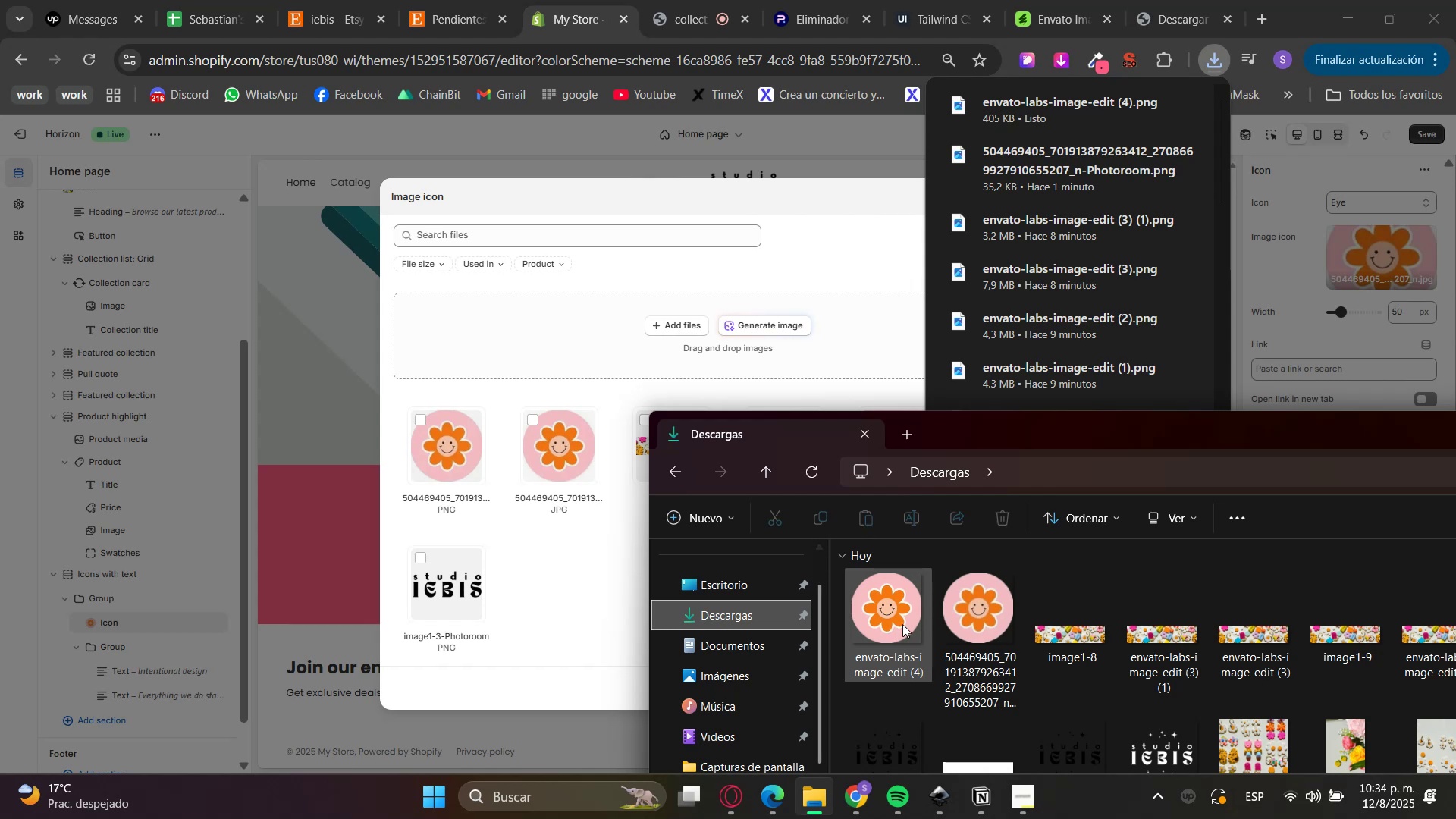 
left_click_drag(start_coordinate=[899, 622], to_coordinate=[546, 520])
 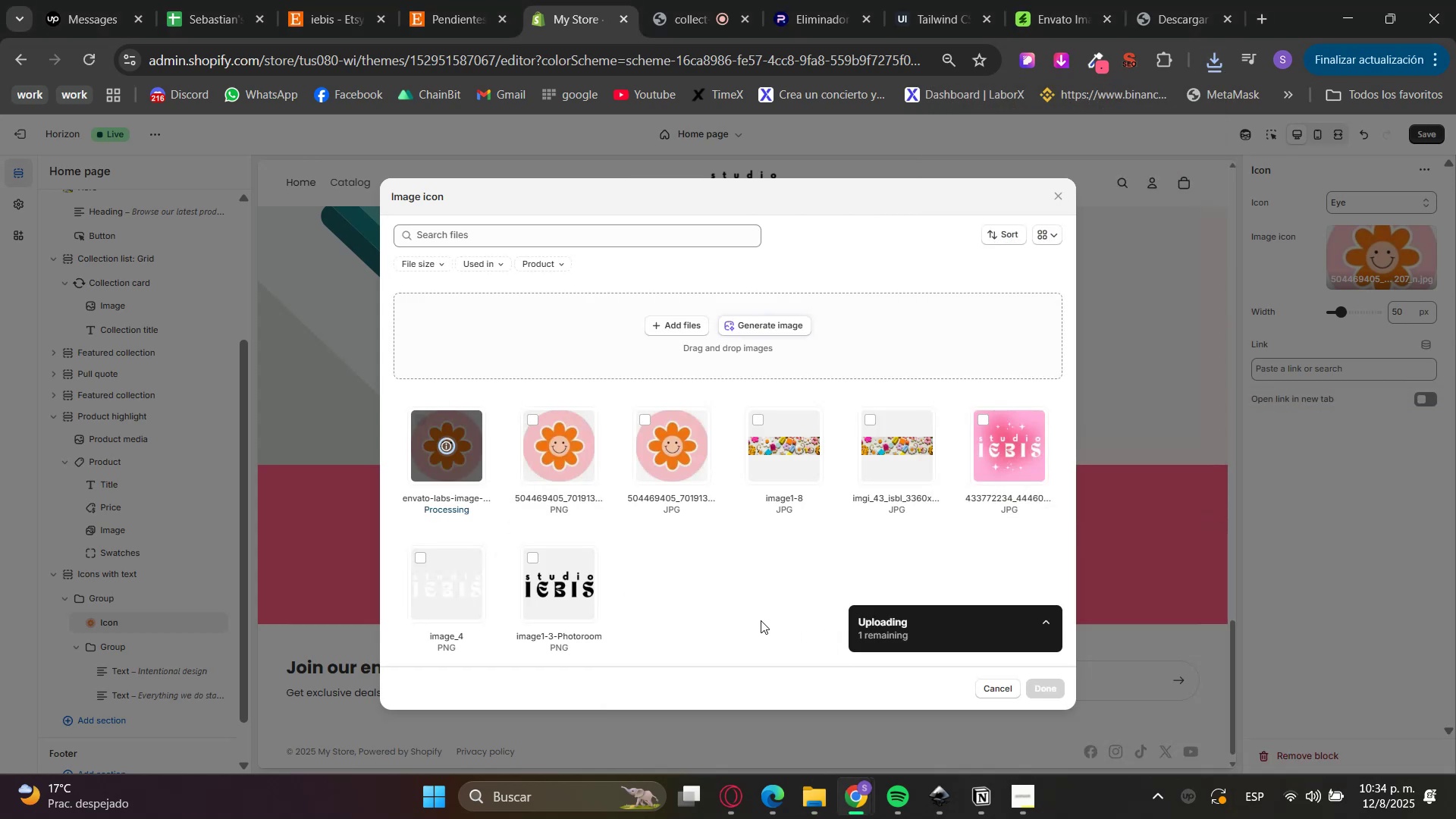 
wait(5.76)
 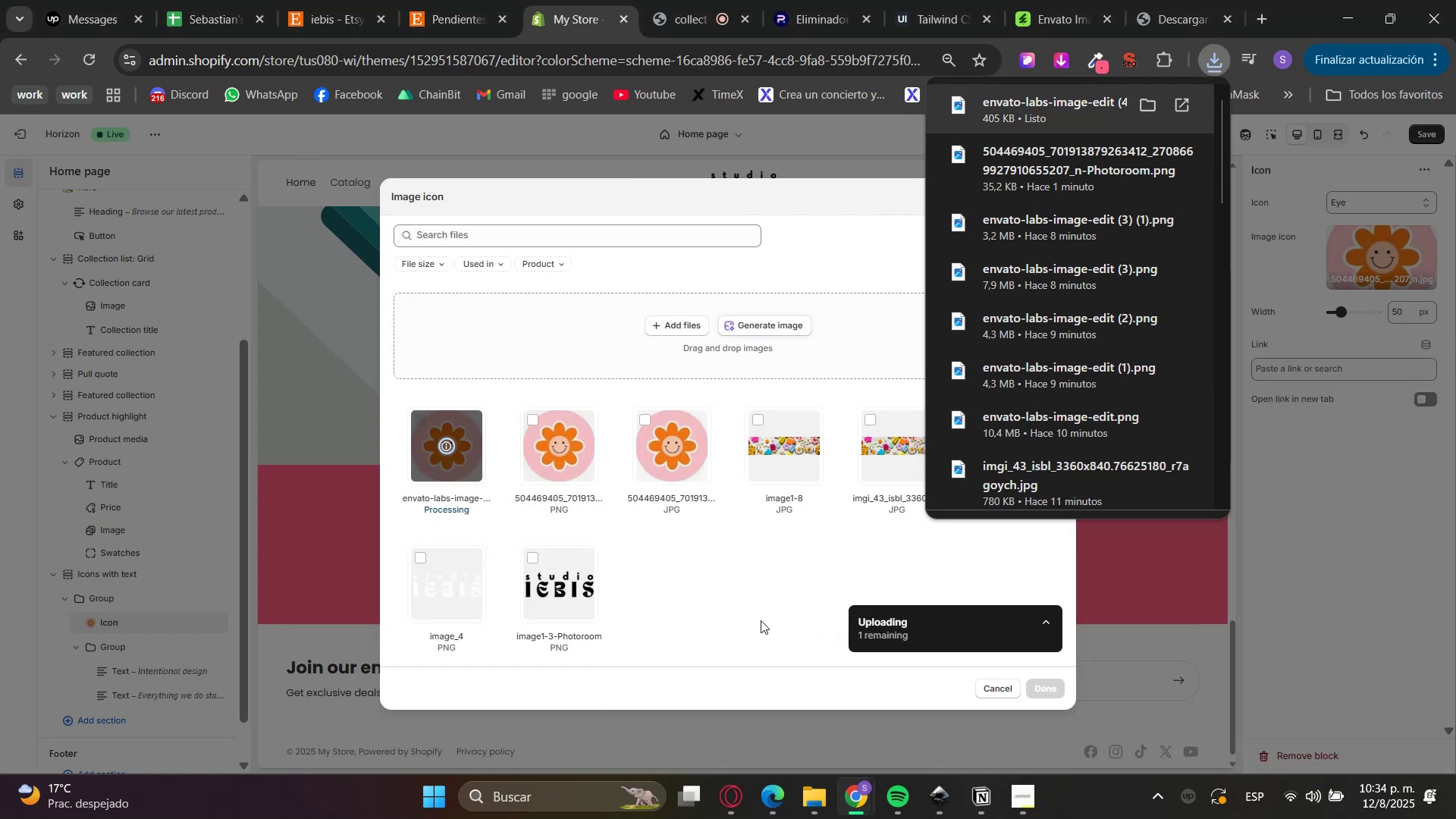 
double_click([1038, 685])
 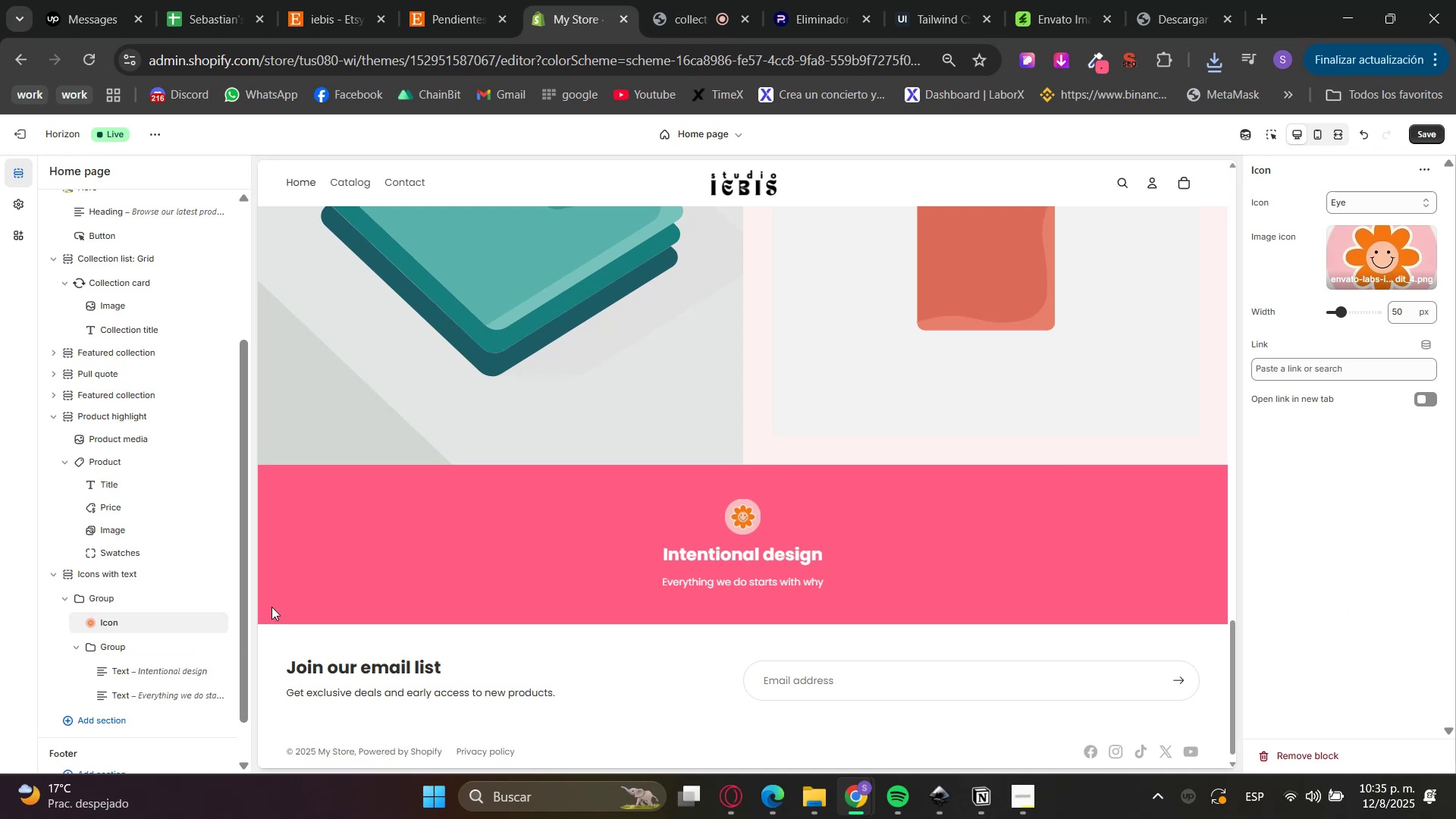 
wait(6.57)
 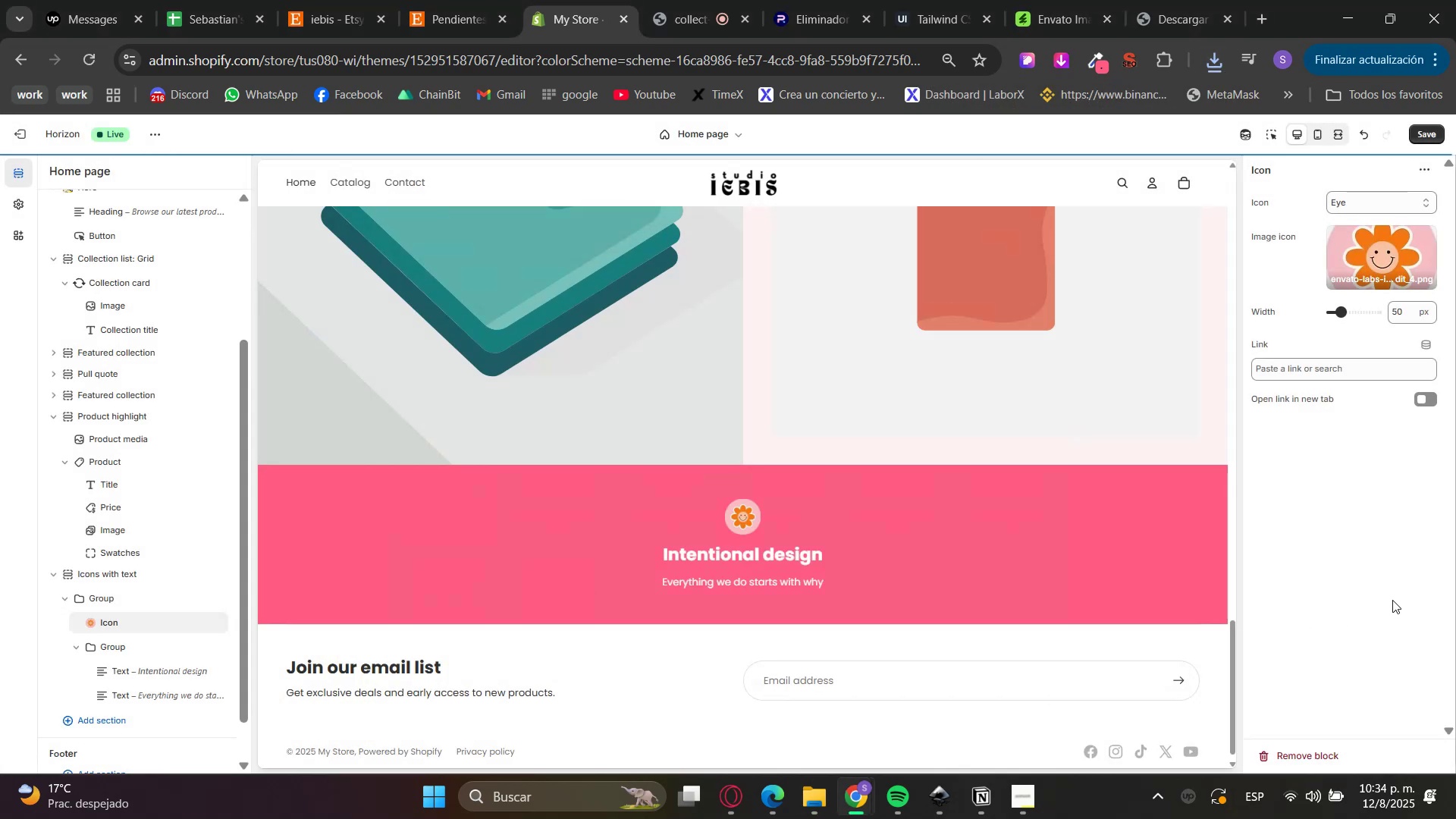 
left_click([102, 575])
 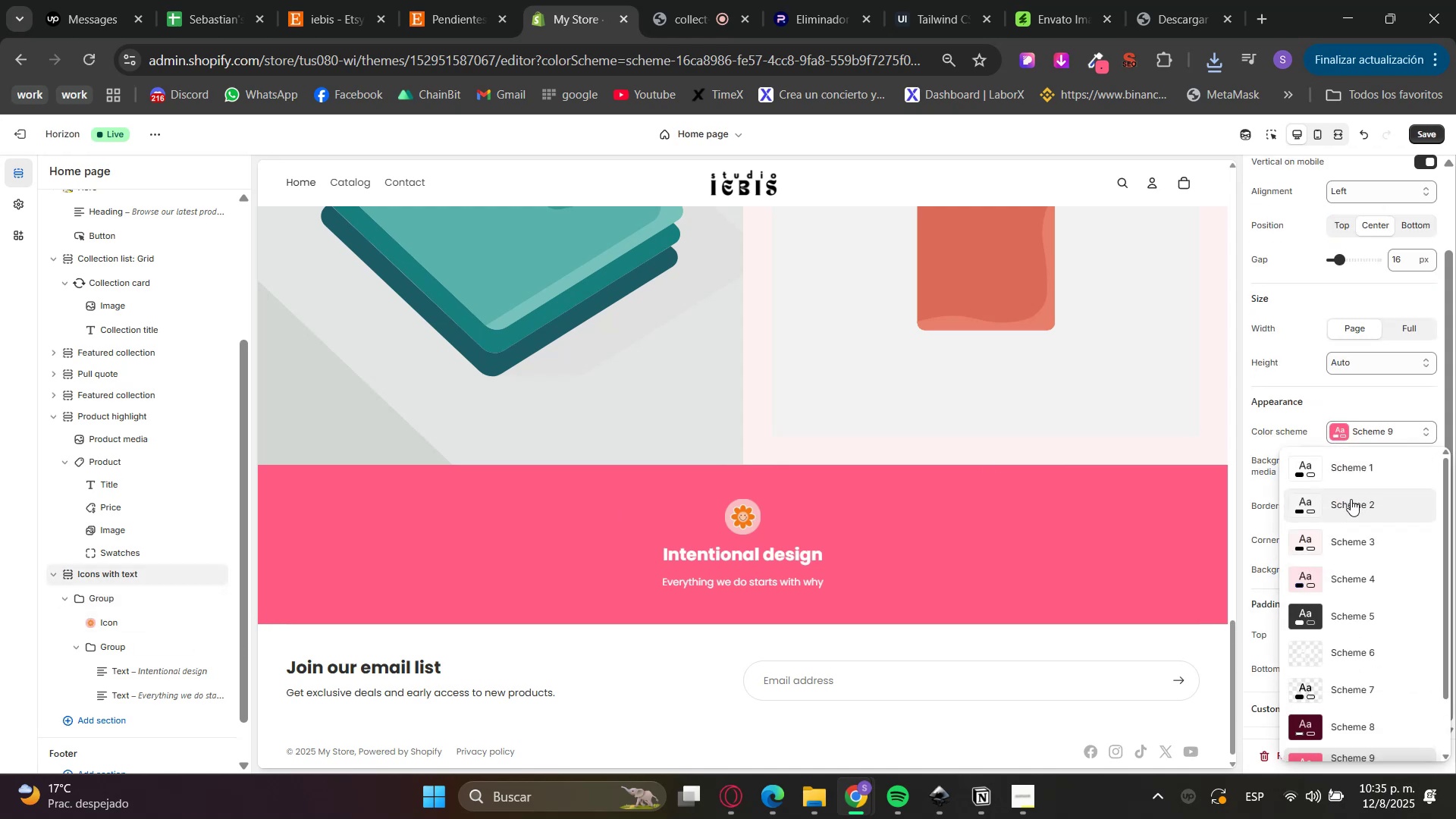 
left_click([1349, 576])
 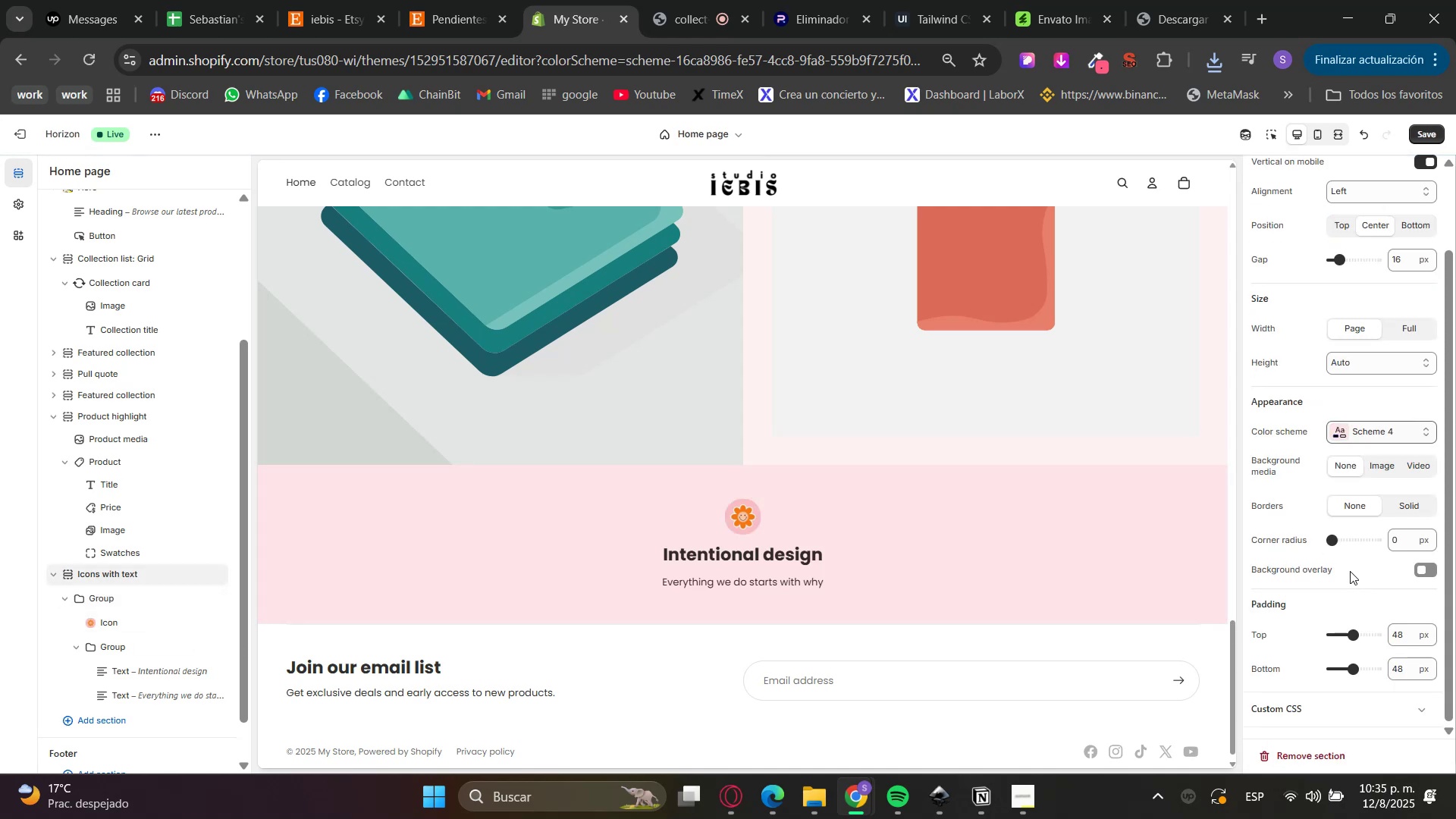 
left_click([1377, 438])
 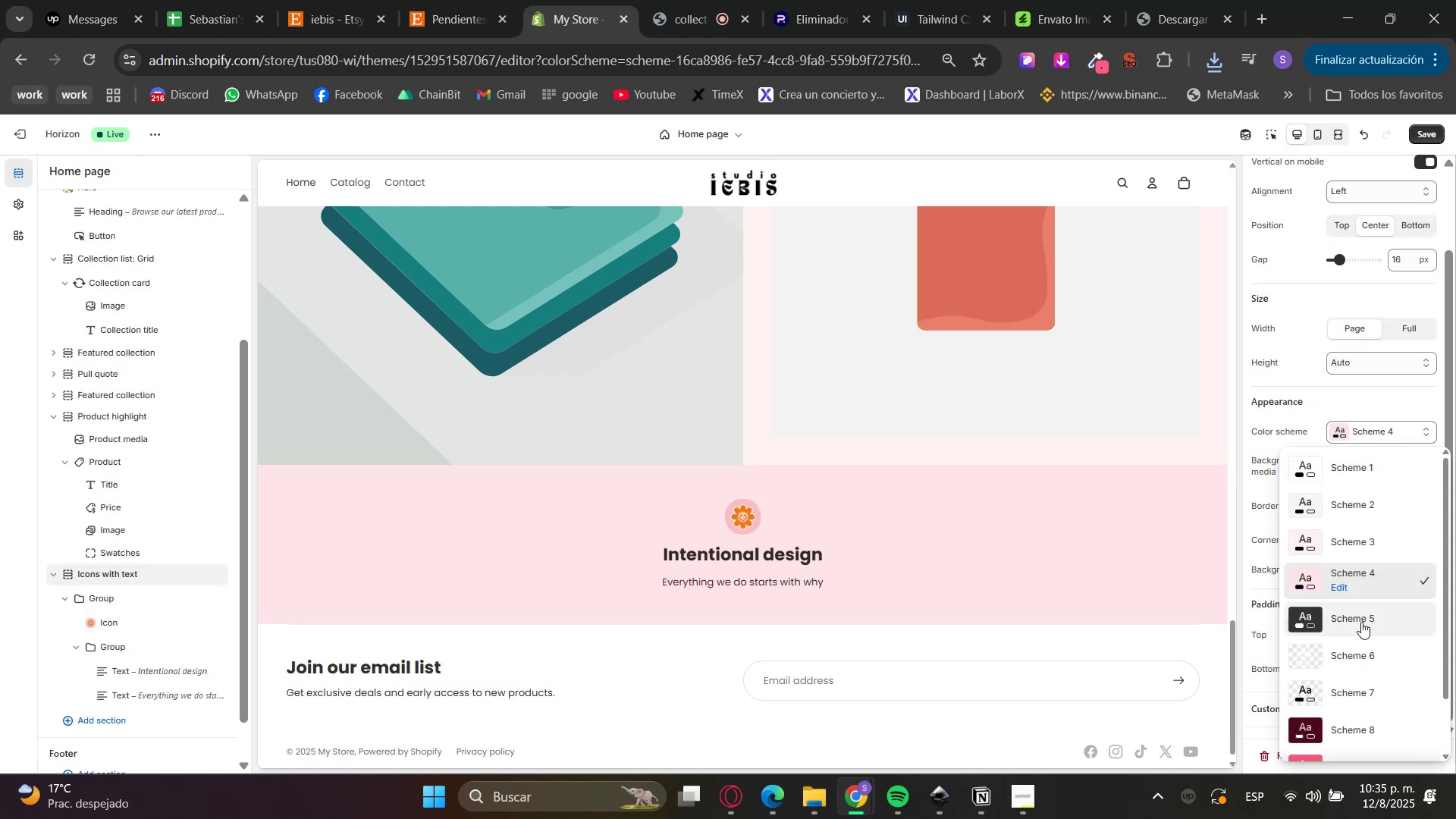 
scroll: coordinate [1362, 670], scroll_direction: down, amount: 1.0
 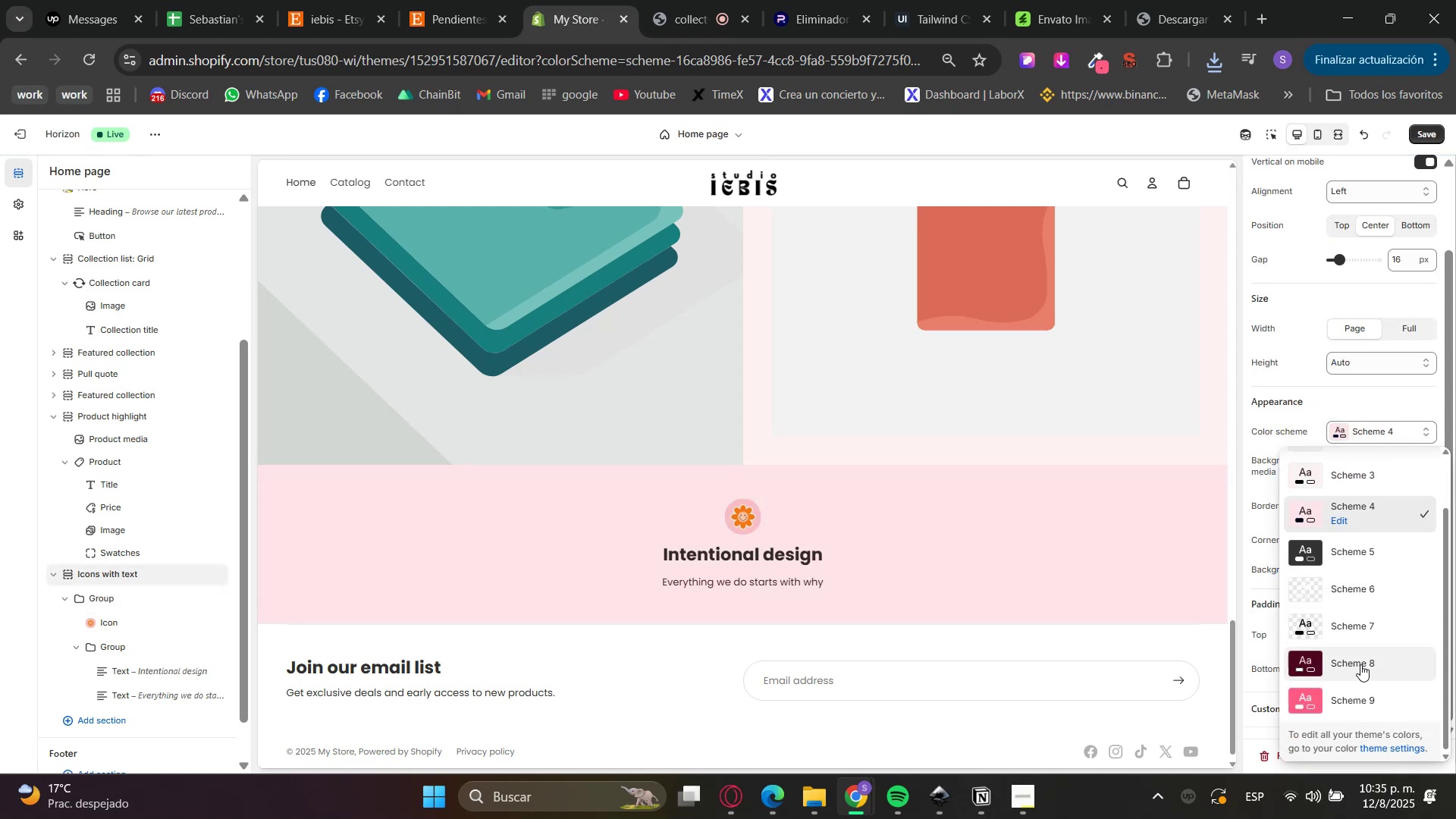 
left_click([1360, 664])
 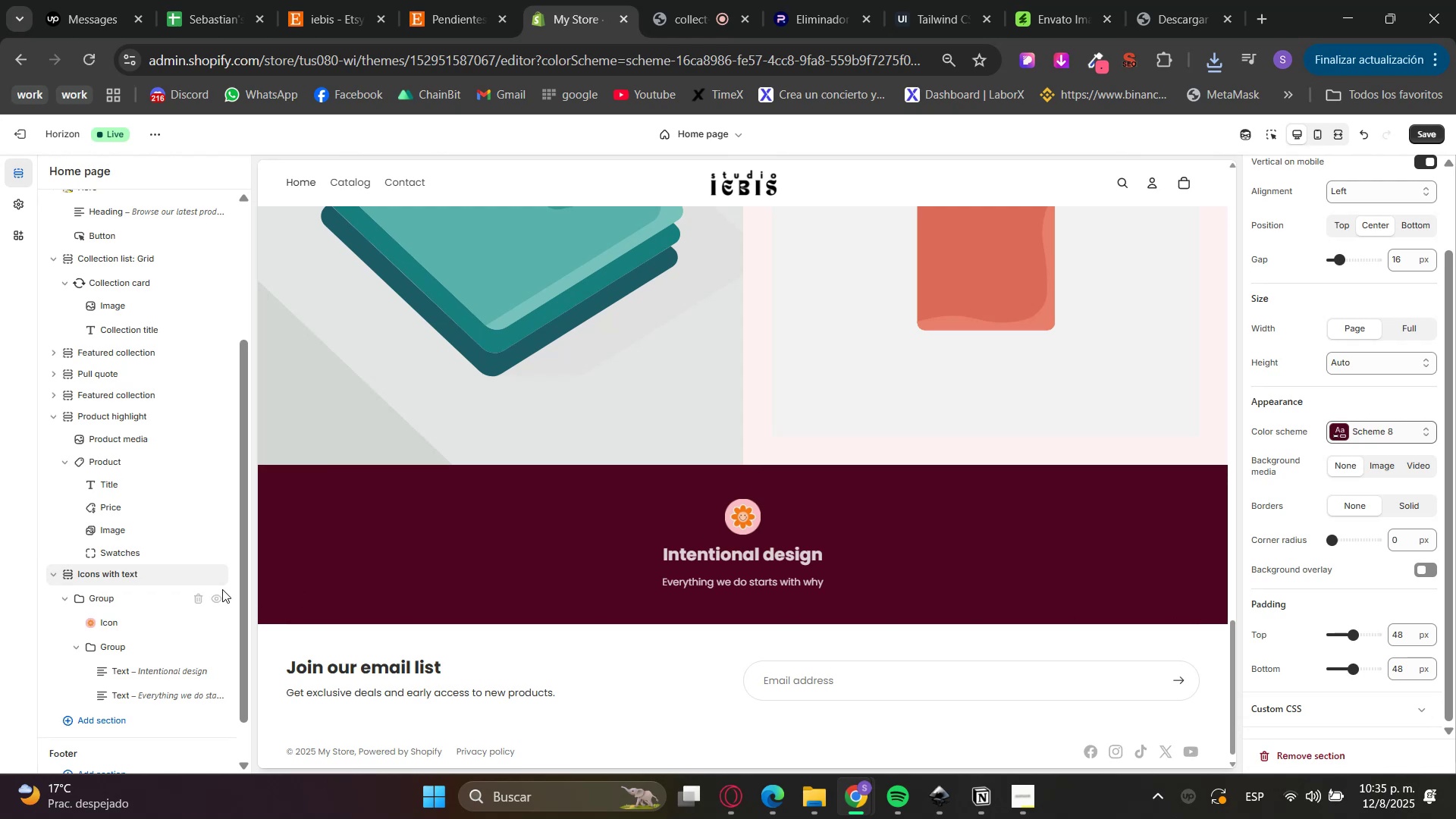 
scroll: coordinate [733, 565], scroll_direction: down, amount: 3.0
 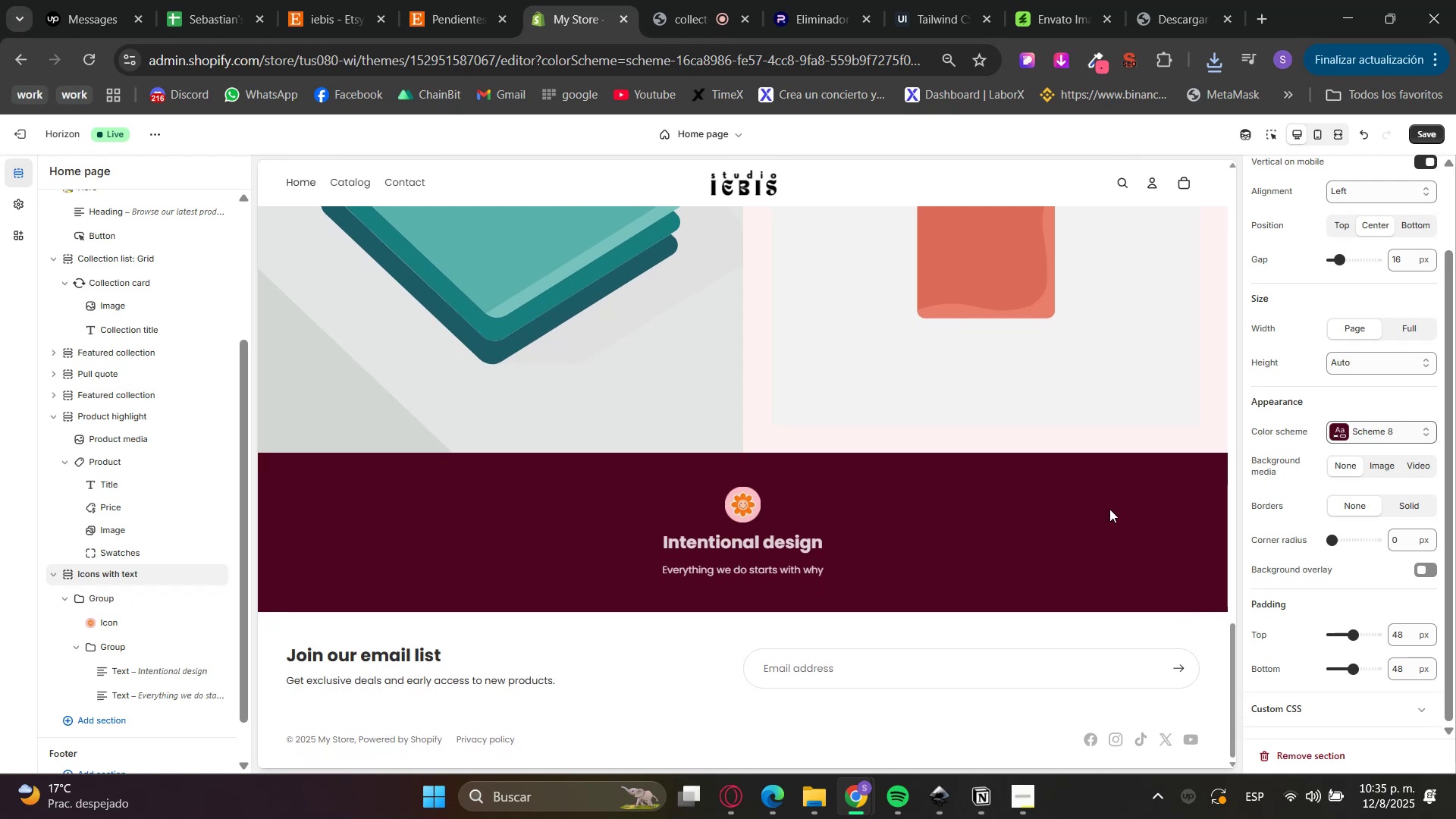 
left_click([1376, 435])
 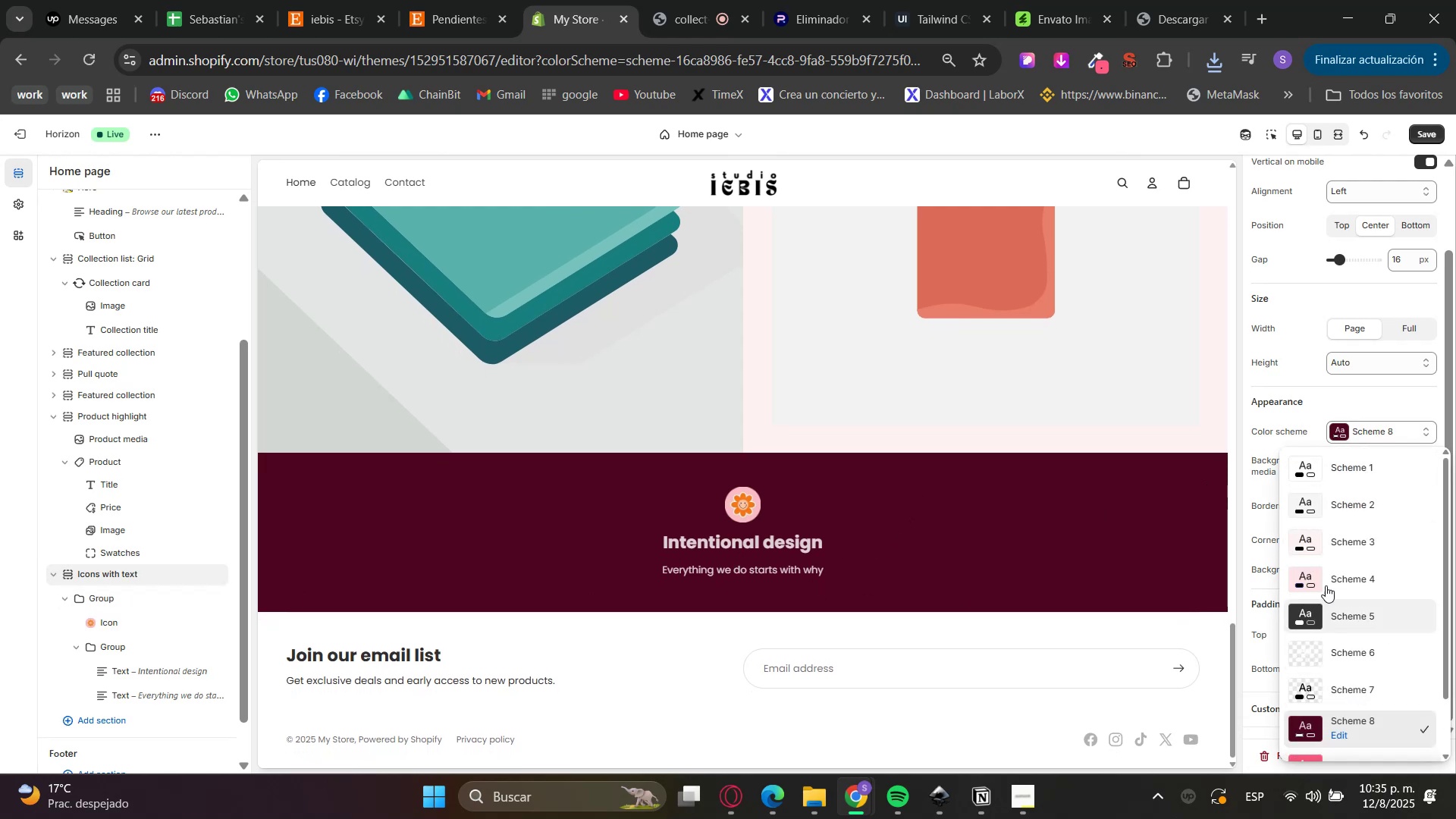 
scroll: coordinate [1347, 580], scroll_direction: down, amount: 3.0
 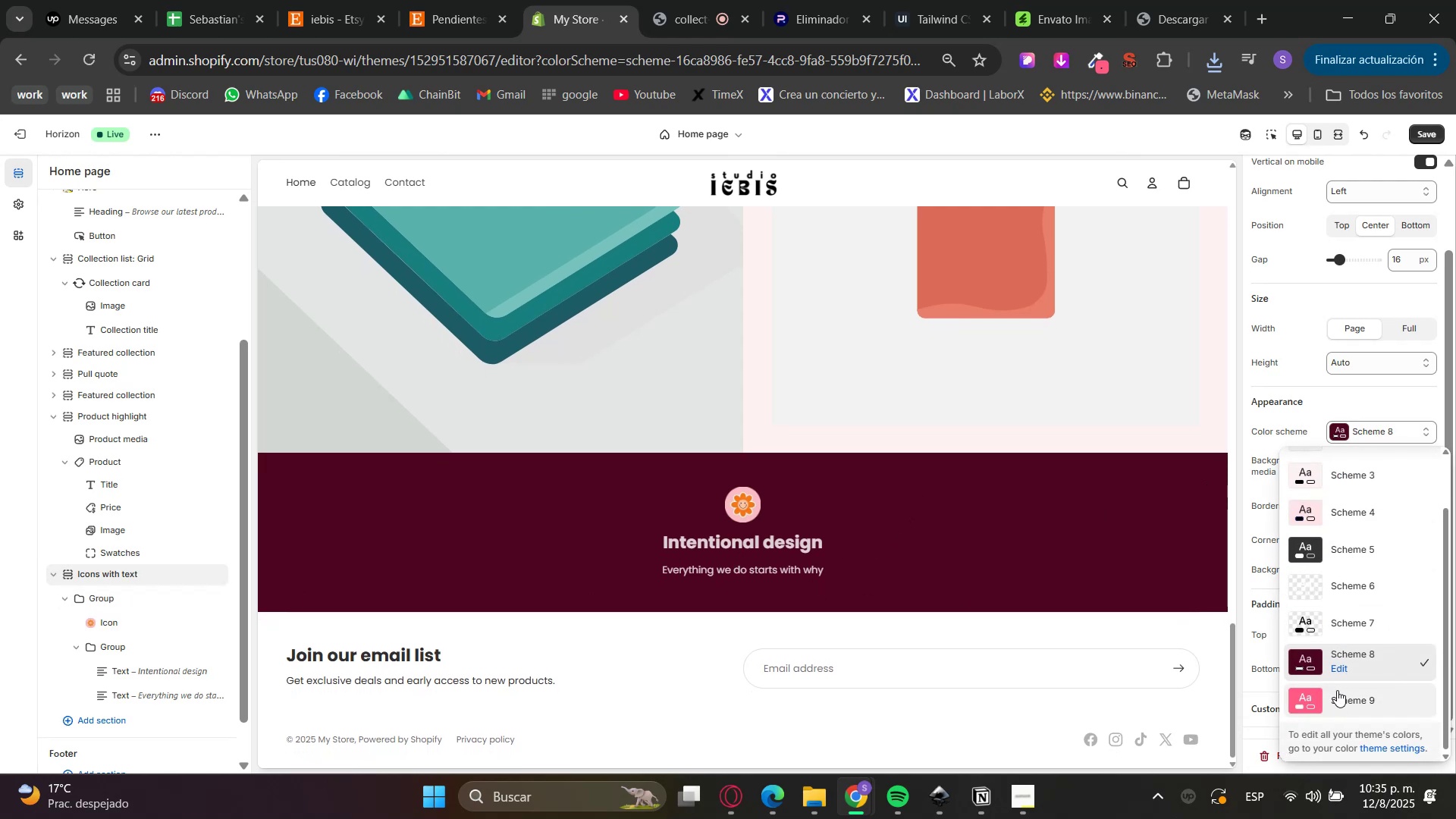 
scroll: coordinate [1340, 539], scroll_direction: up, amount: 3.0
 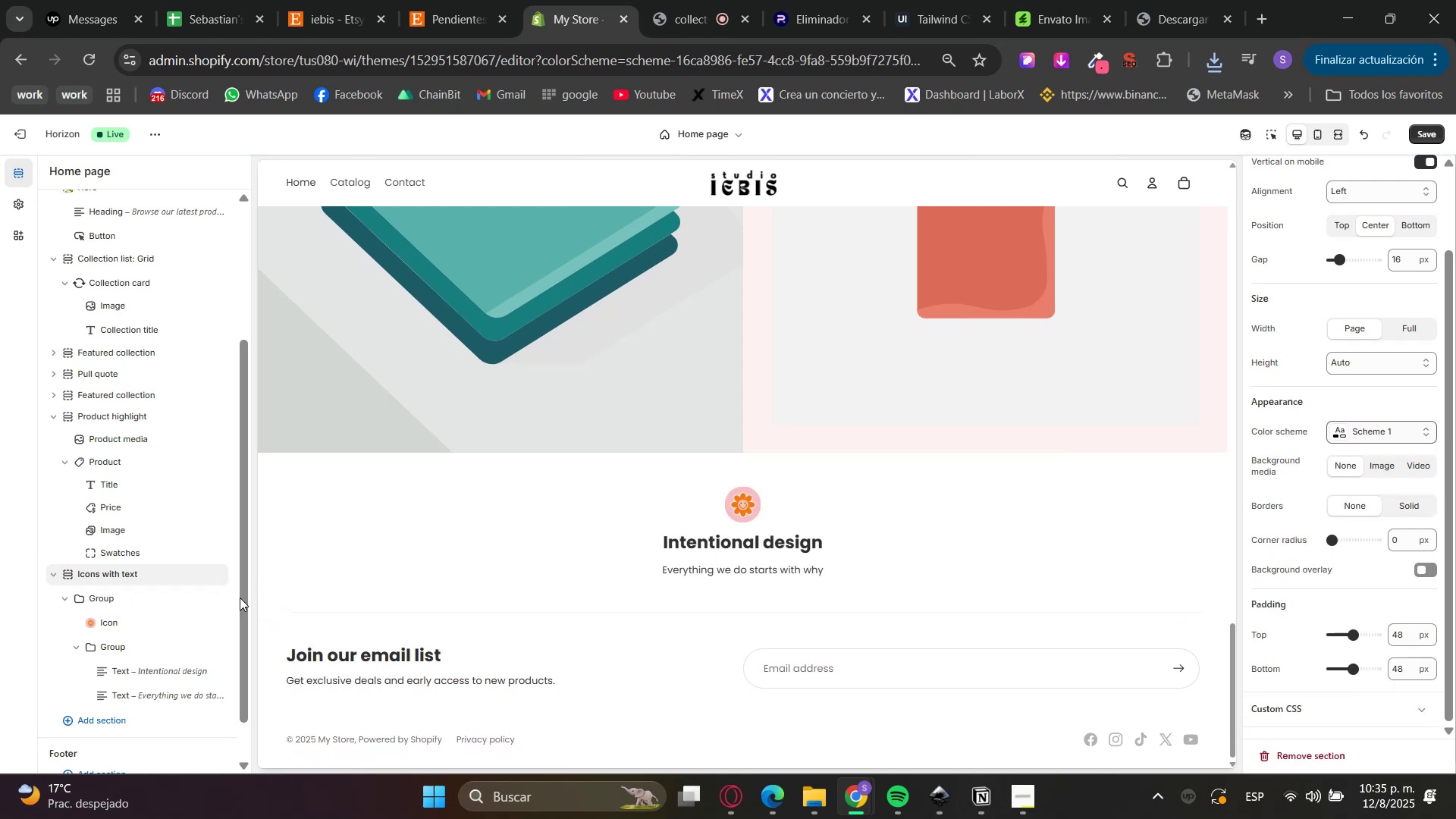 
left_click([103, 598])
 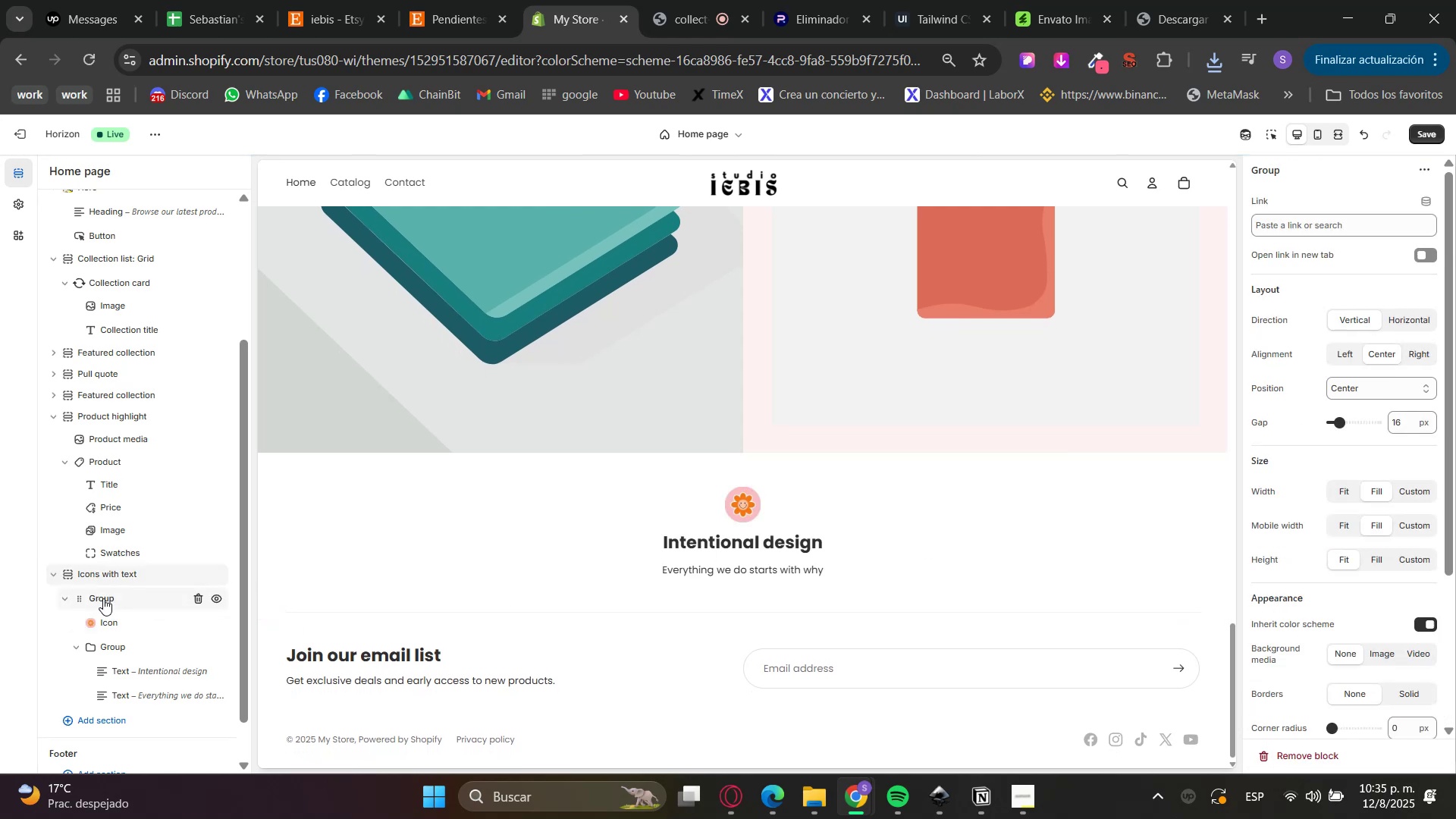 
right_click([103, 598])
 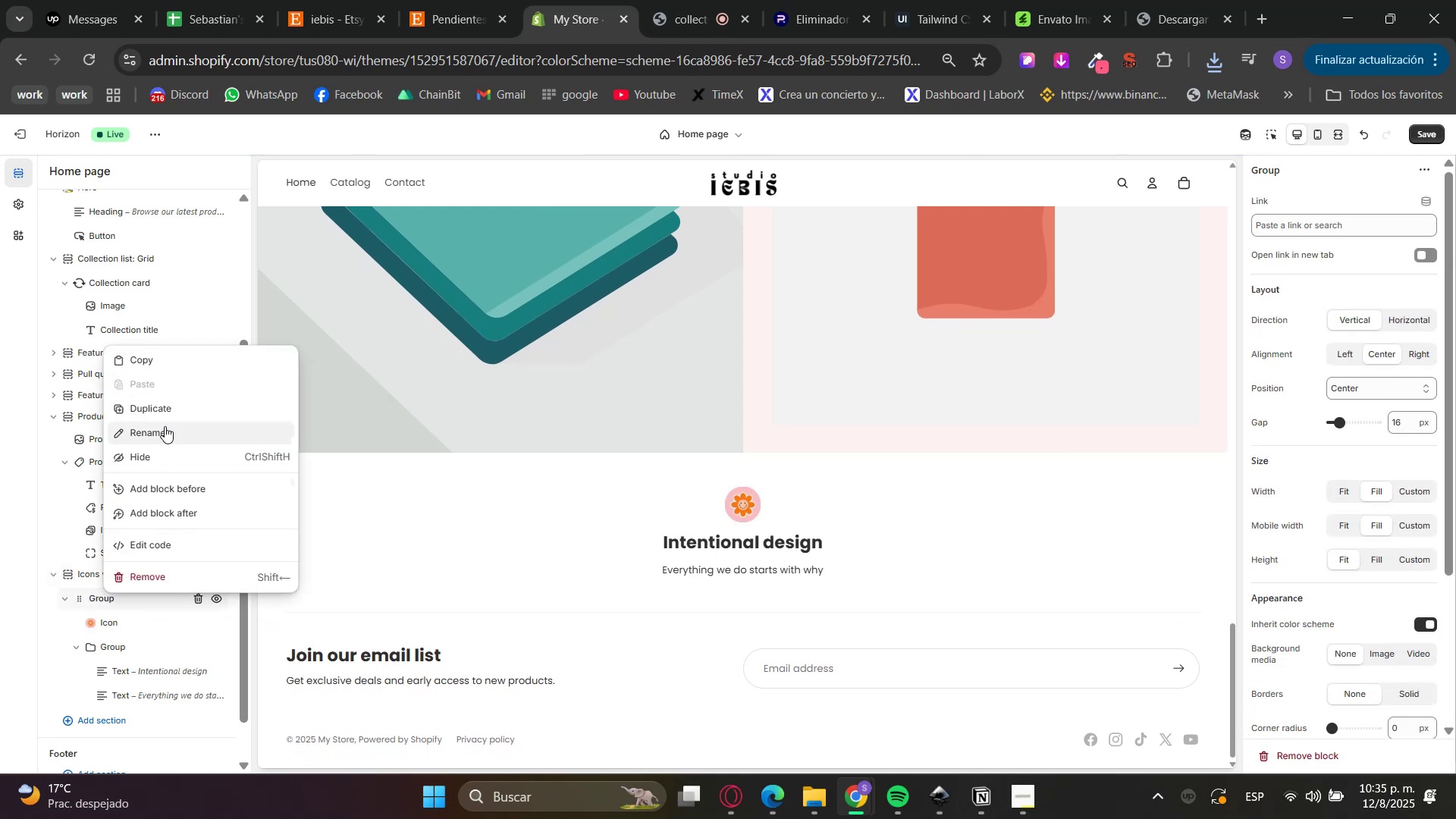 
left_click([165, 414])
 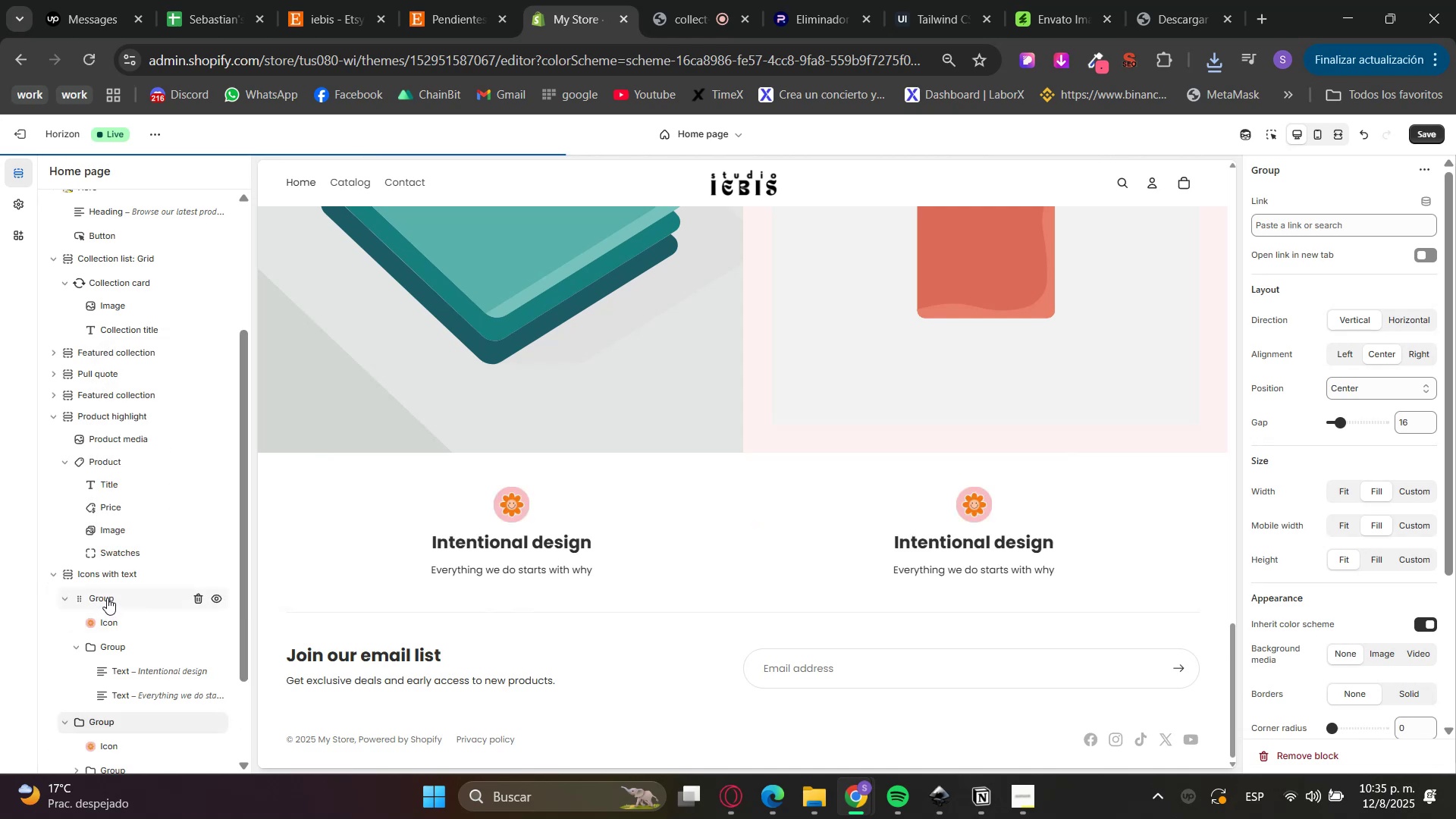 
right_click([106, 597])
 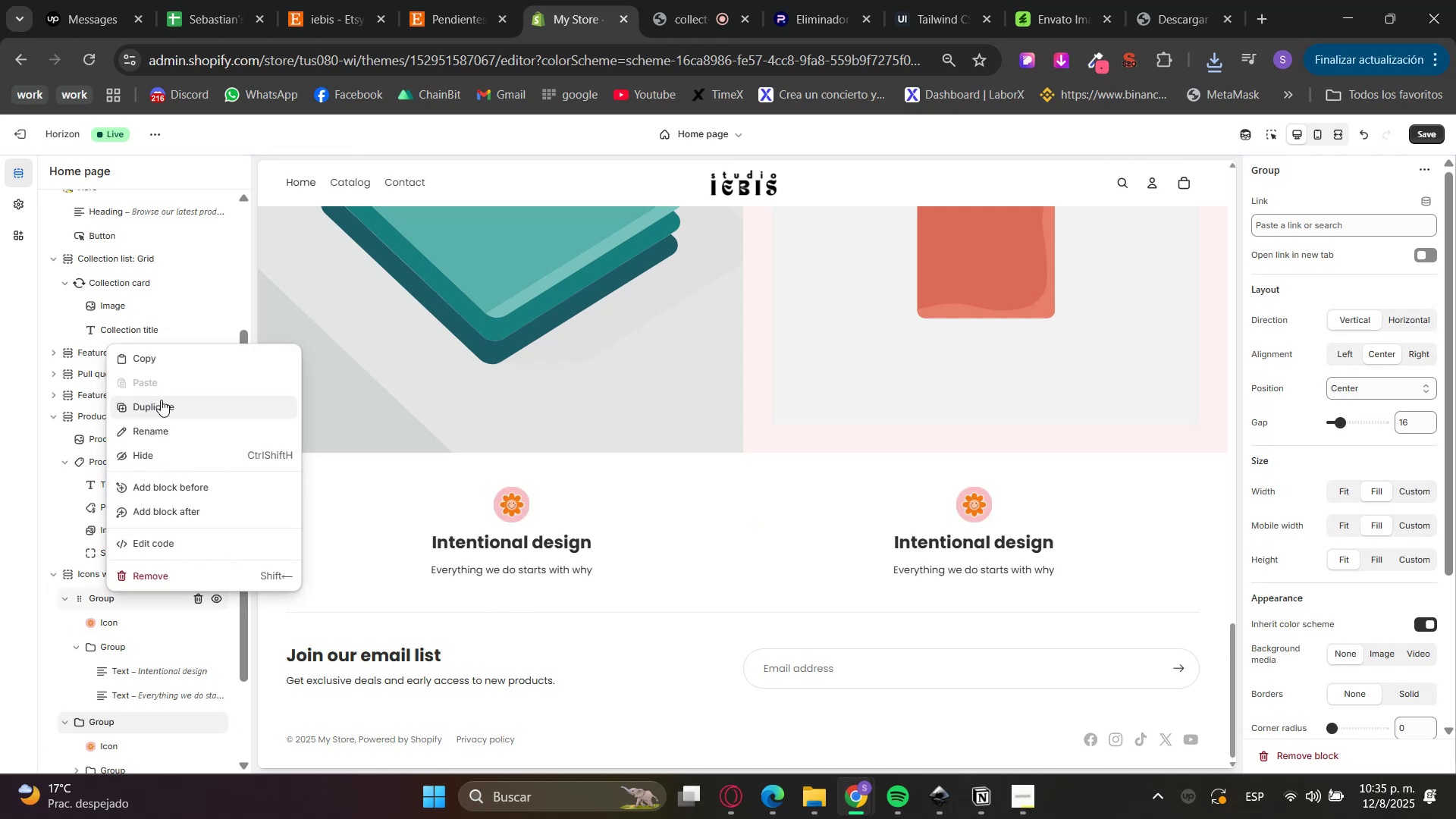 
left_click([157, 406])
 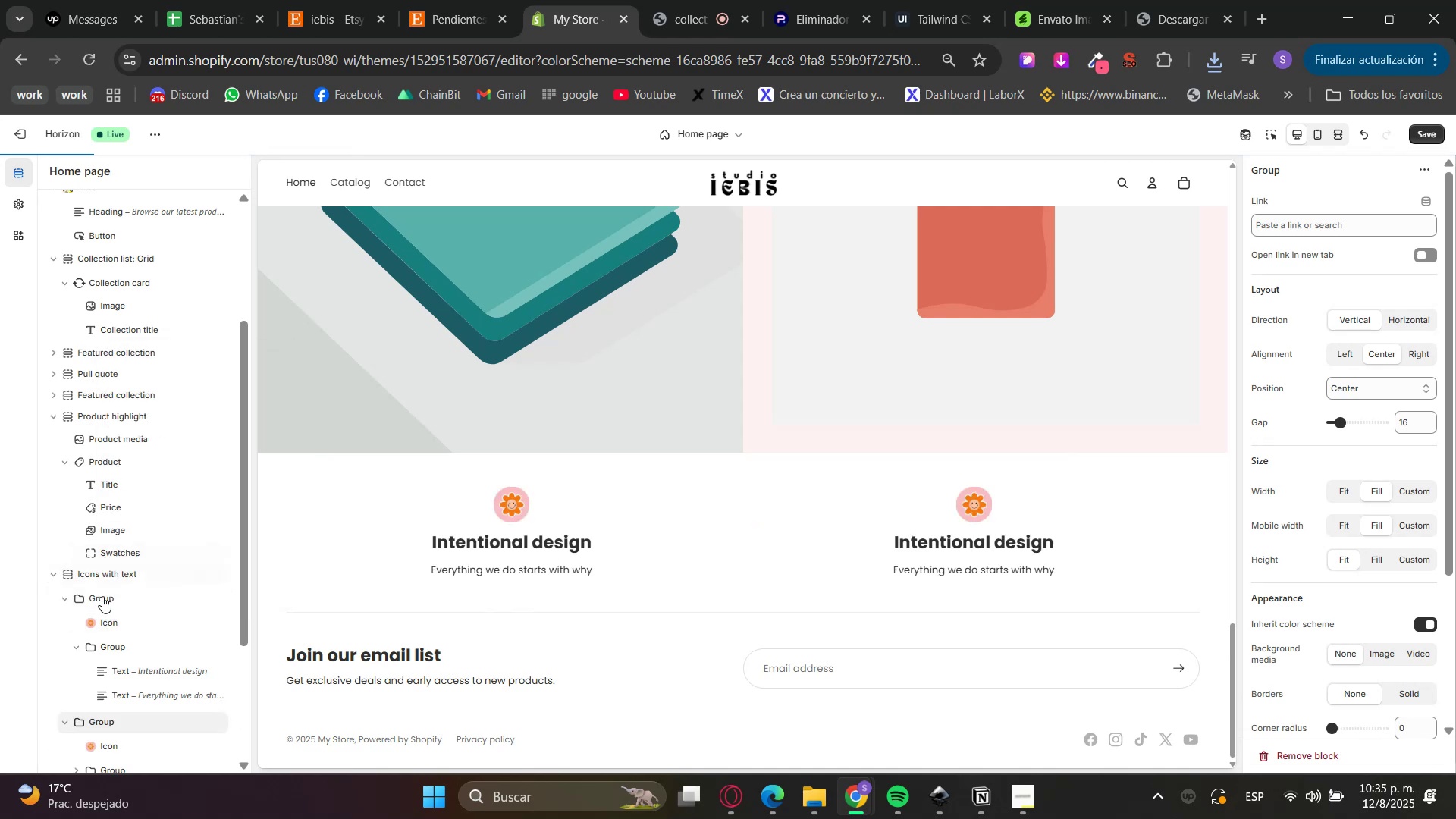 
right_click([99, 596])
 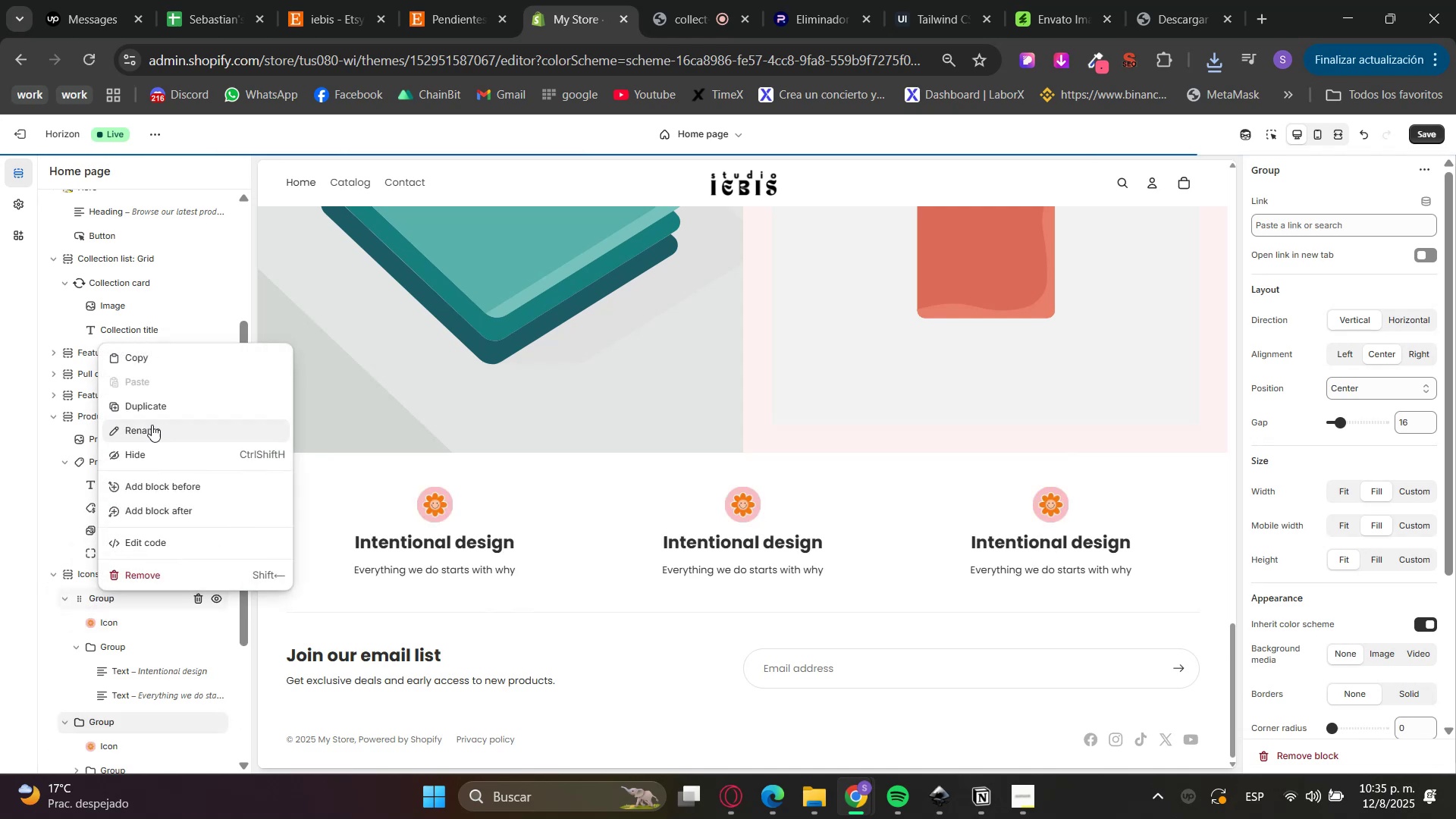 
left_click([150, 410])
 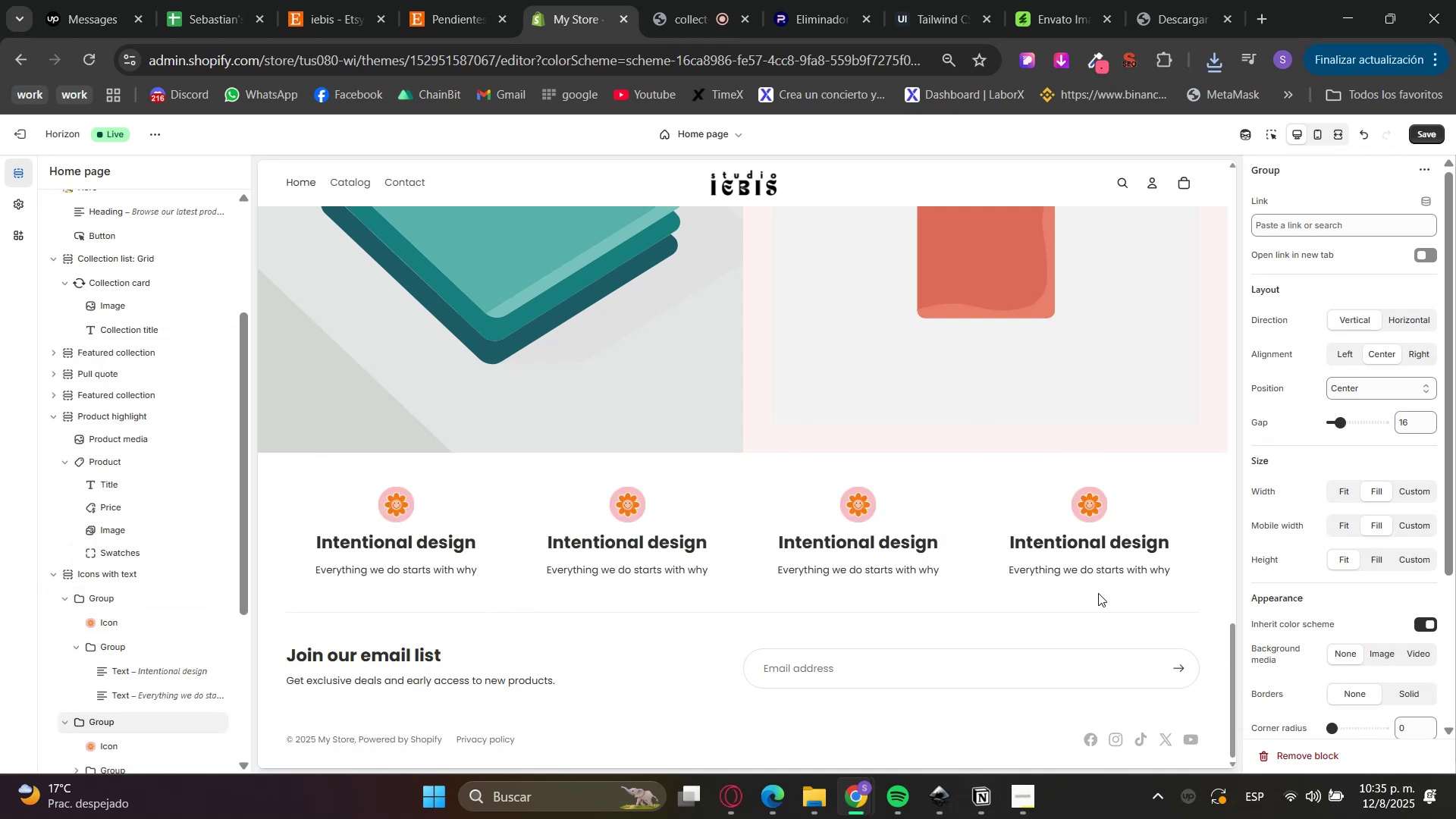 
scroll: coordinate [1005, 497], scroll_direction: up, amount: 2.0
 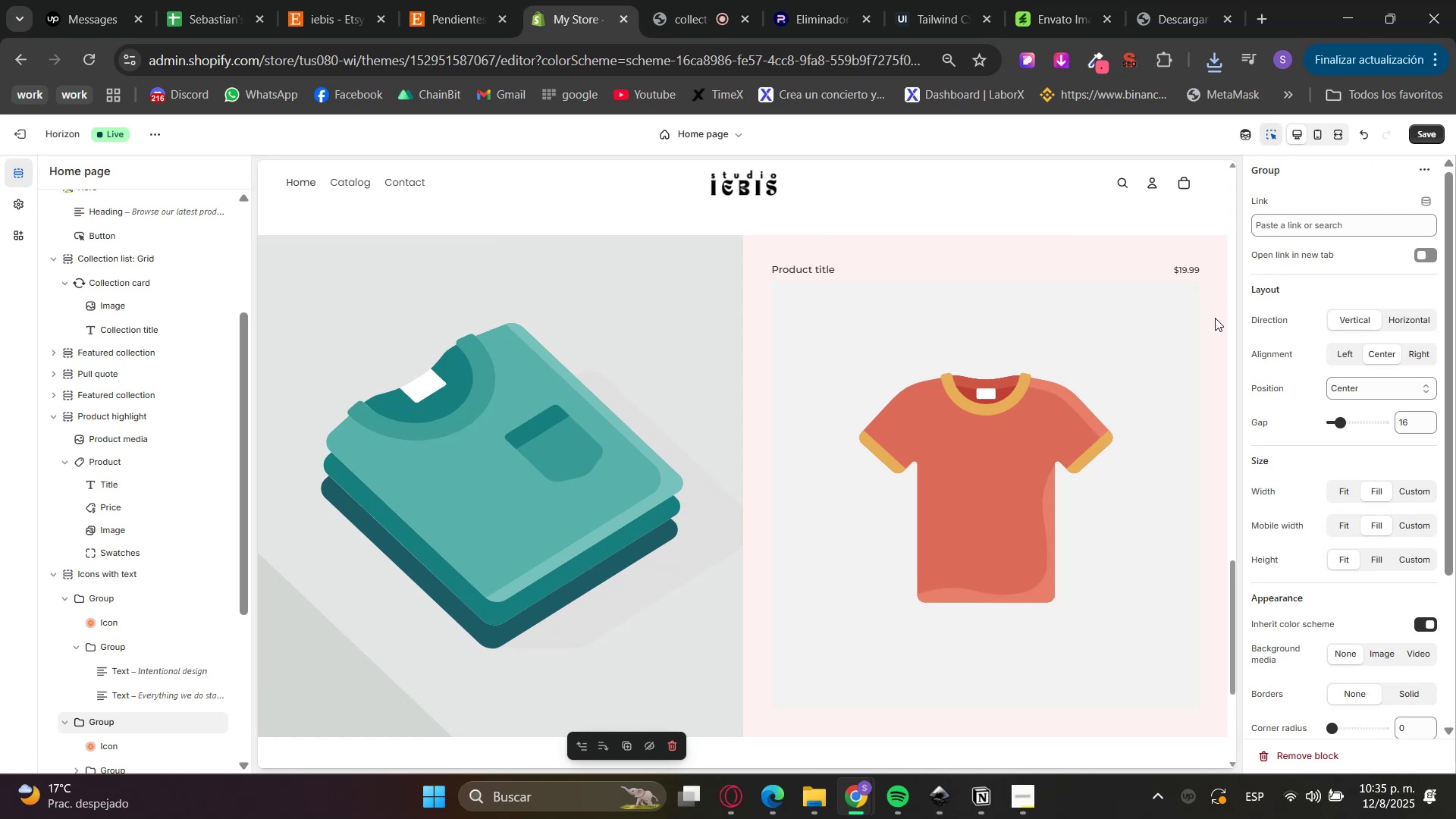 
left_click([1222, 238])
 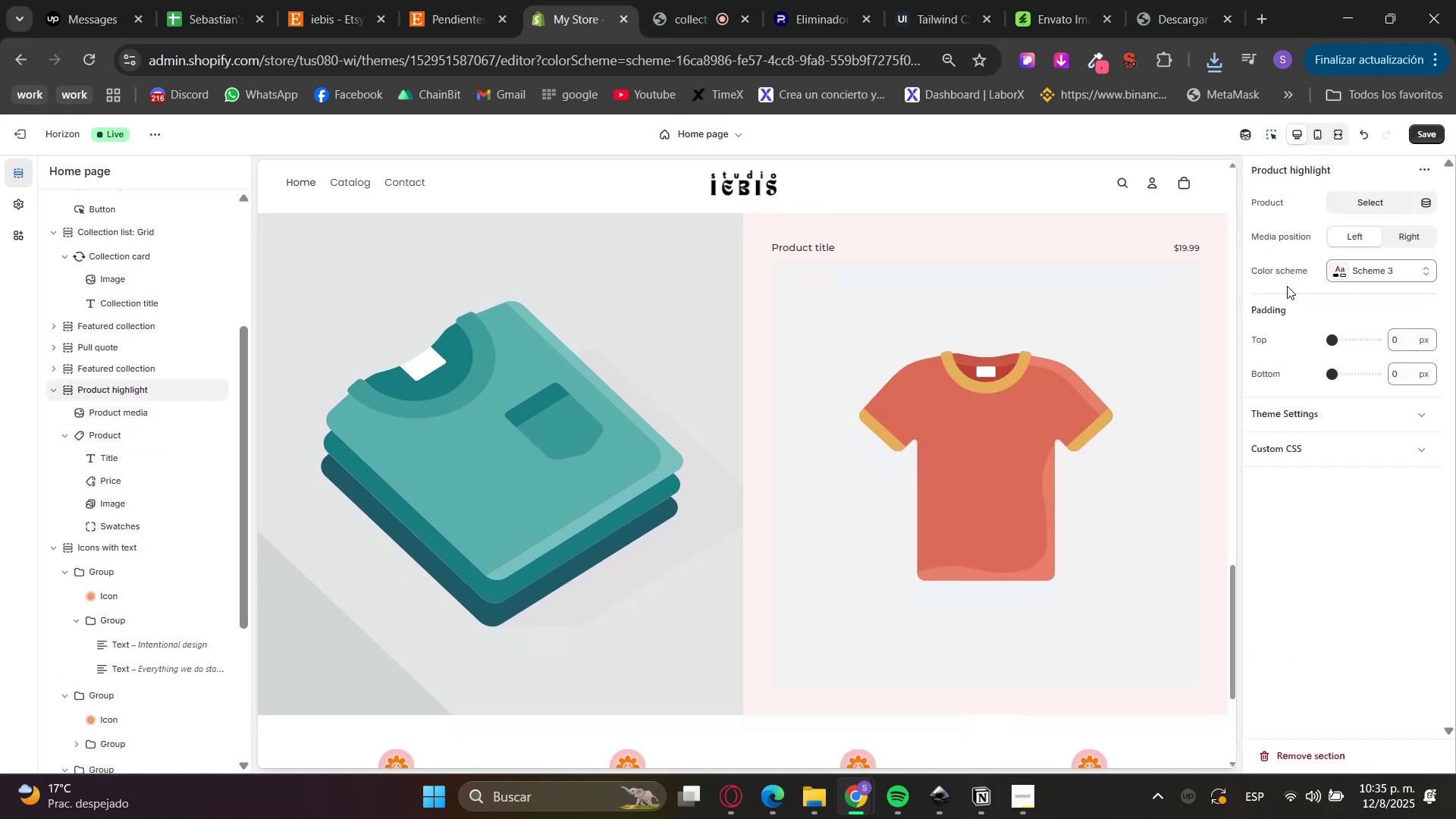 
left_click([1360, 416])
 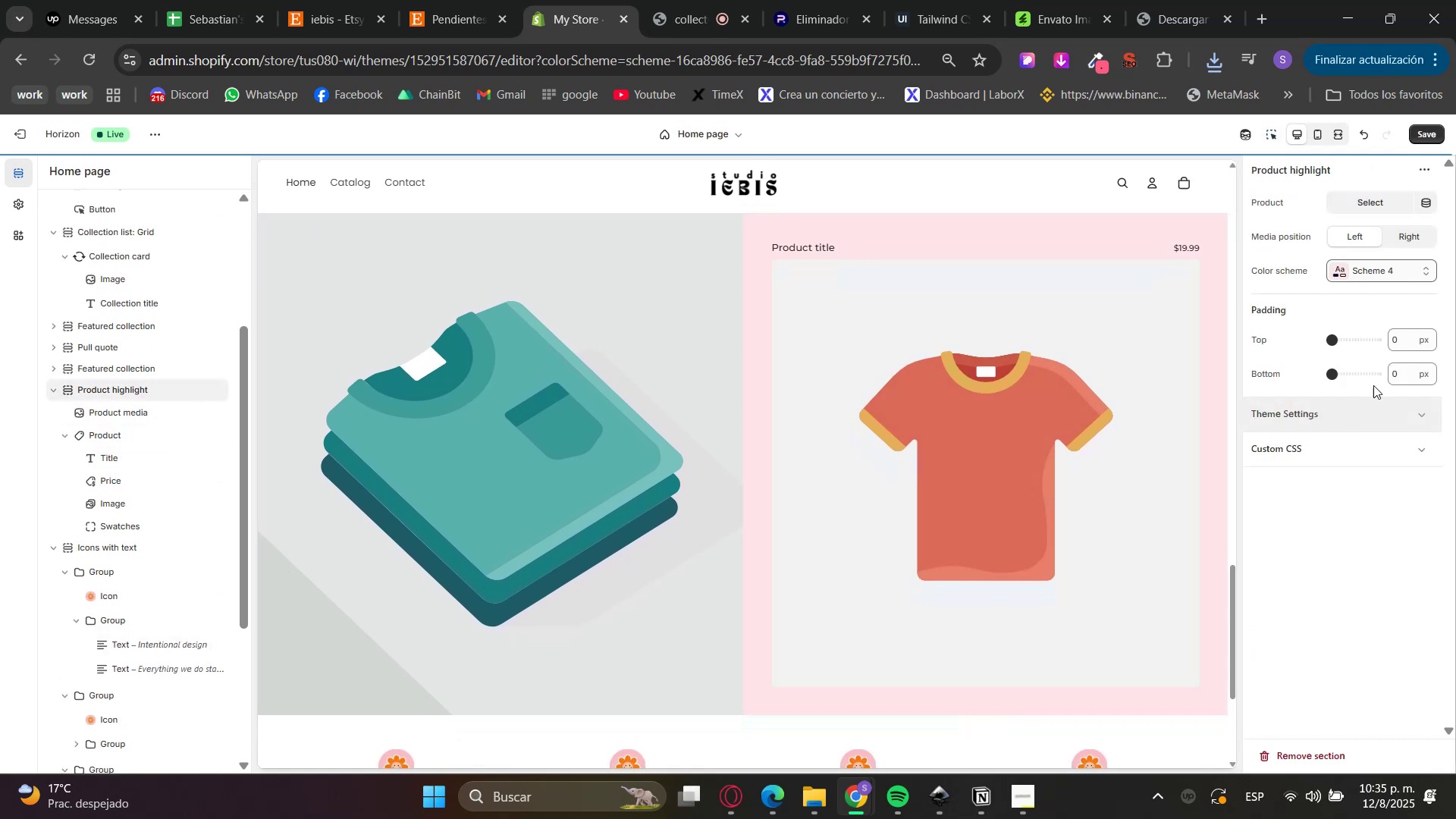 
left_click([1359, 268])
 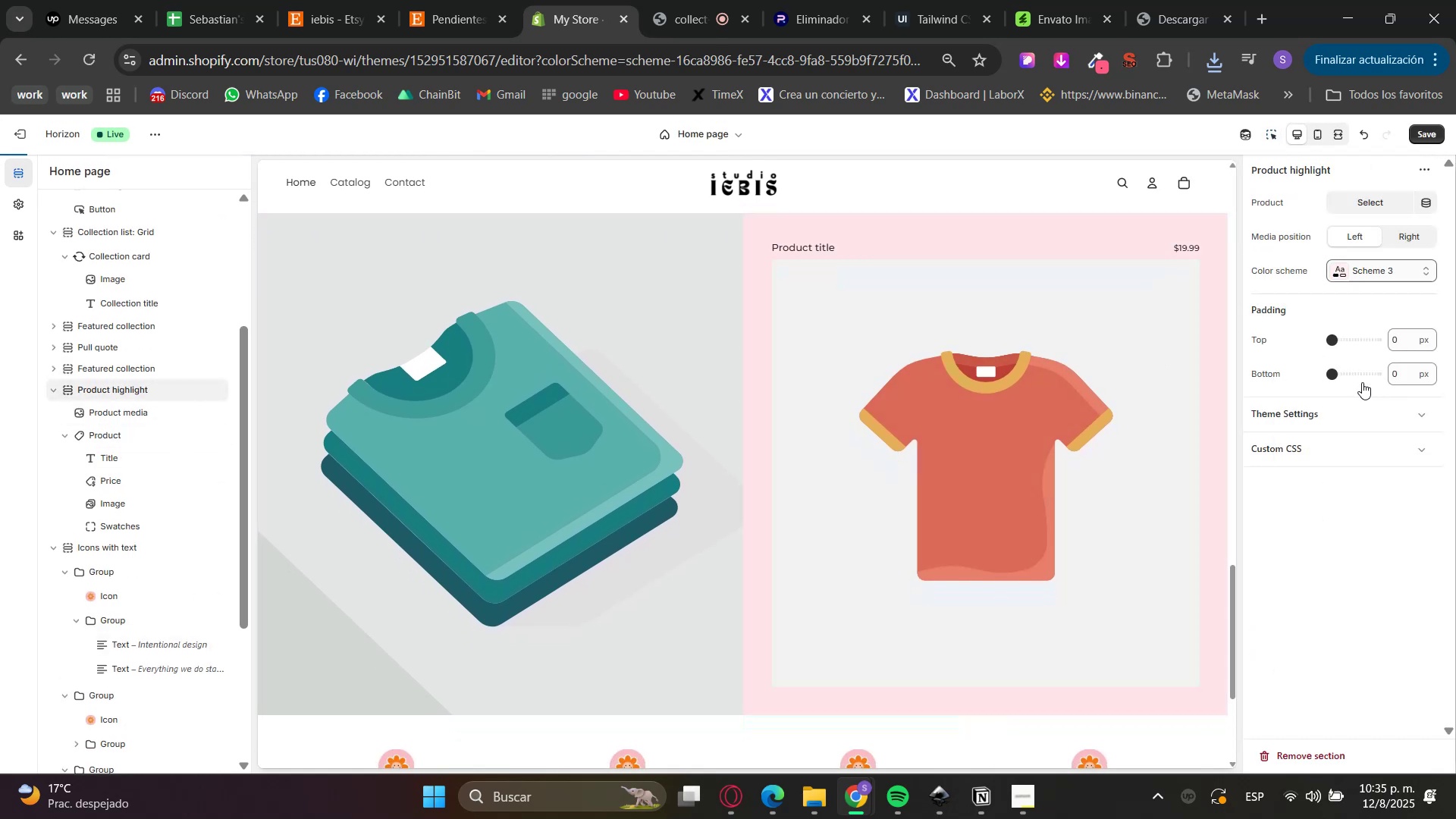 
scroll: coordinate [1122, 605], scroll_direction: up, amount: 19.0
 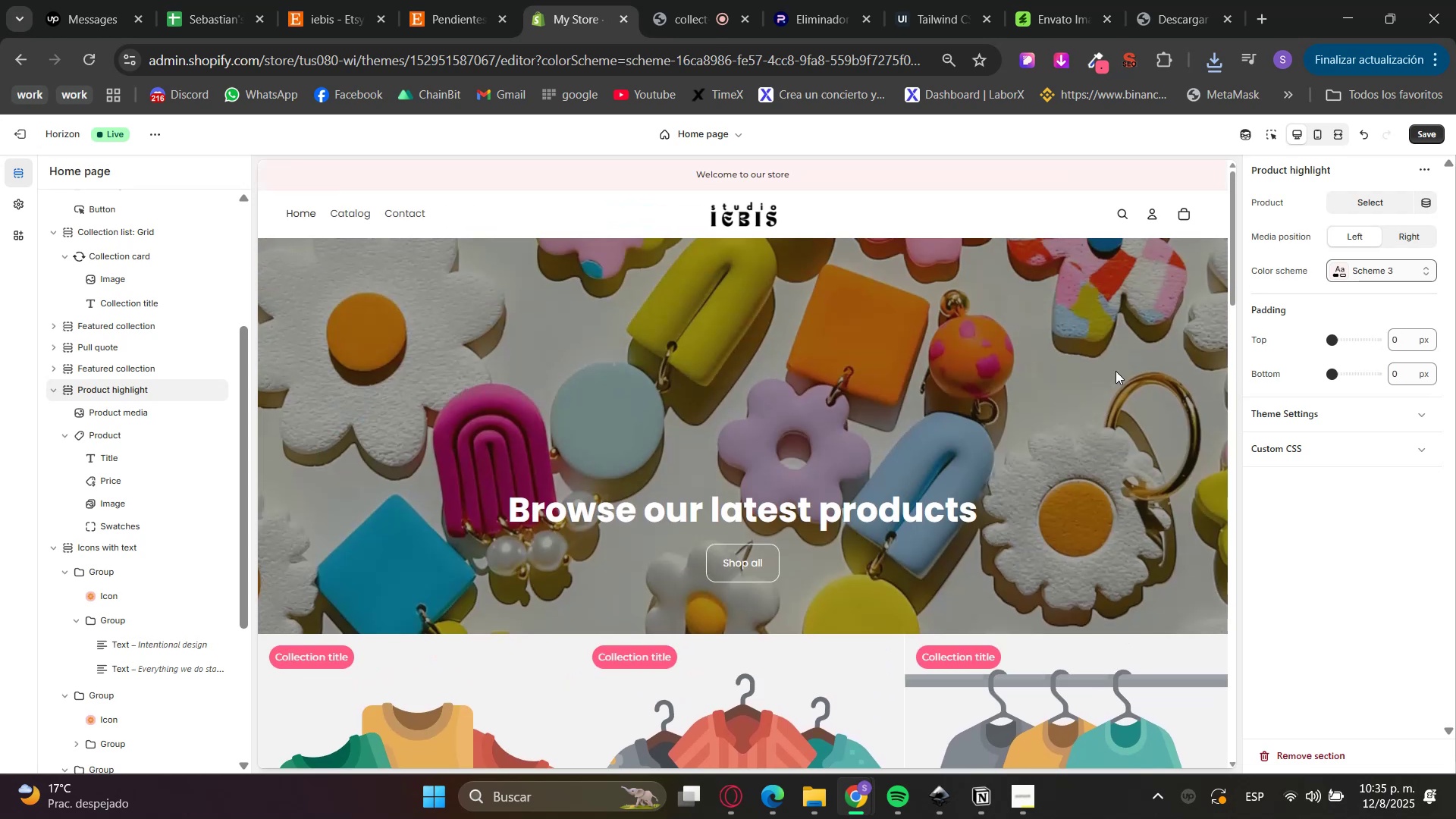 
scroll: coordinate [972, 507], scroll_direction: down, amount: 24.0
 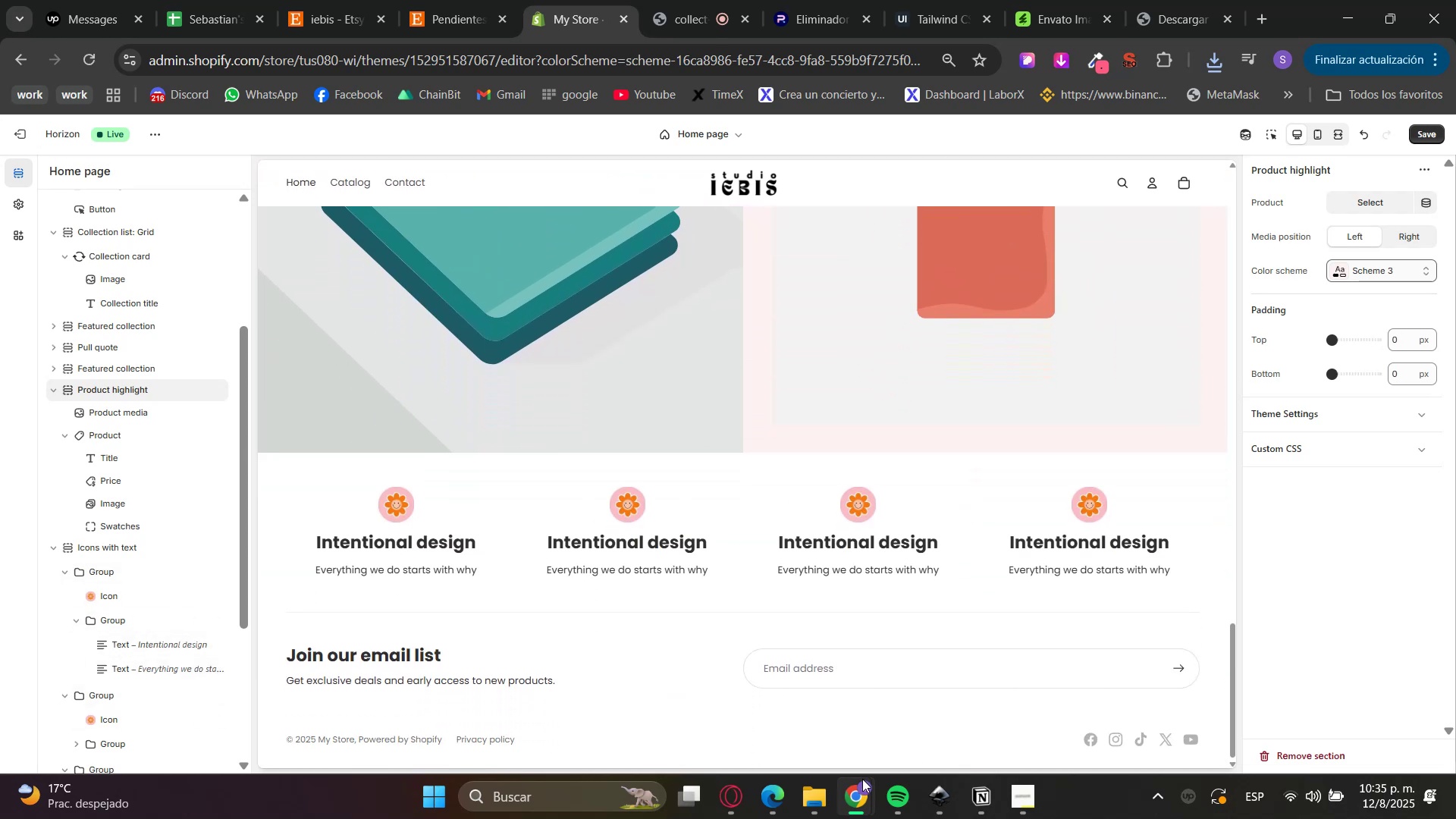 
wait(5.41)
 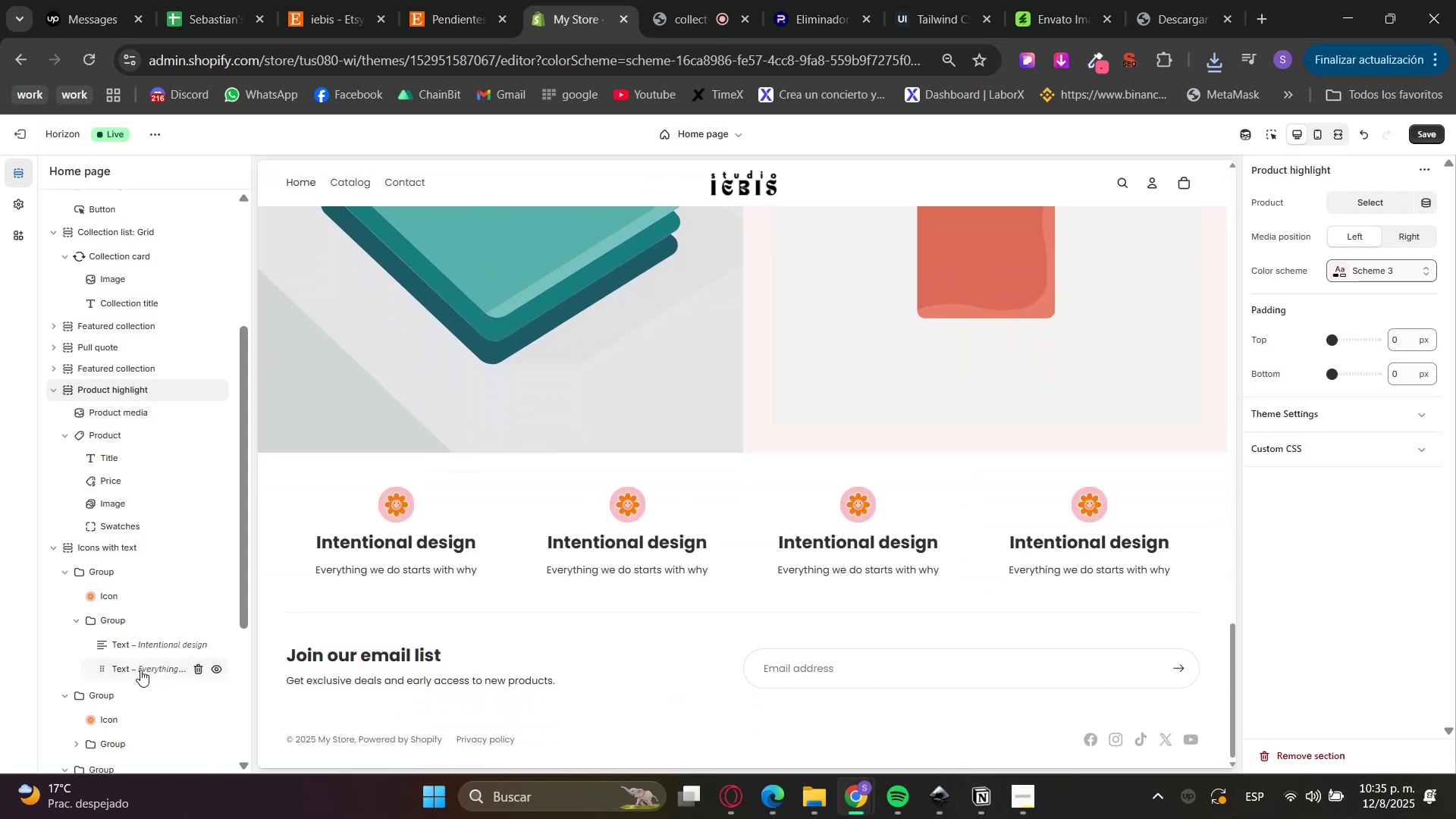 
left_click([875, 727])
 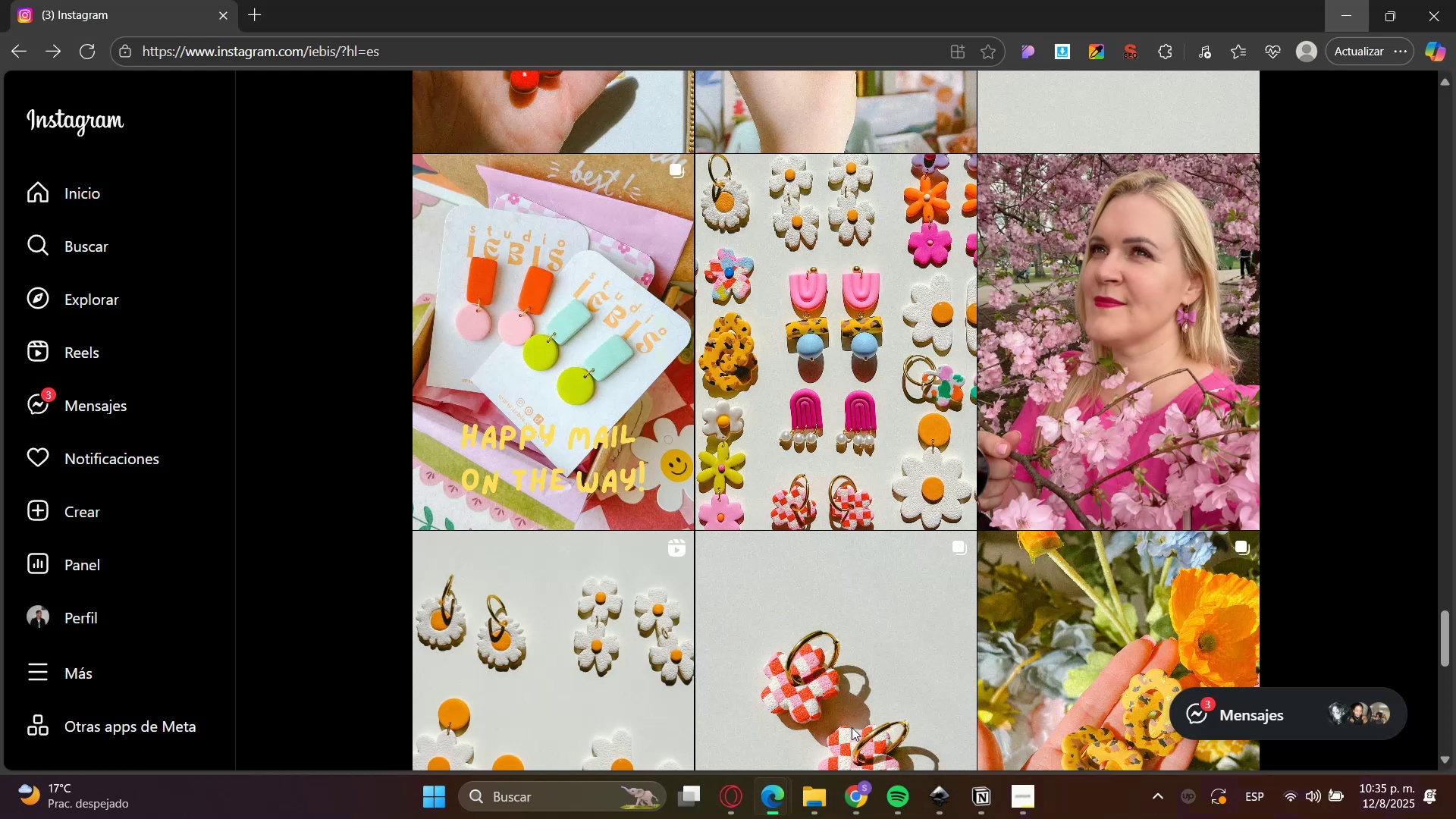 
scroll: coordinate [388, 668], scroll_direction: up, amount: 66.0
 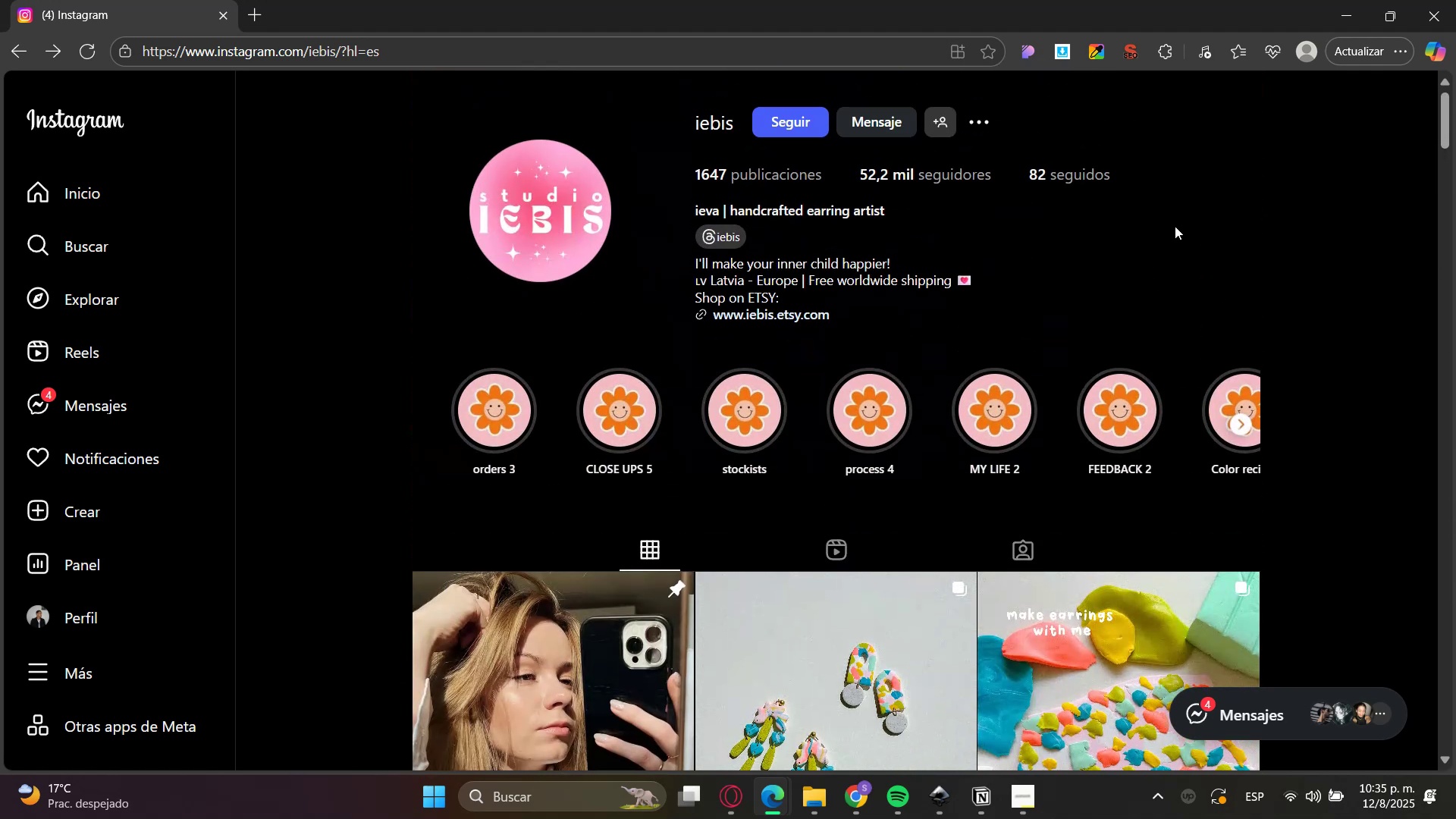 
left_click([1353, 0])
 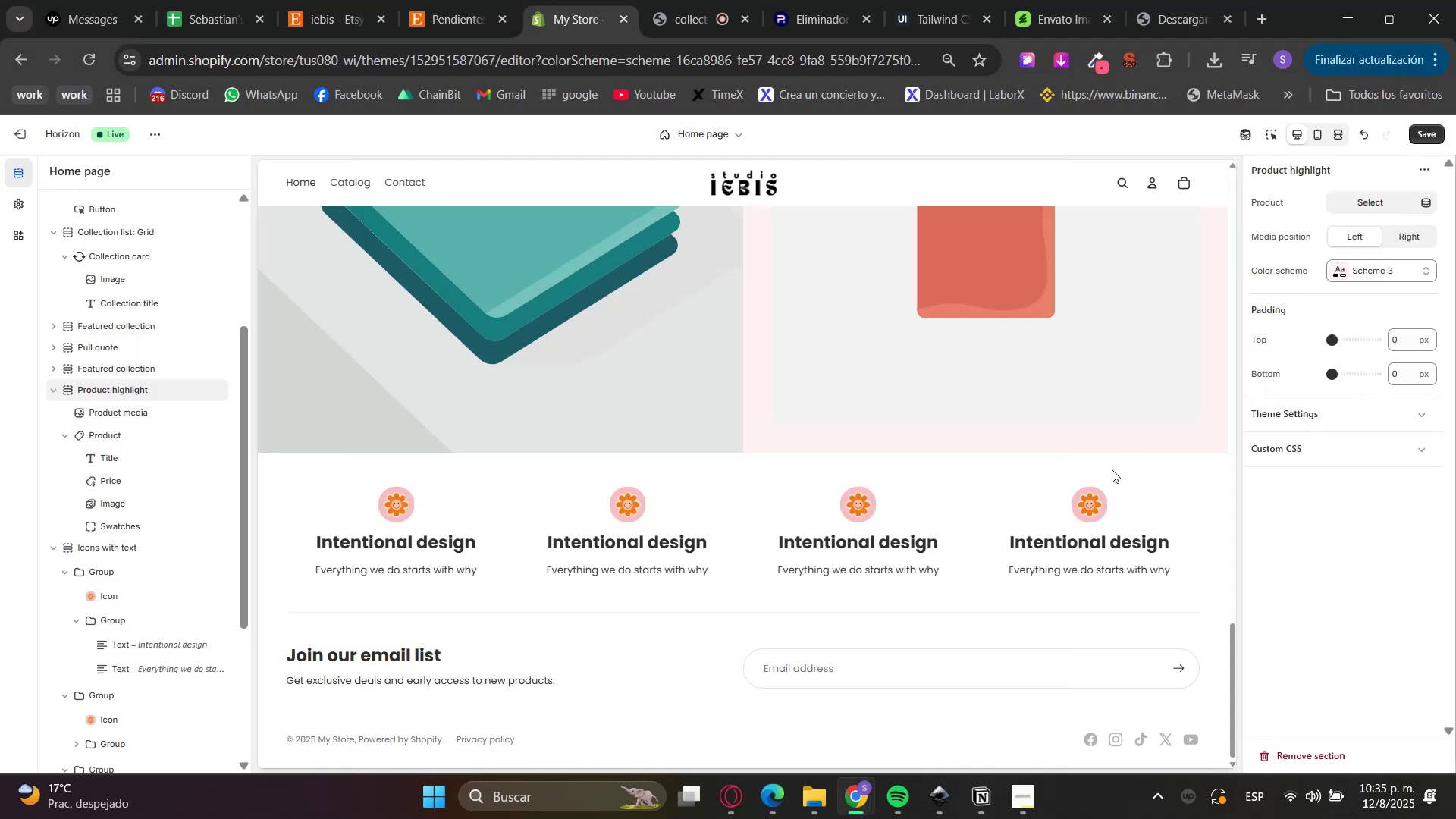 
scroll: coordinate [1158, 543], scroll_direction: up, amount: 21.0
 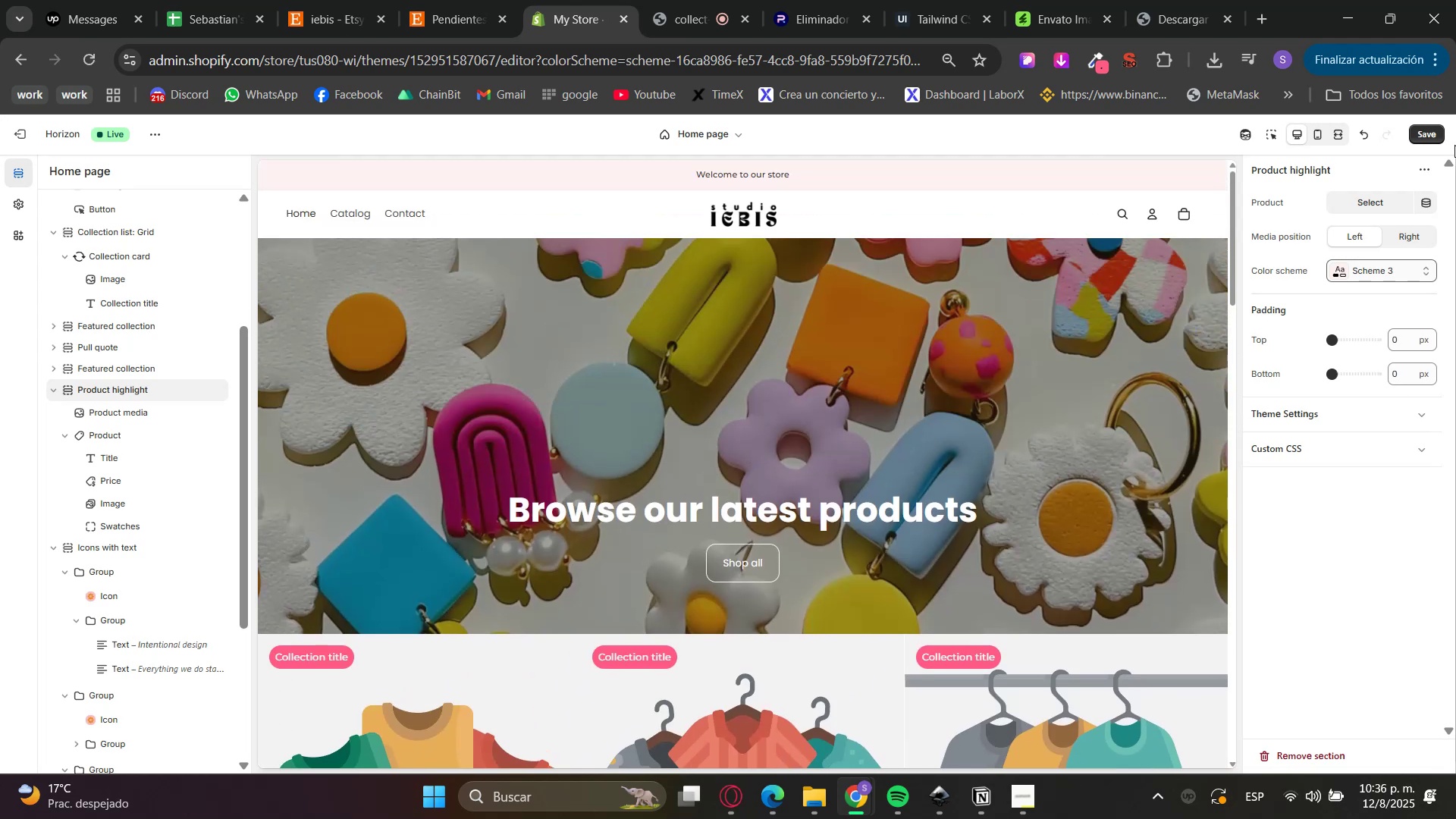 
left_click([1420, 130])
 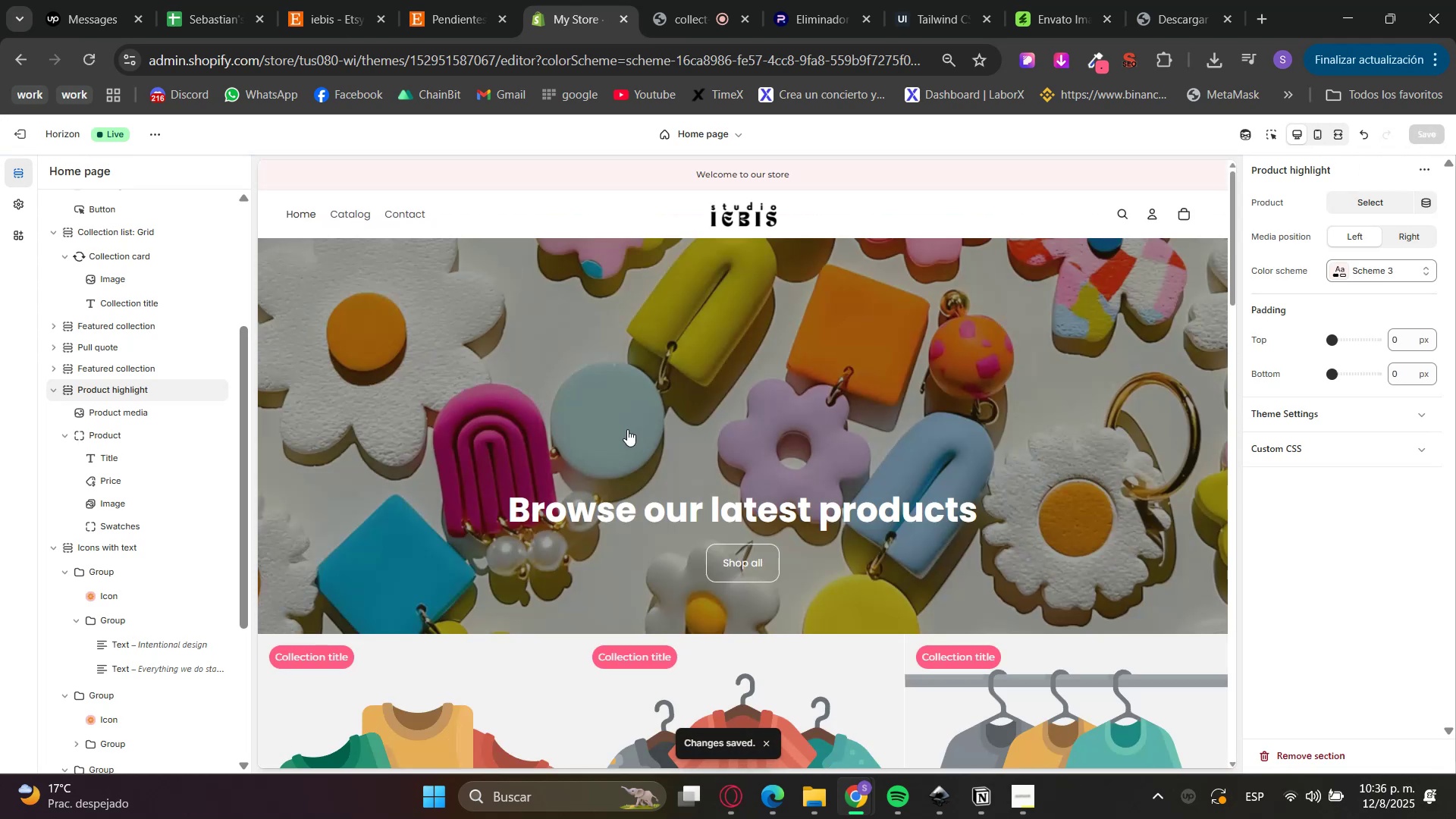 
wait(5.55)
 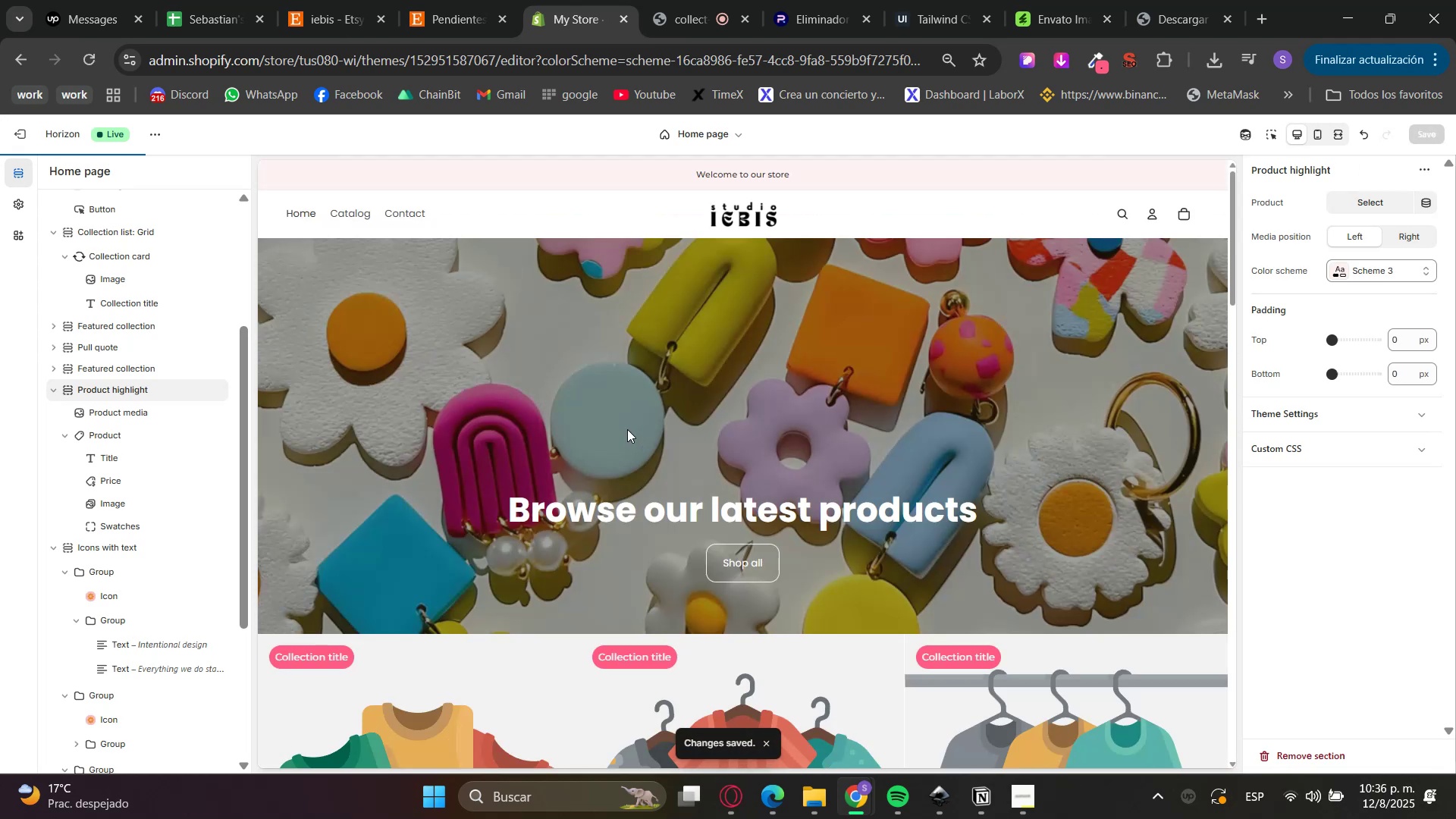 
left_click([13, 130])
 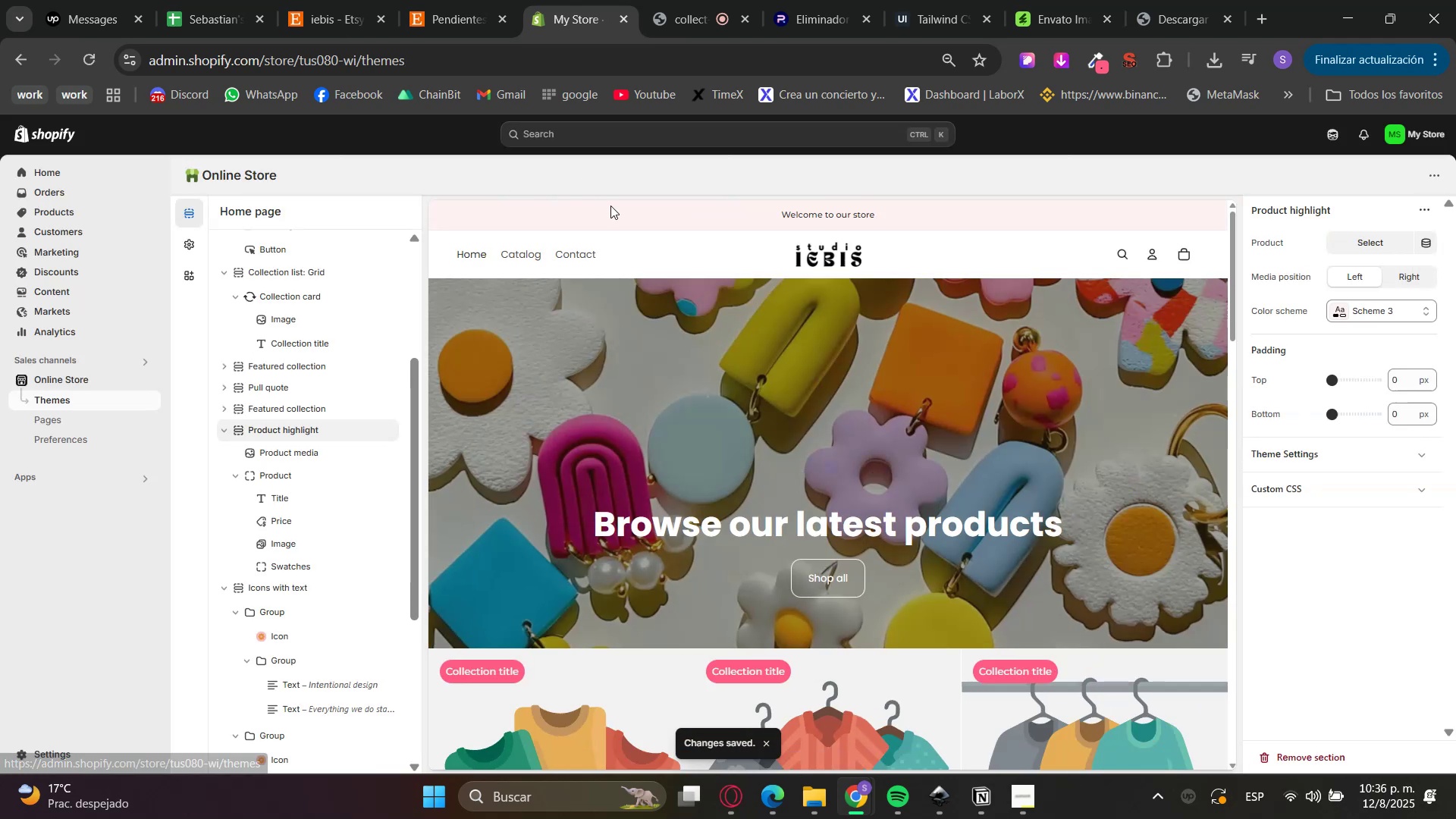 
left_click([472, 0])
 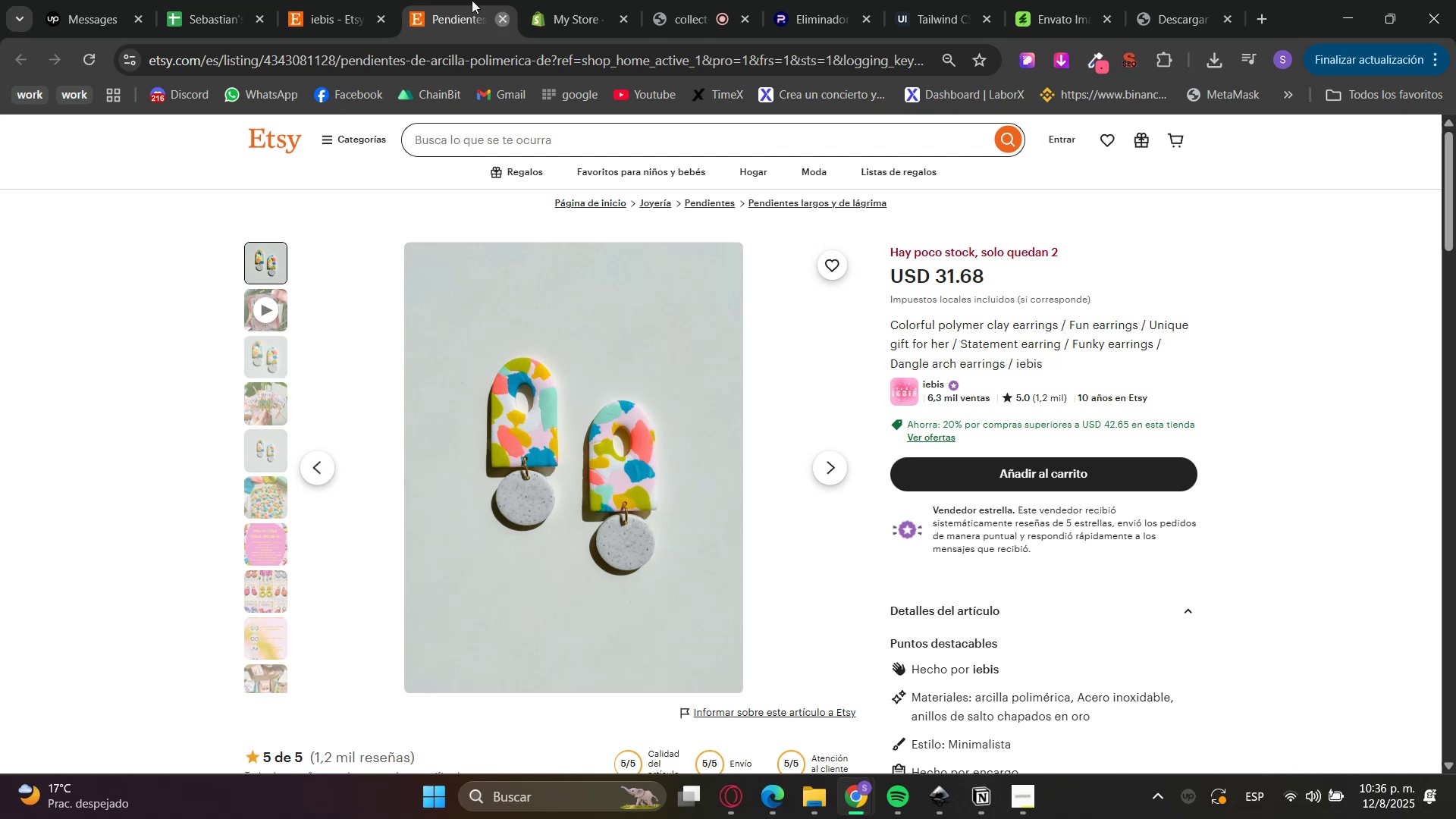 
double_click([513, 0])
 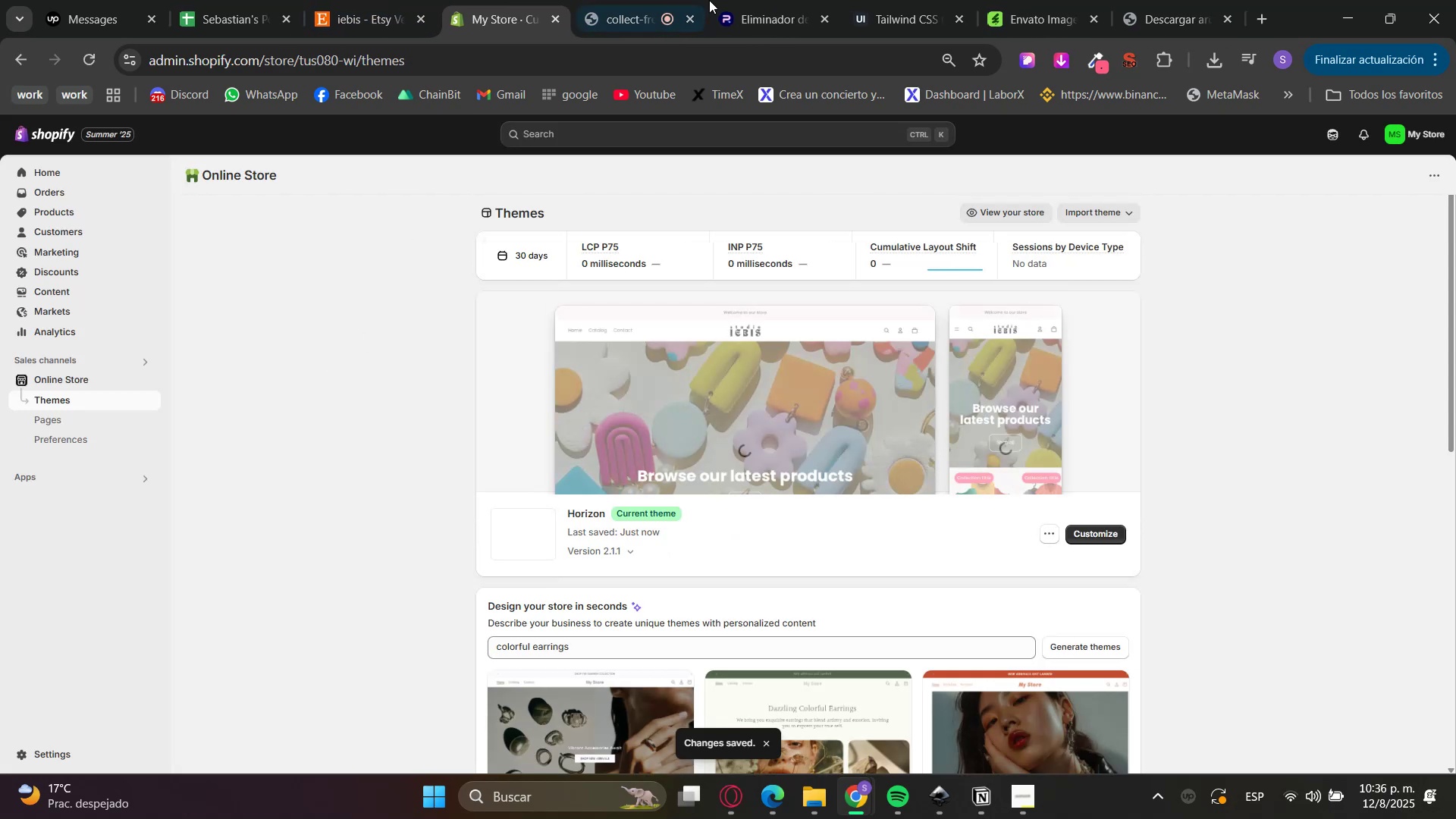 
left_click([782, 0])
 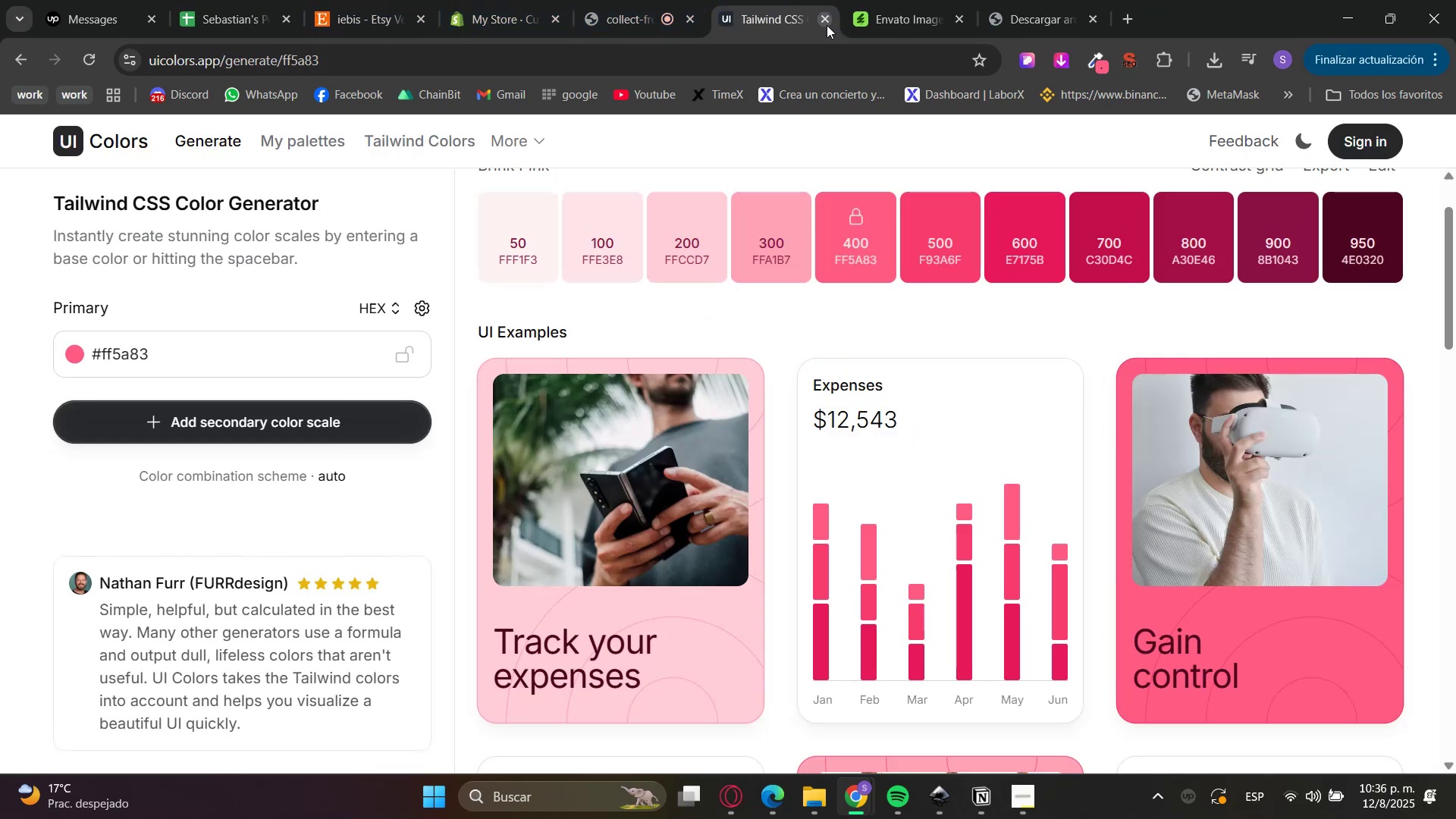 
left_click([829, 25])
 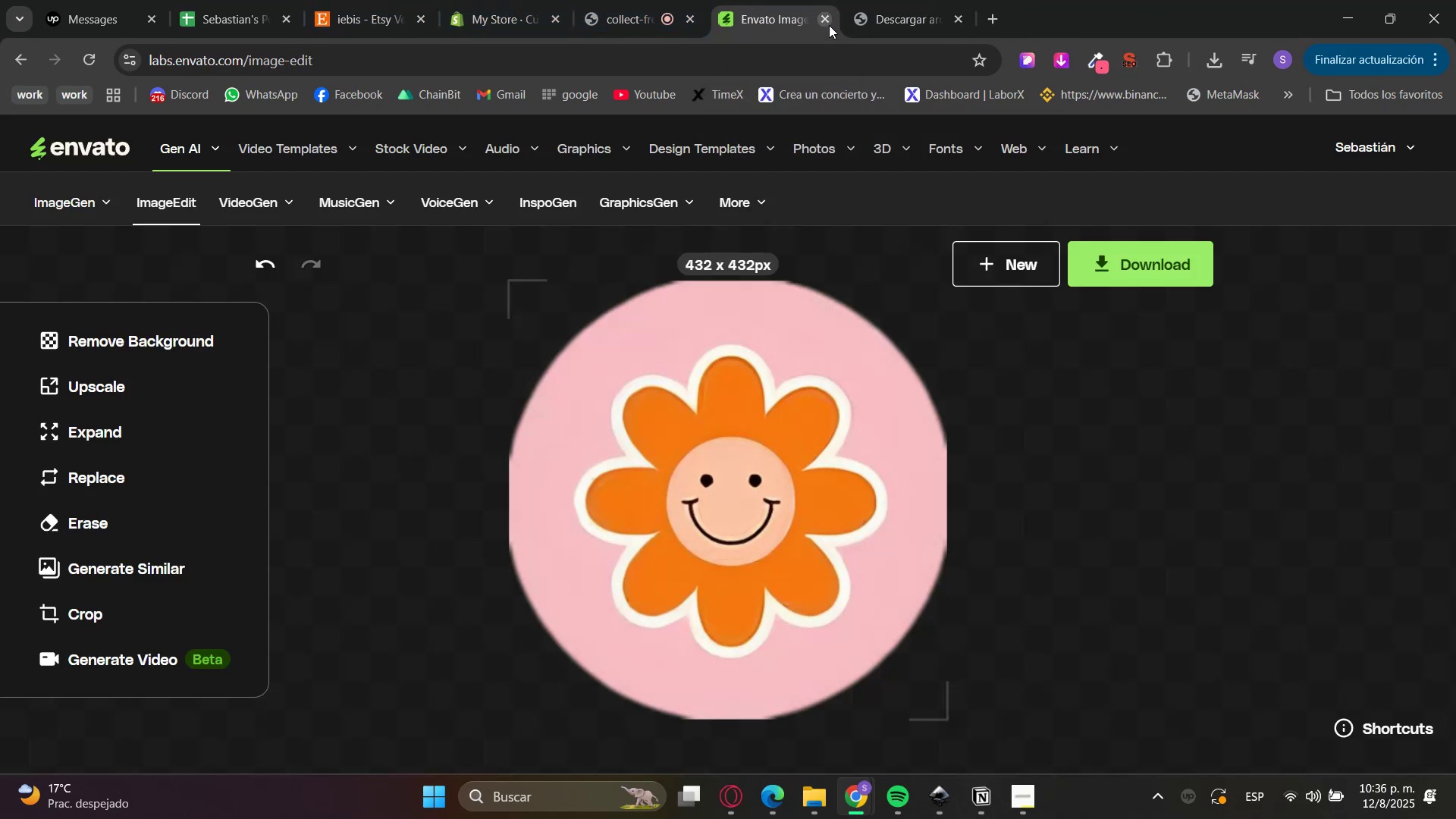 
left_click([829, 25])
 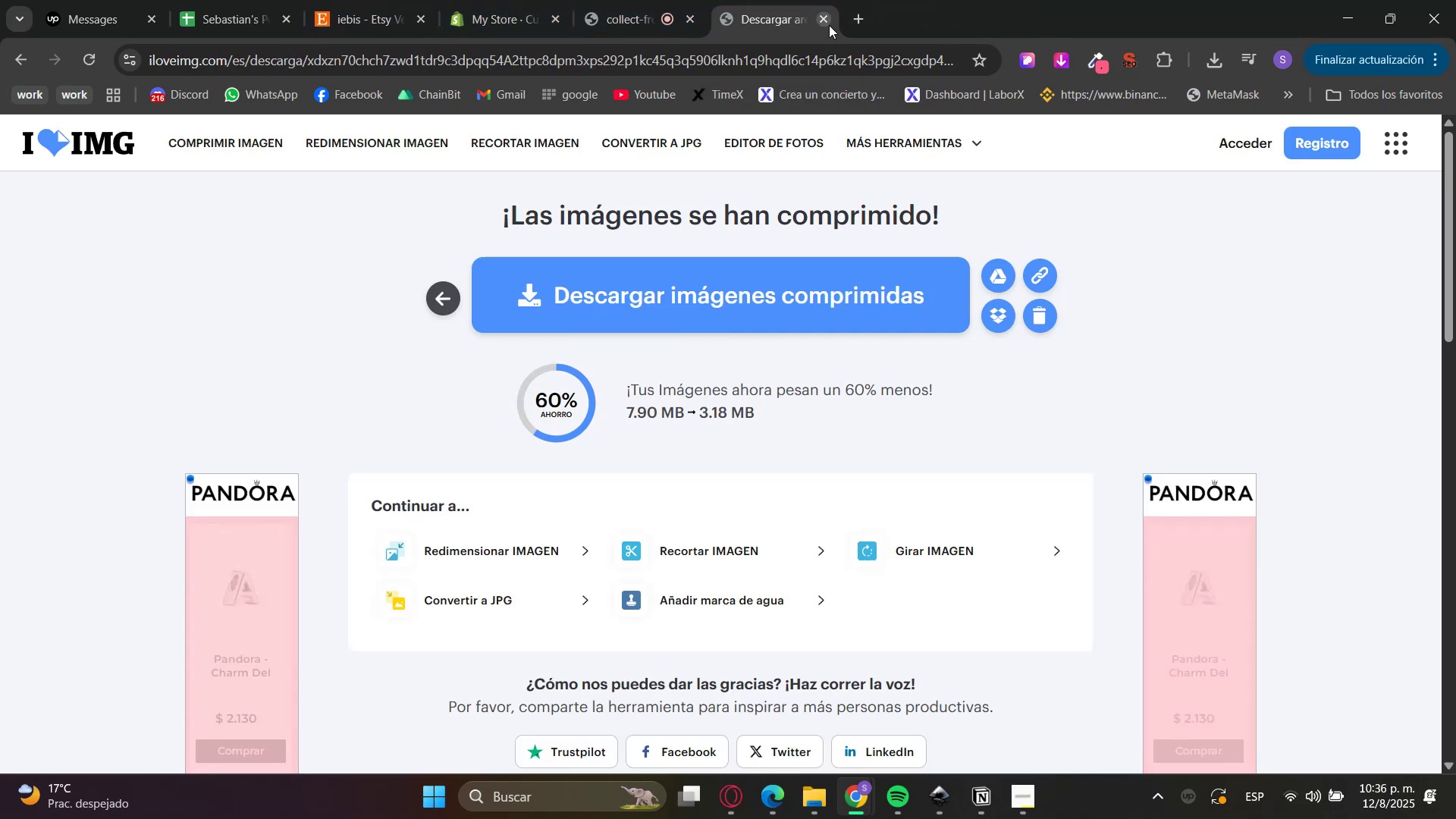 
left_click([829, 25])
 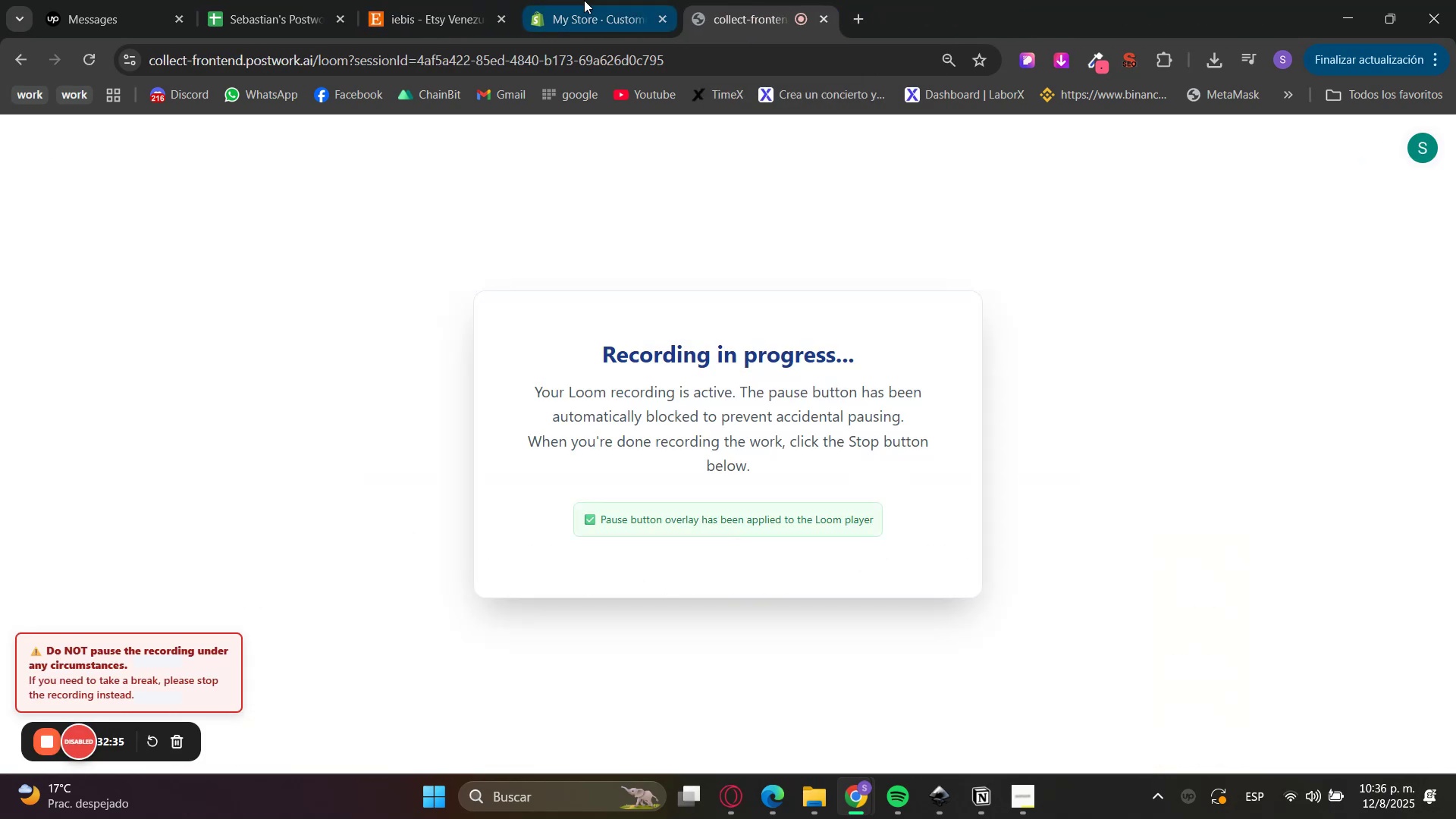 
left_click([624, 0])
 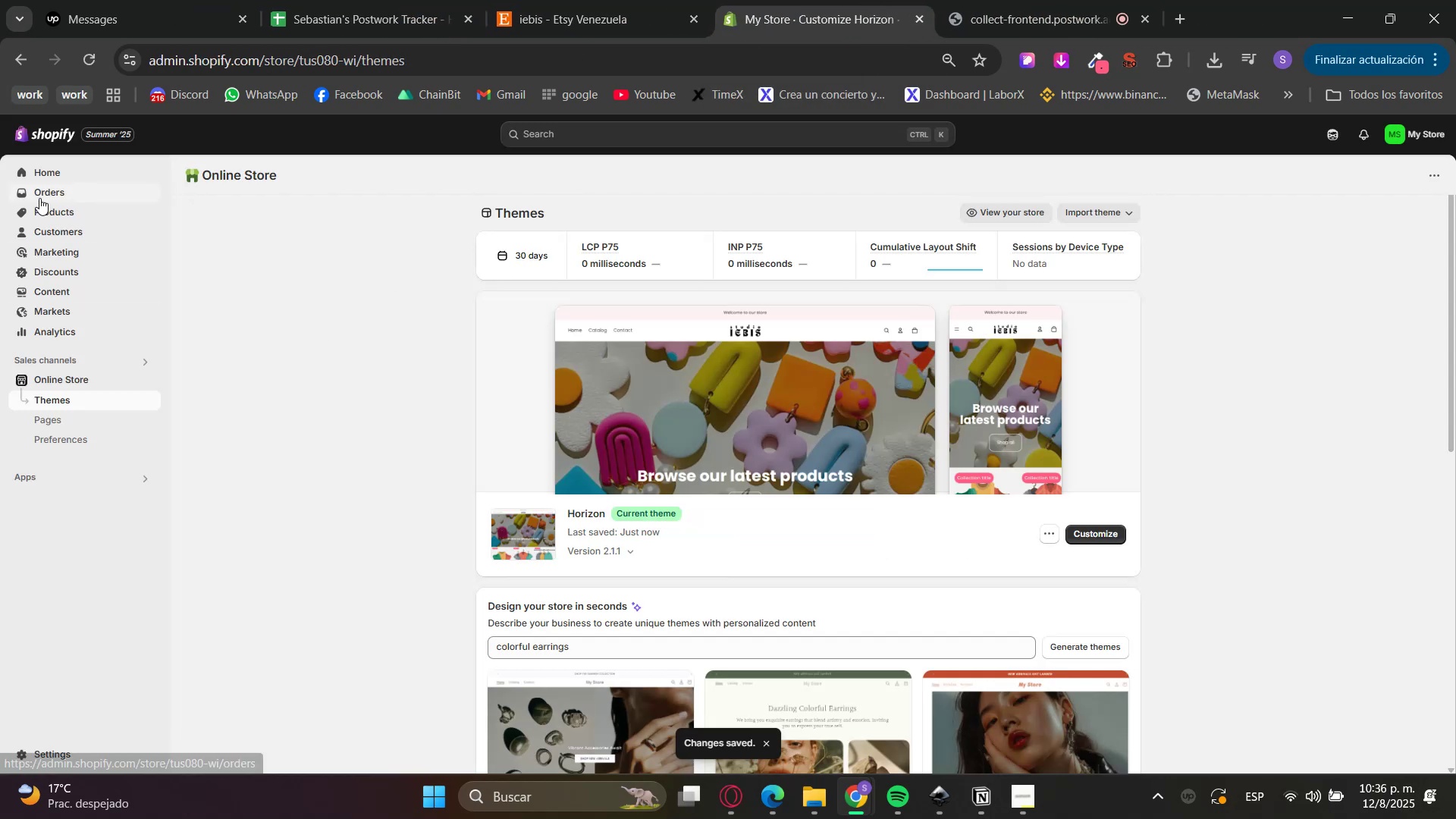 
left_click([50, 208])
 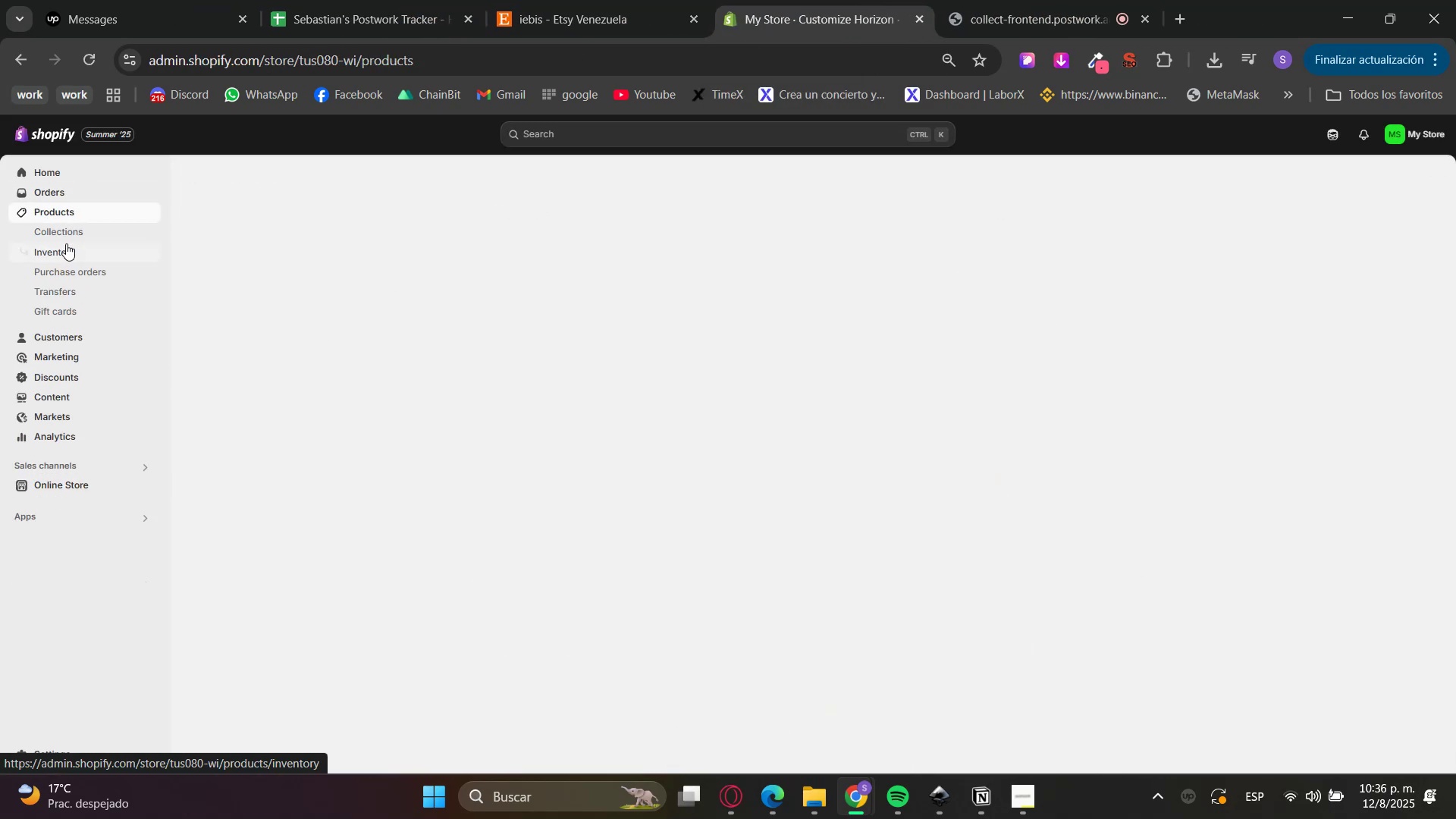 
left_click([66, 235])
 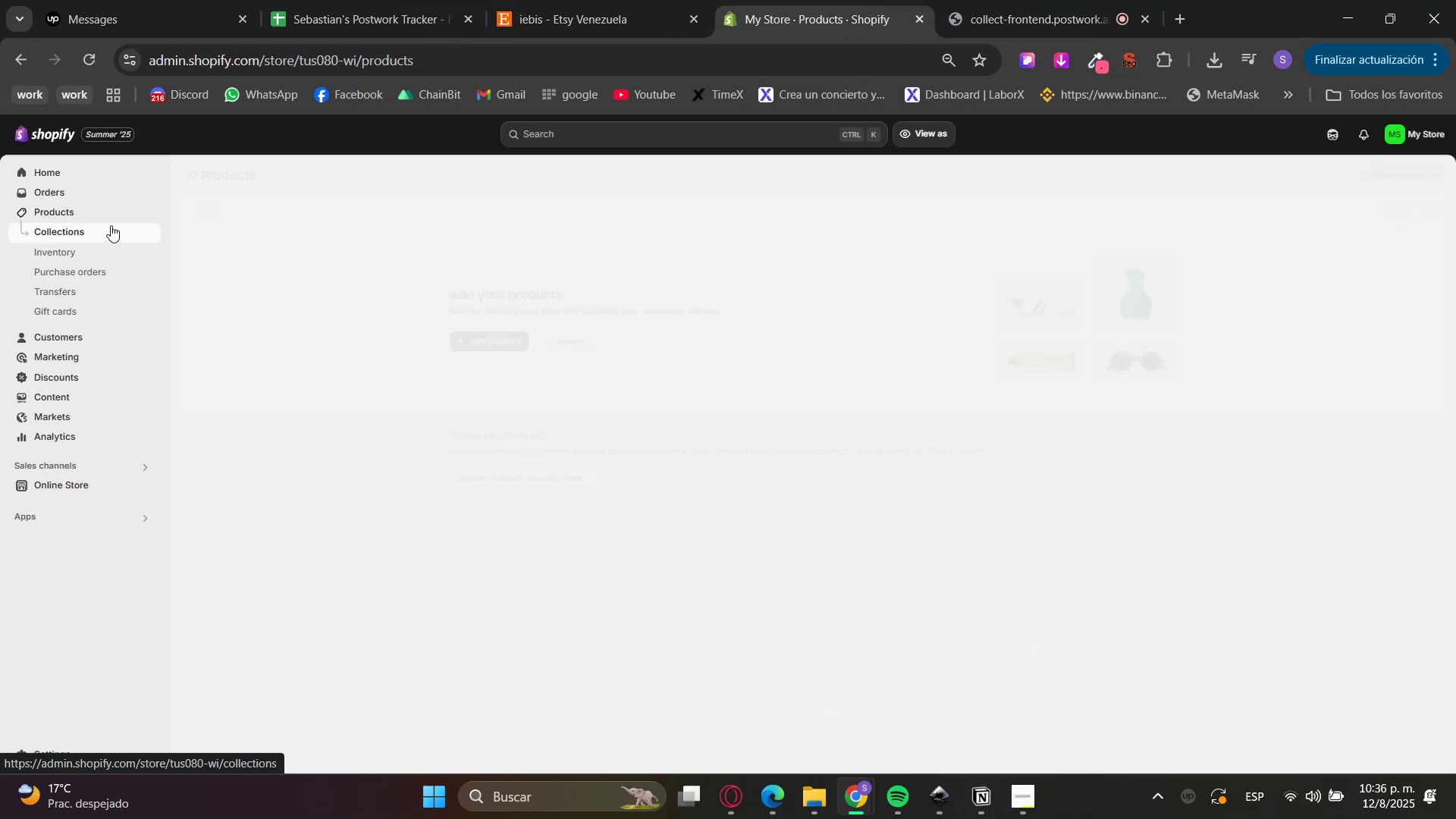 
mouse_move([606, -1])
 